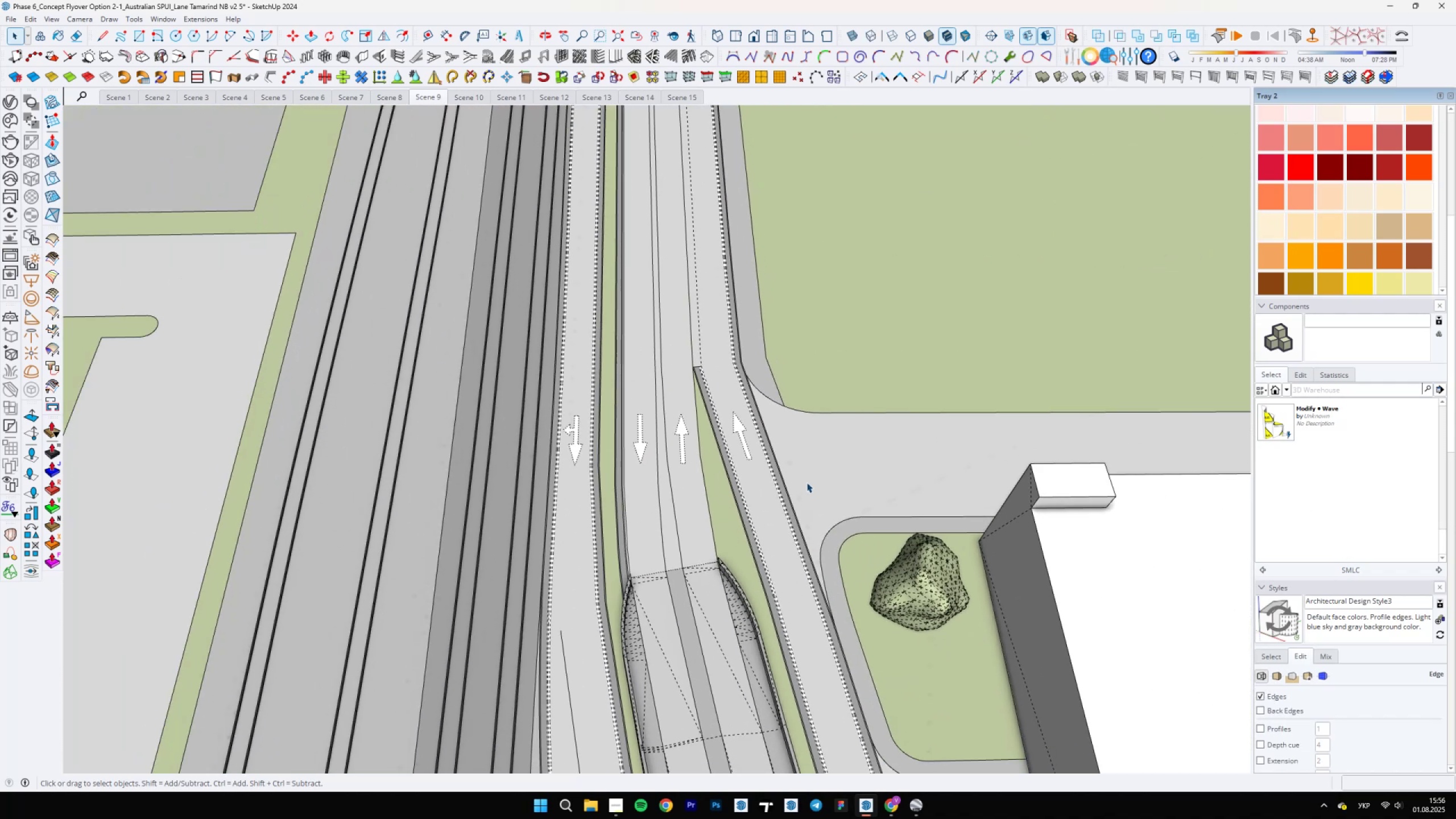 
wait(6.6)
 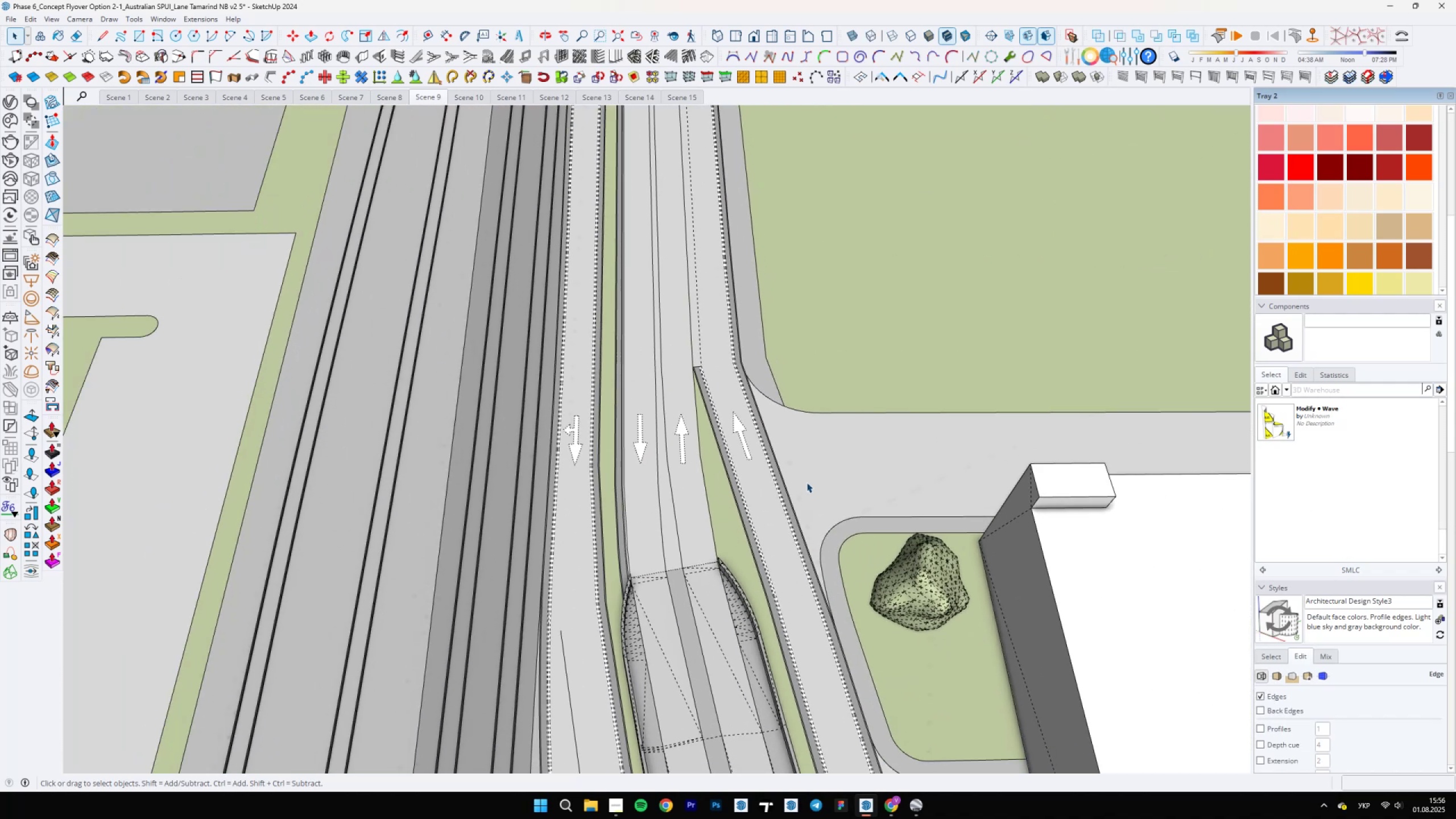 
scroll: coordinate [685, 332], scroll_direction: up, amount: 9.0
 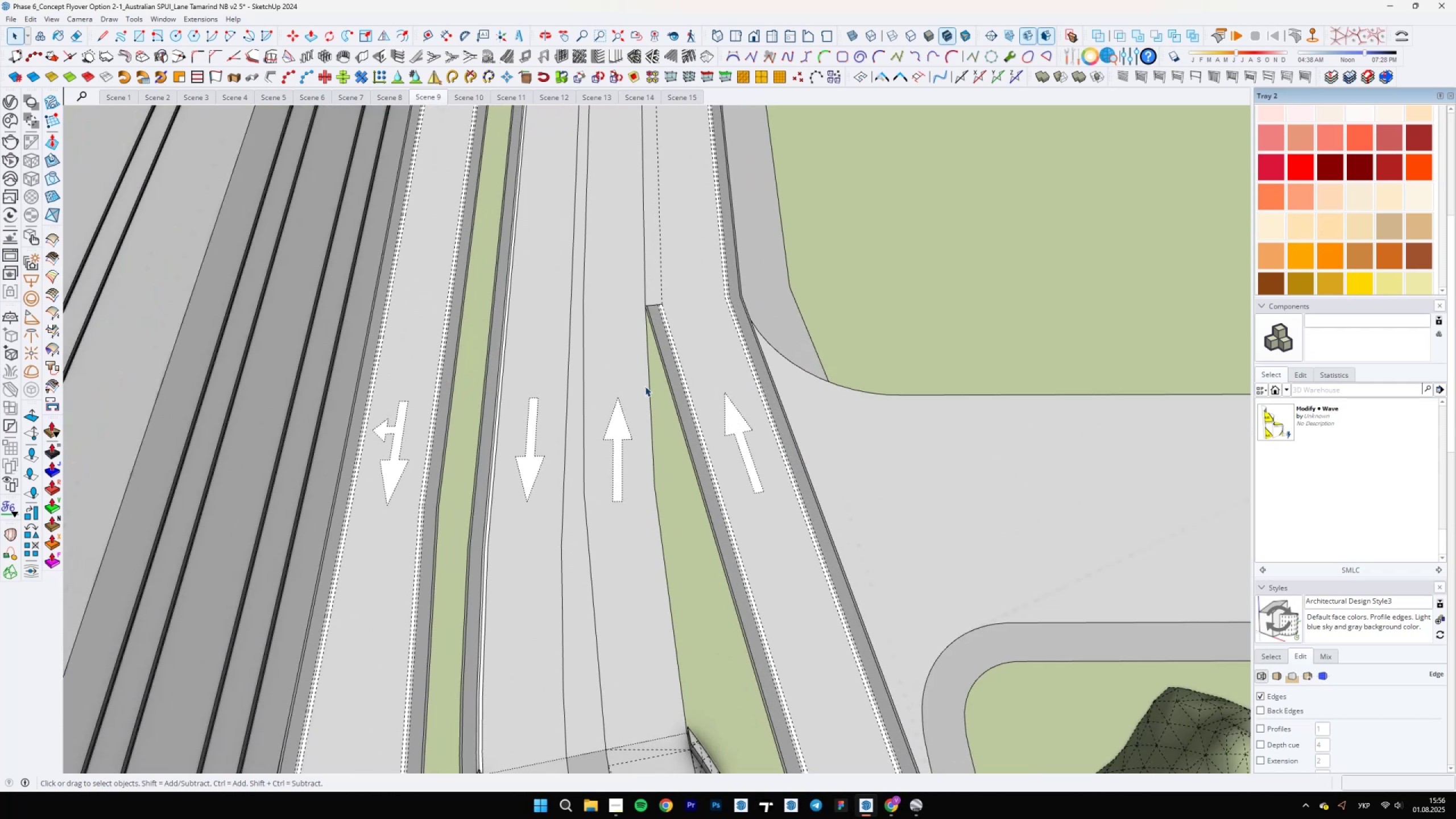 
double_click([647, 385])
 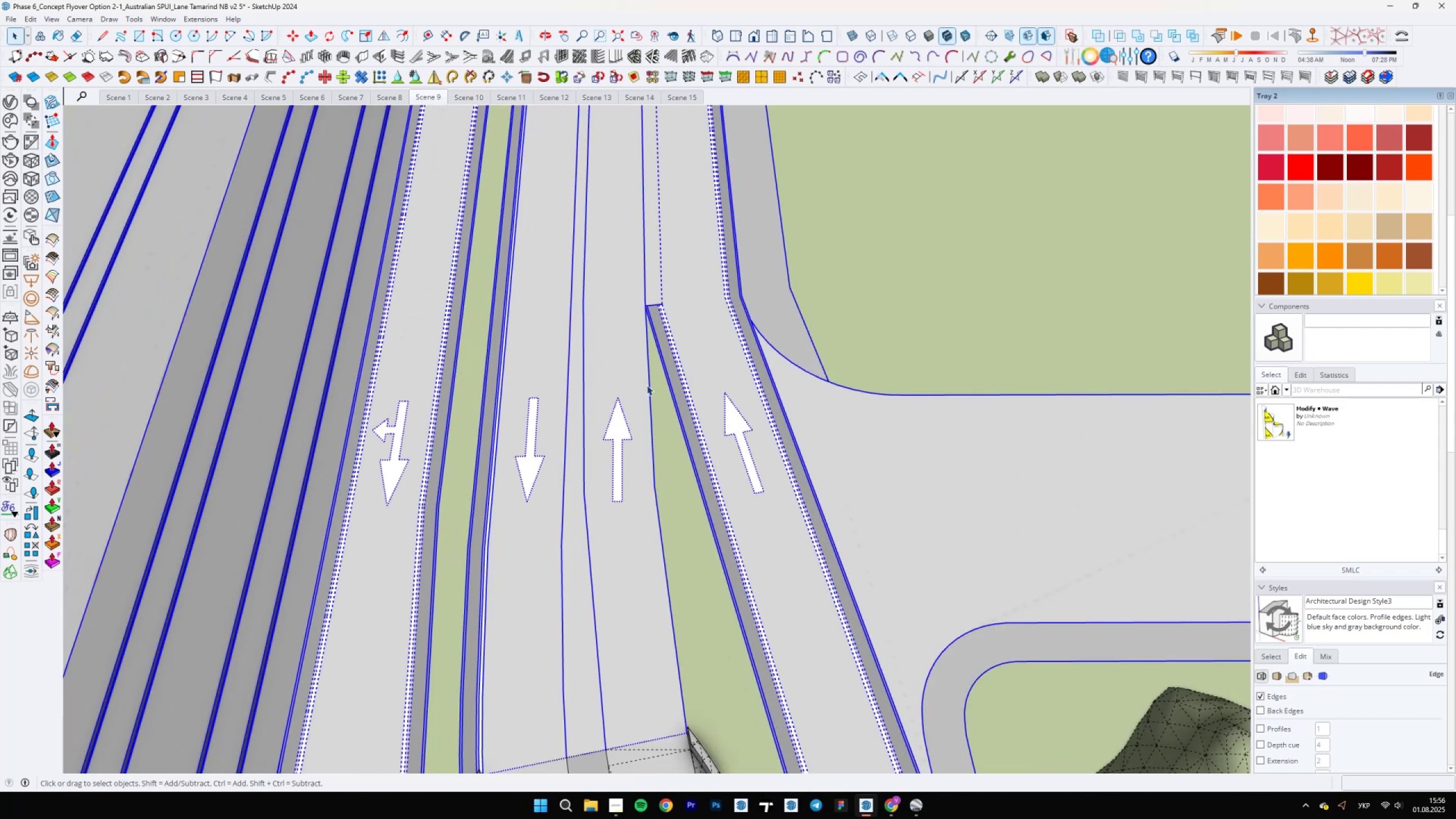 
triple_click([647, 385])
 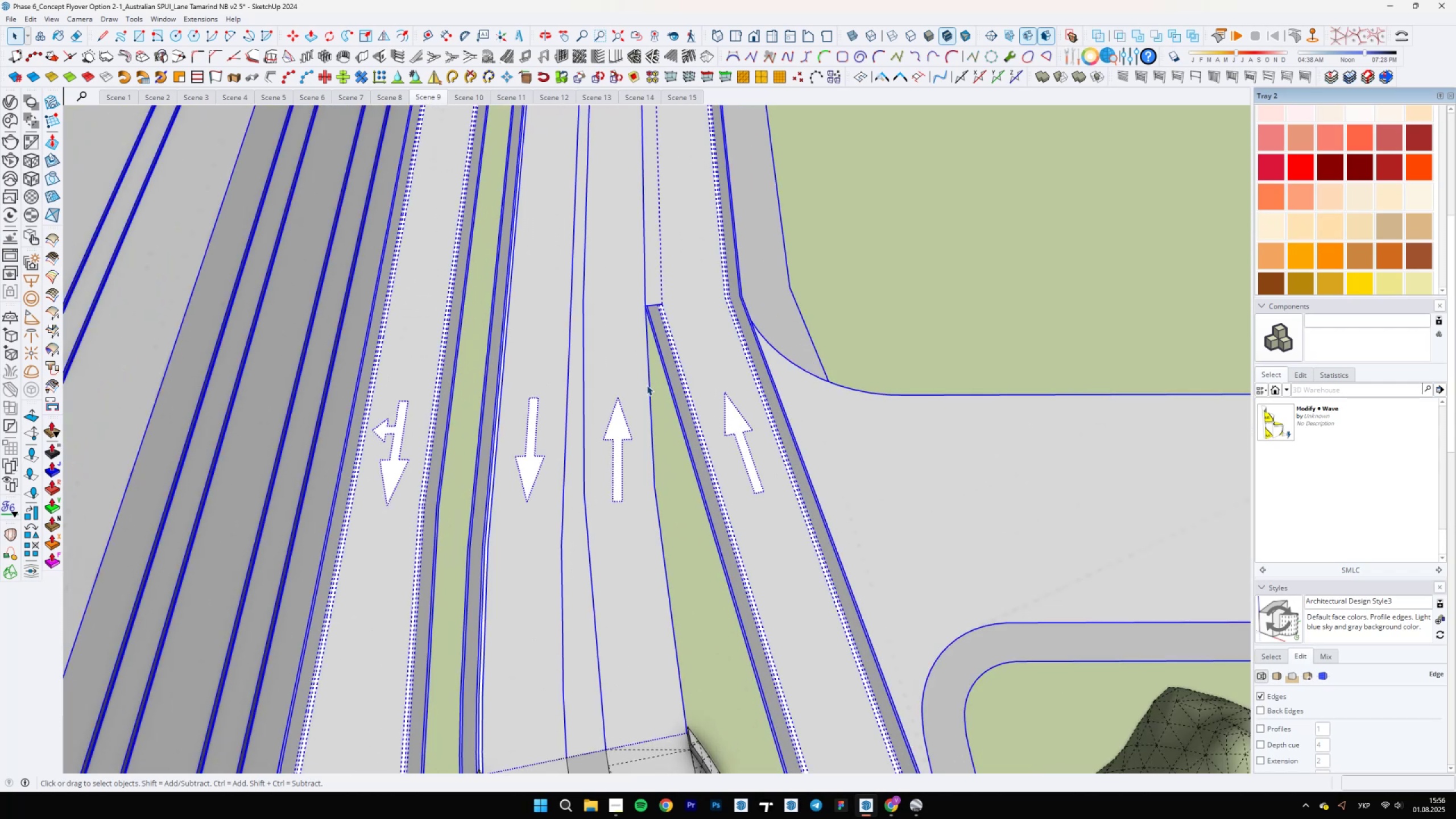 
triple_click([647, 385])
 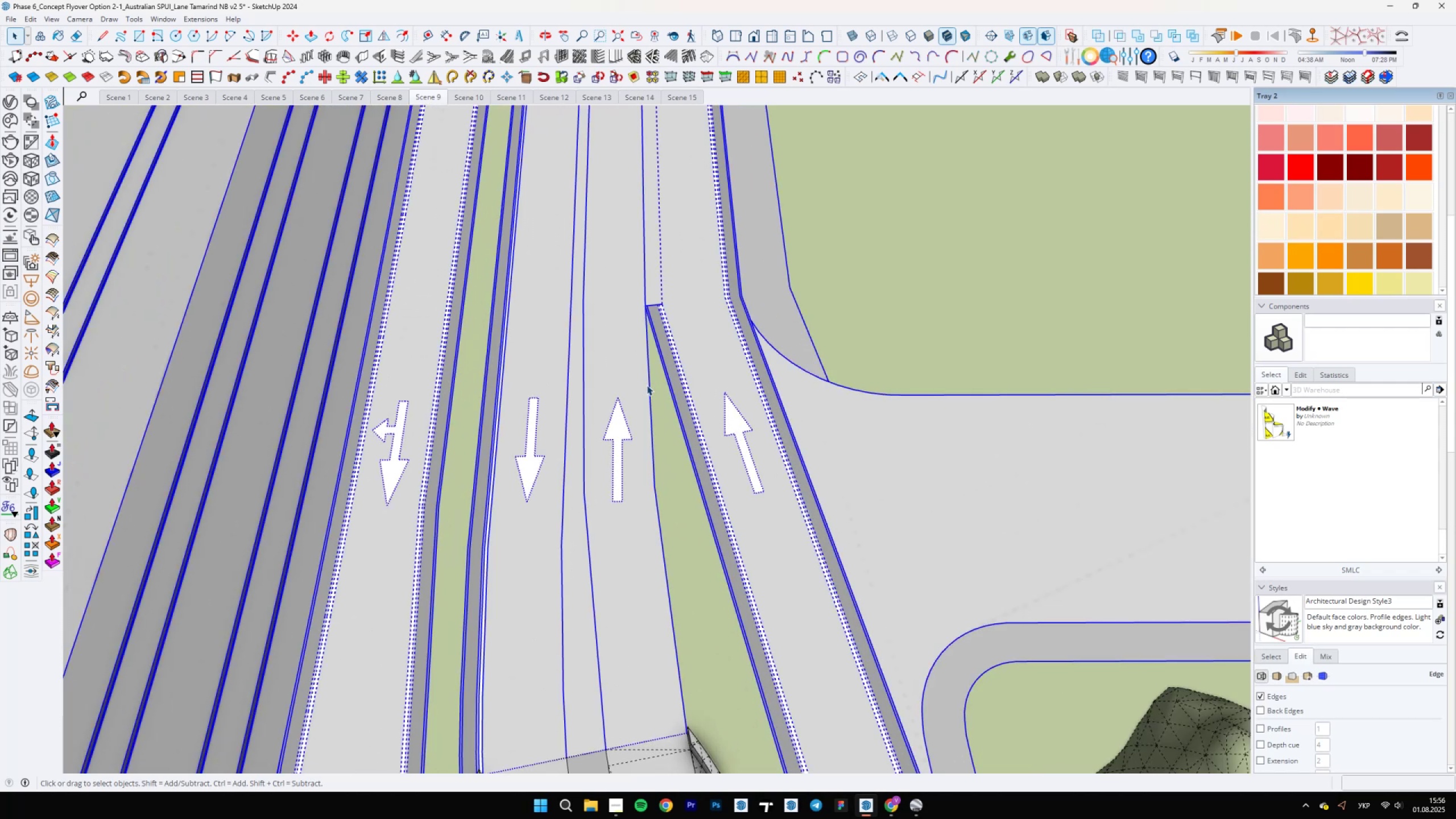 
double_click([647, 385])
 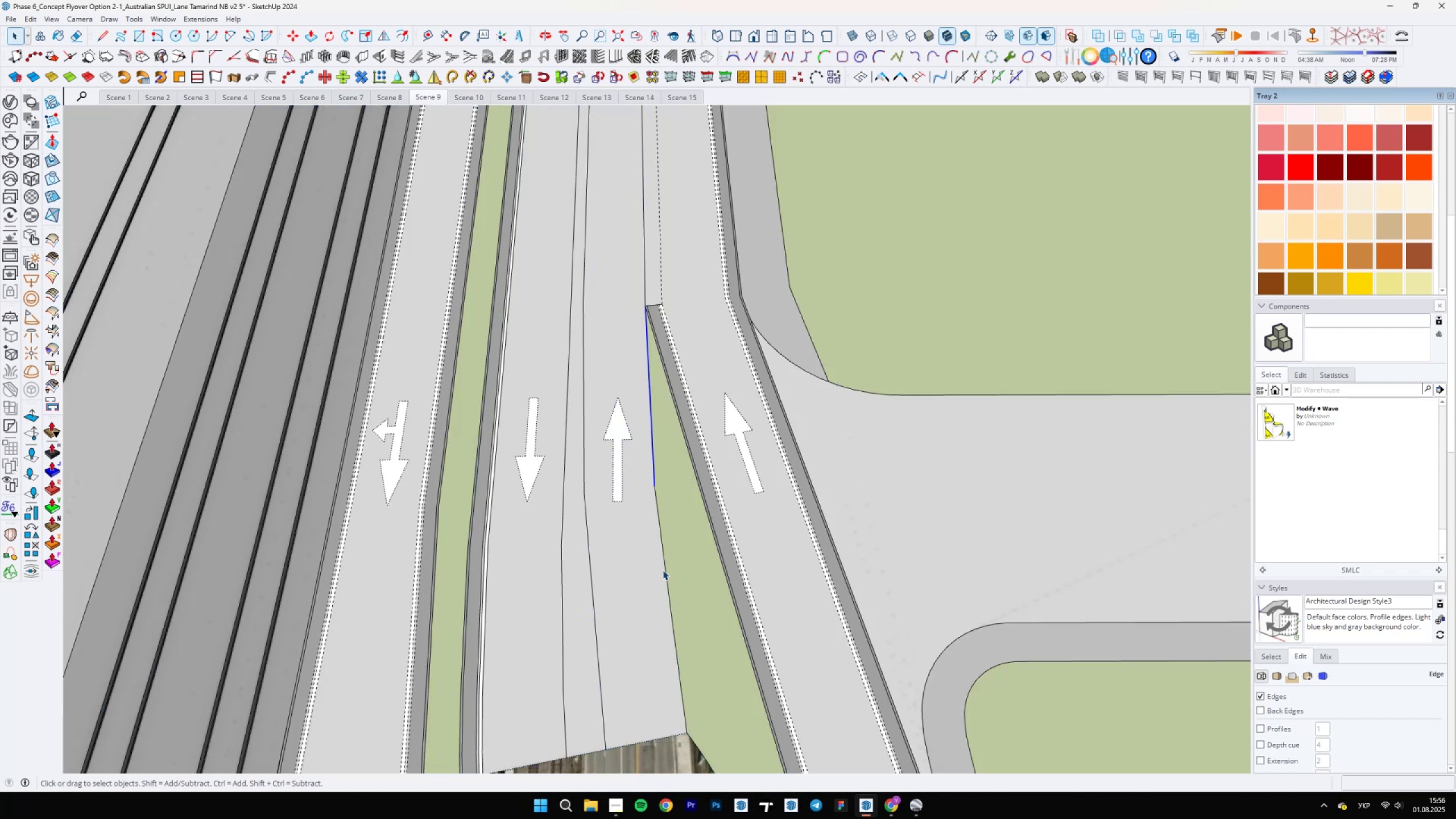 
hold_key(key=ControlLeft, duration=1.06)
left_click([664, 573])
 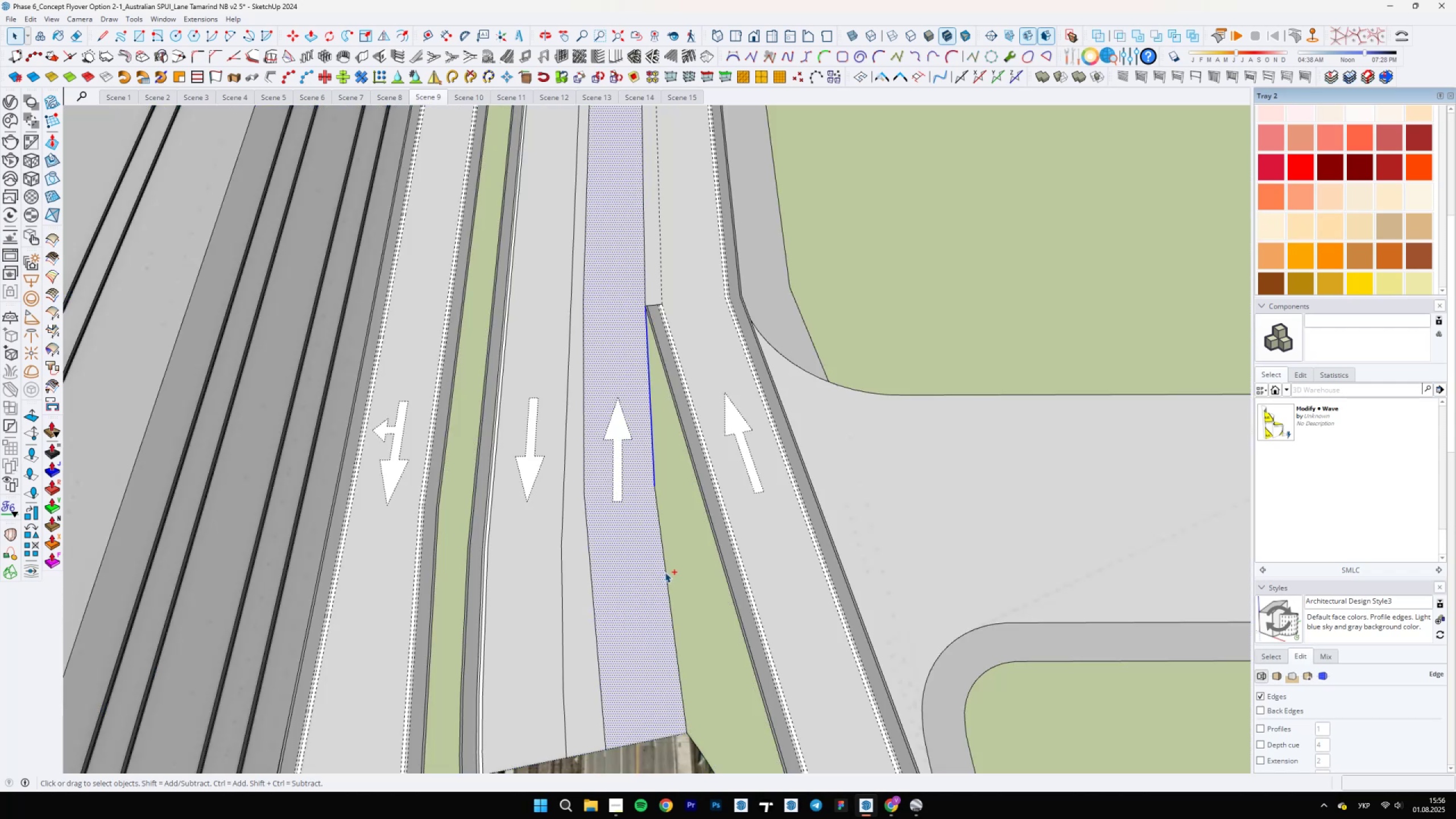 
double_click([665, 572])
 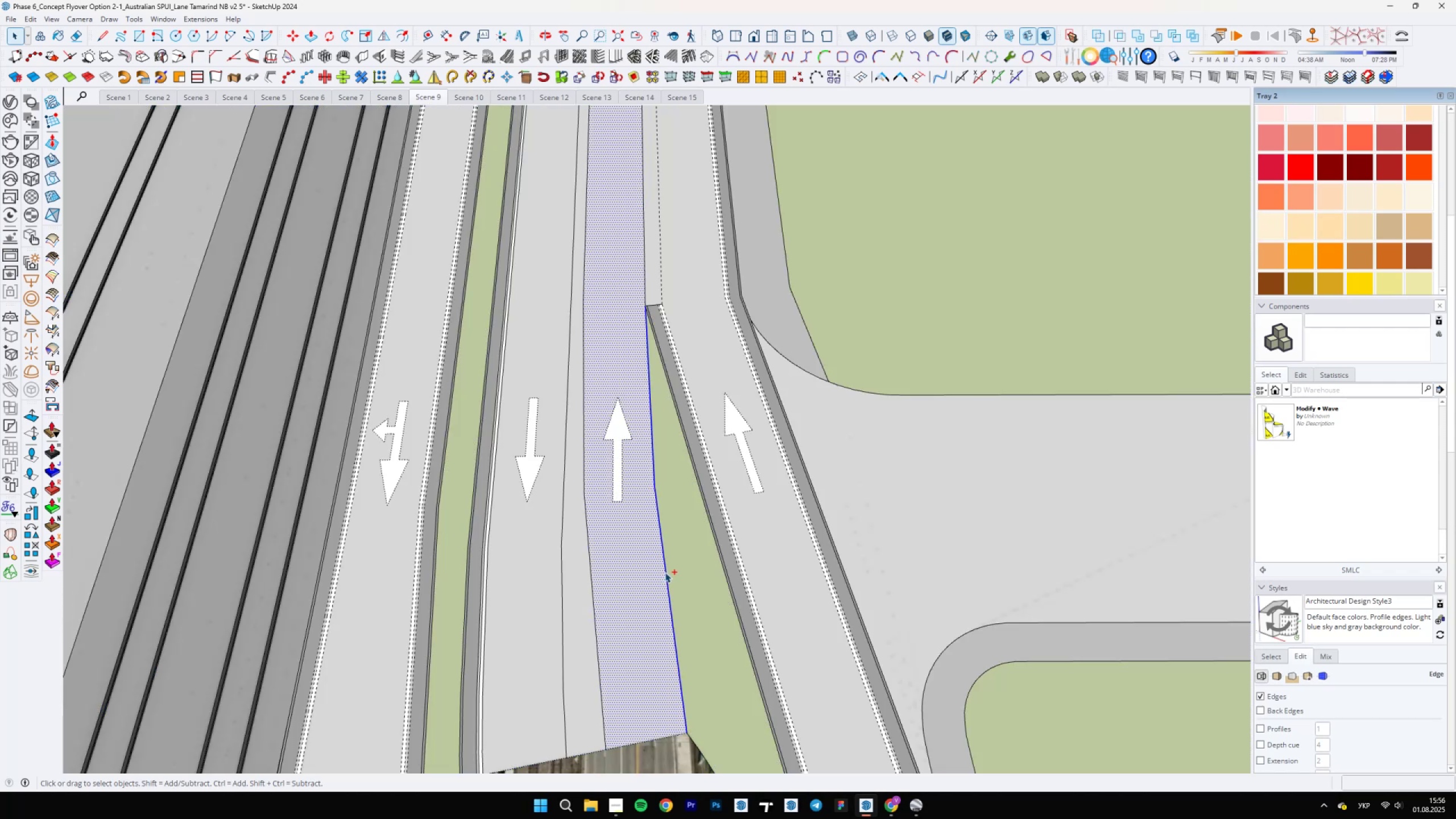 
hold_key(key=ShiftLeft, duration=1.54)
triple_click([649, 568])
 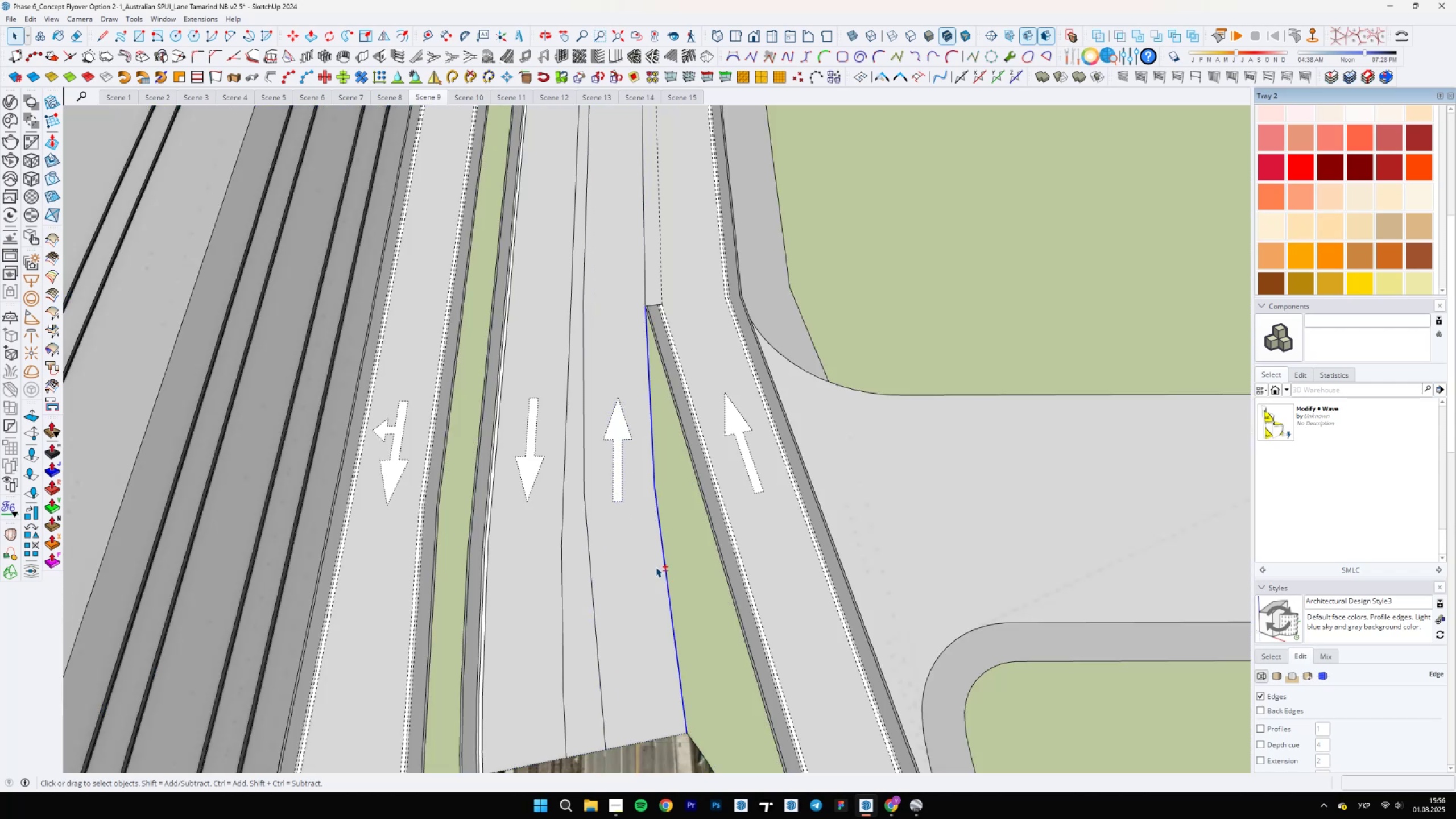 
scroll: coordinate [653, 457], scroll_direction: up, amount: 20.0
 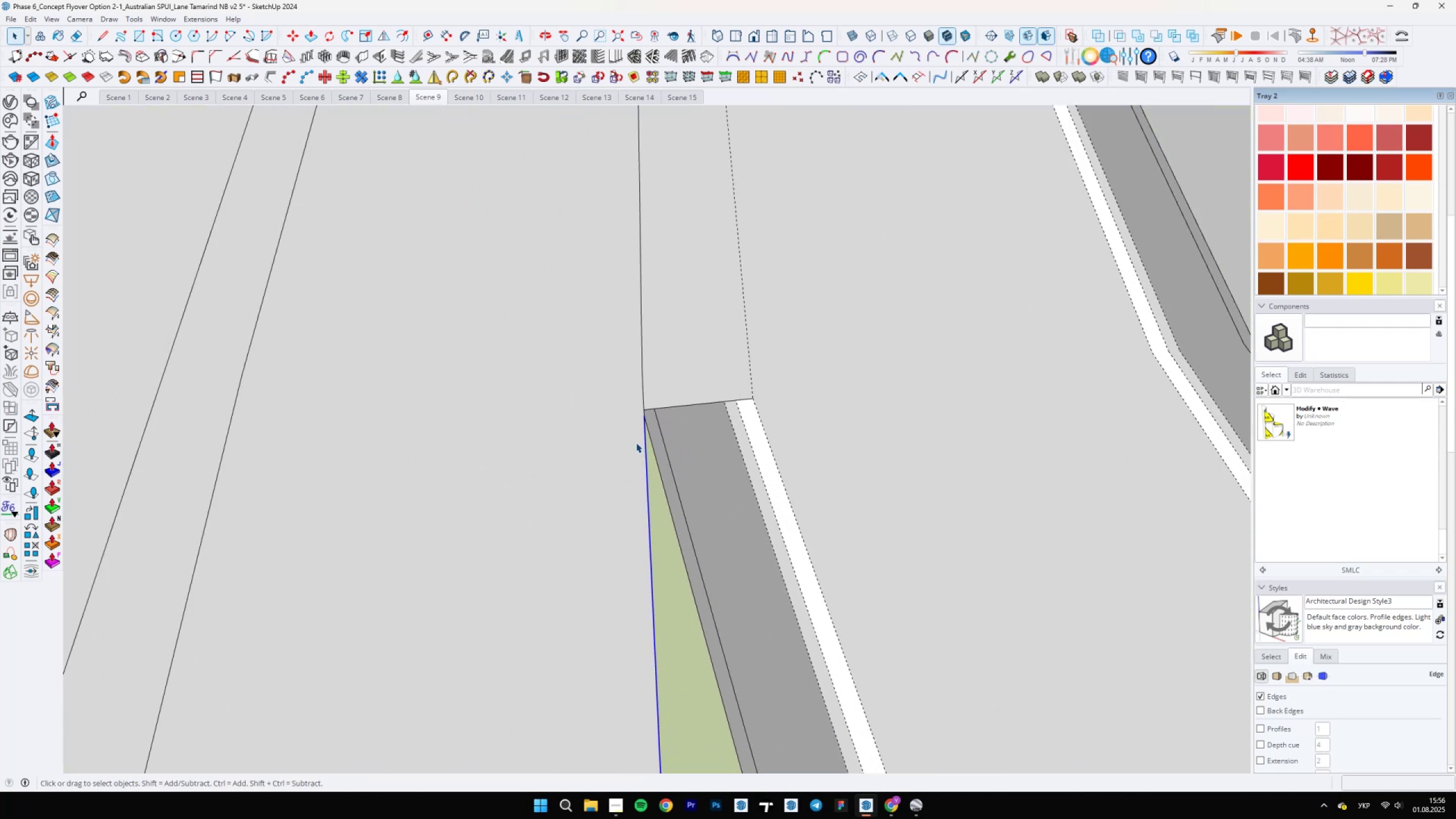 
key(Shift+ShiftLeft)
 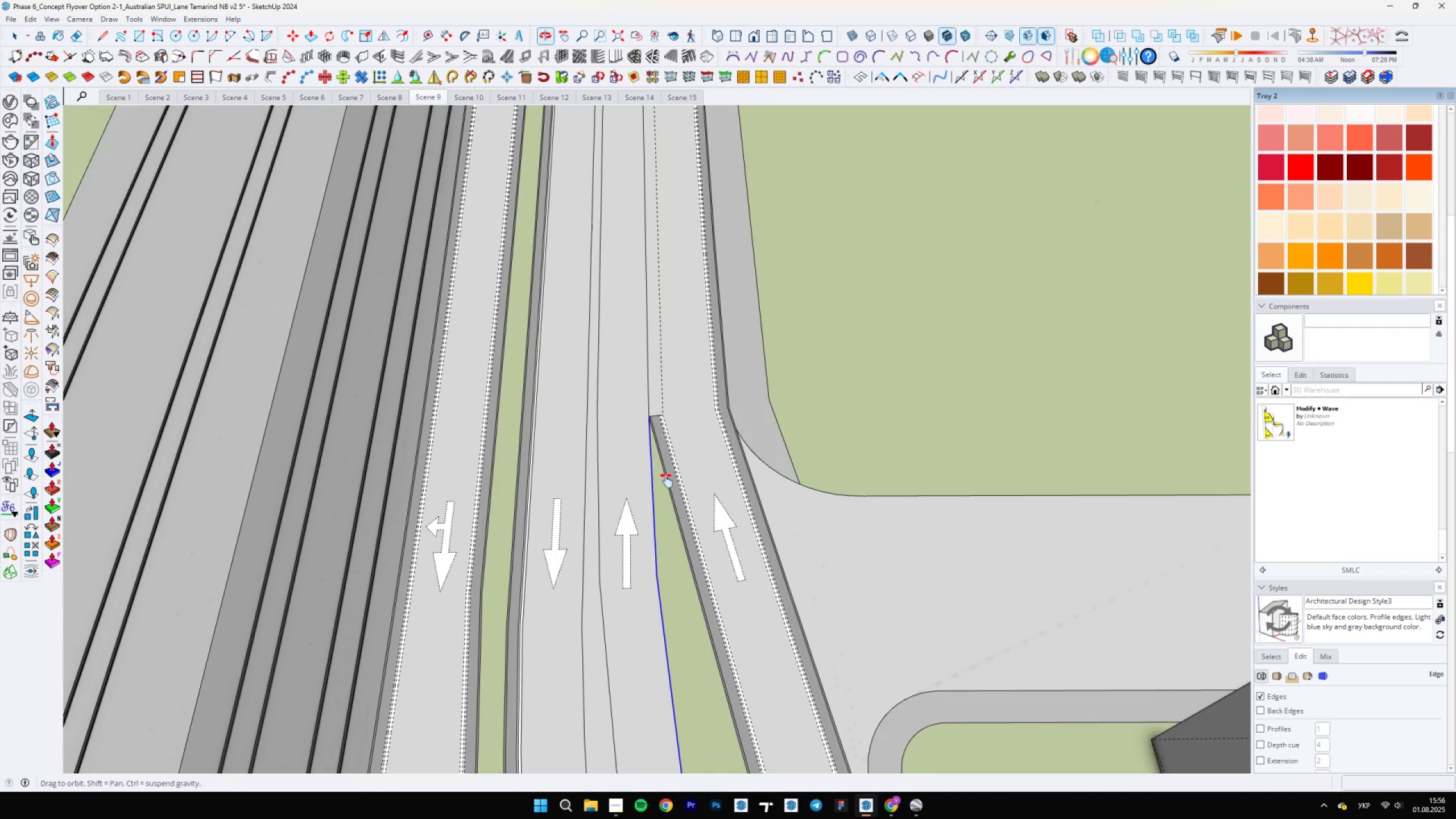 
key(Shift+ShiftLeft)
 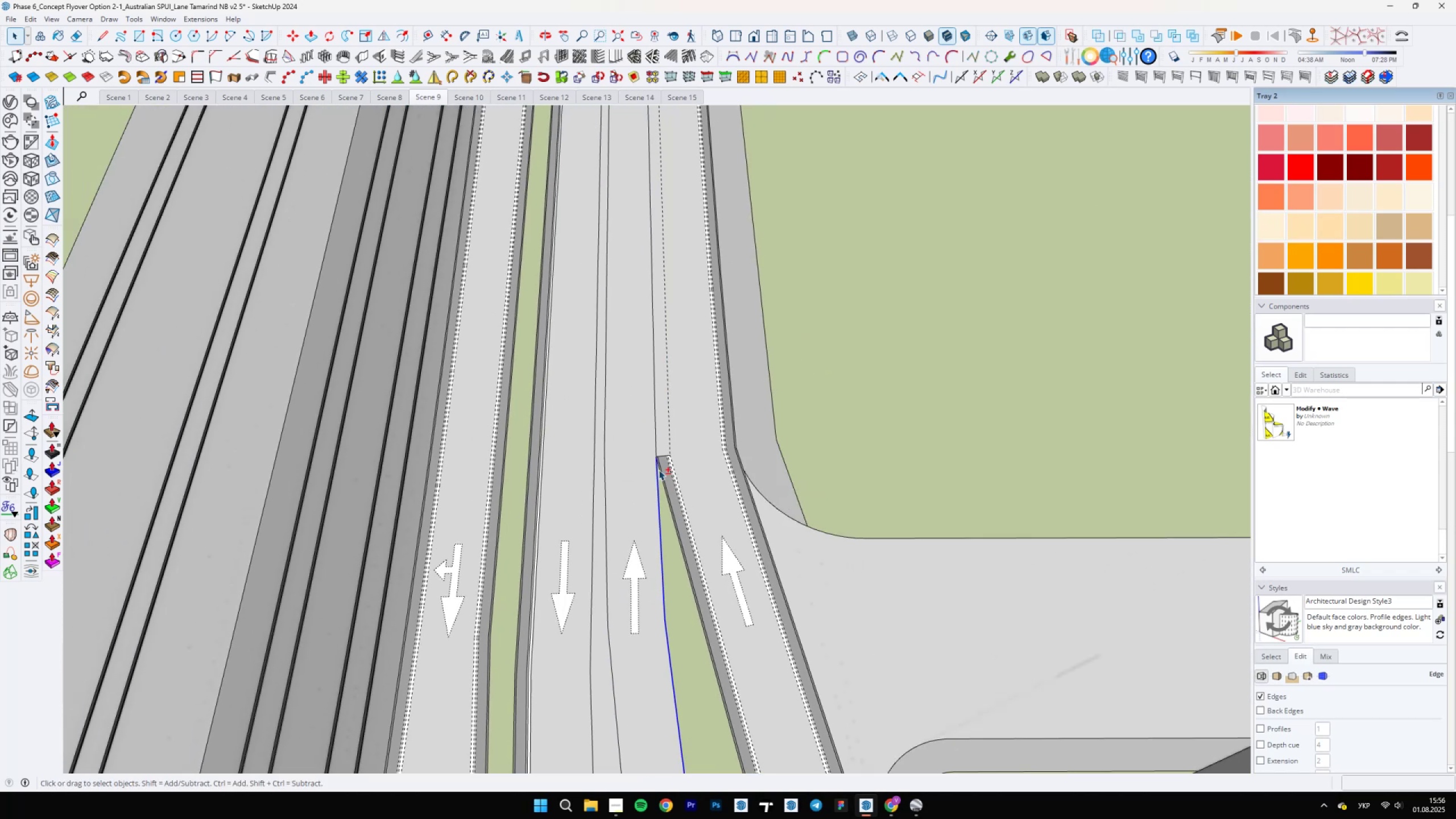 
key(Shift+ShiftLeft)
 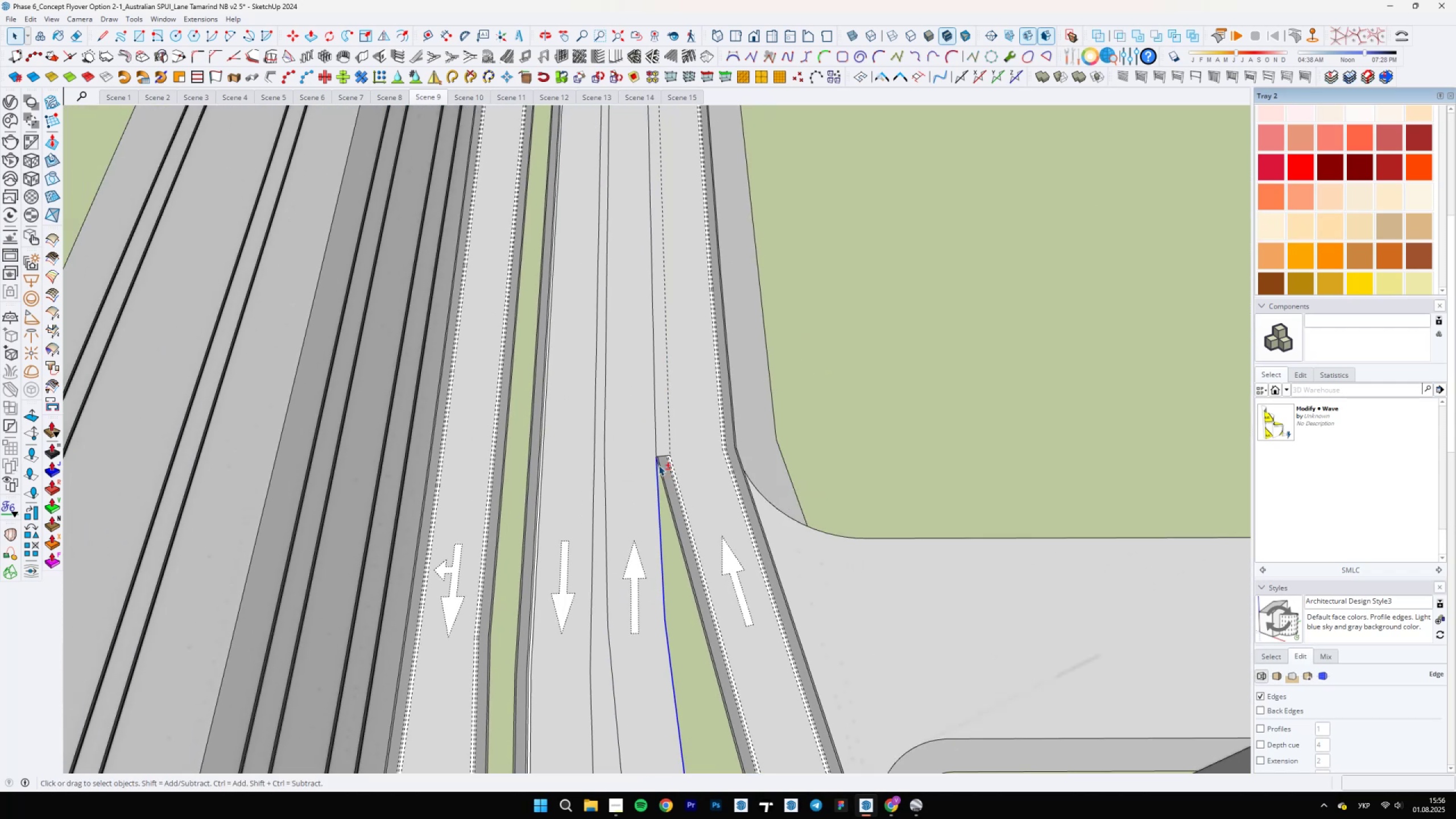 
key(Shift+ShiftLeft)
 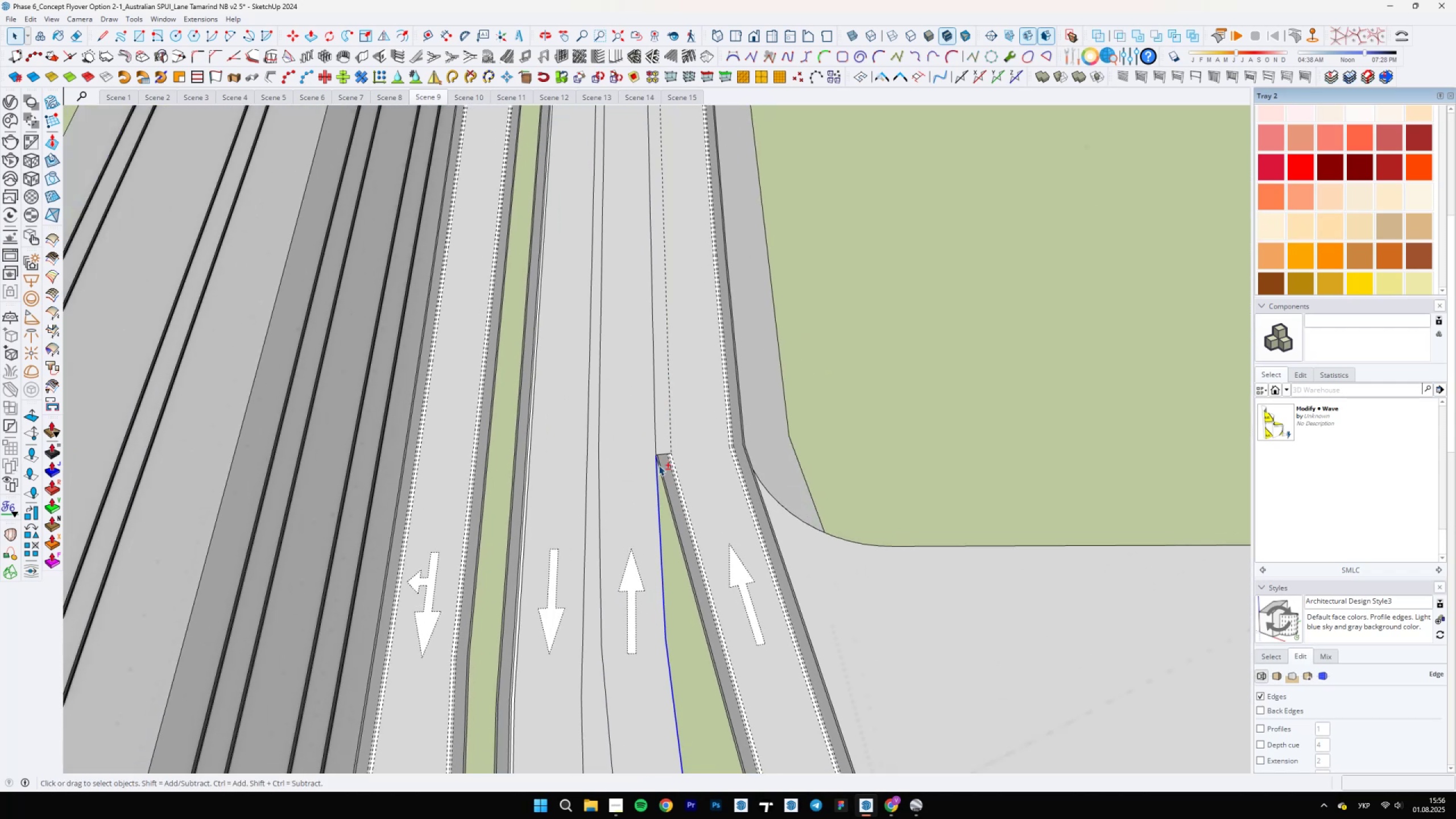 
key(Shift+ShiftLeft)
 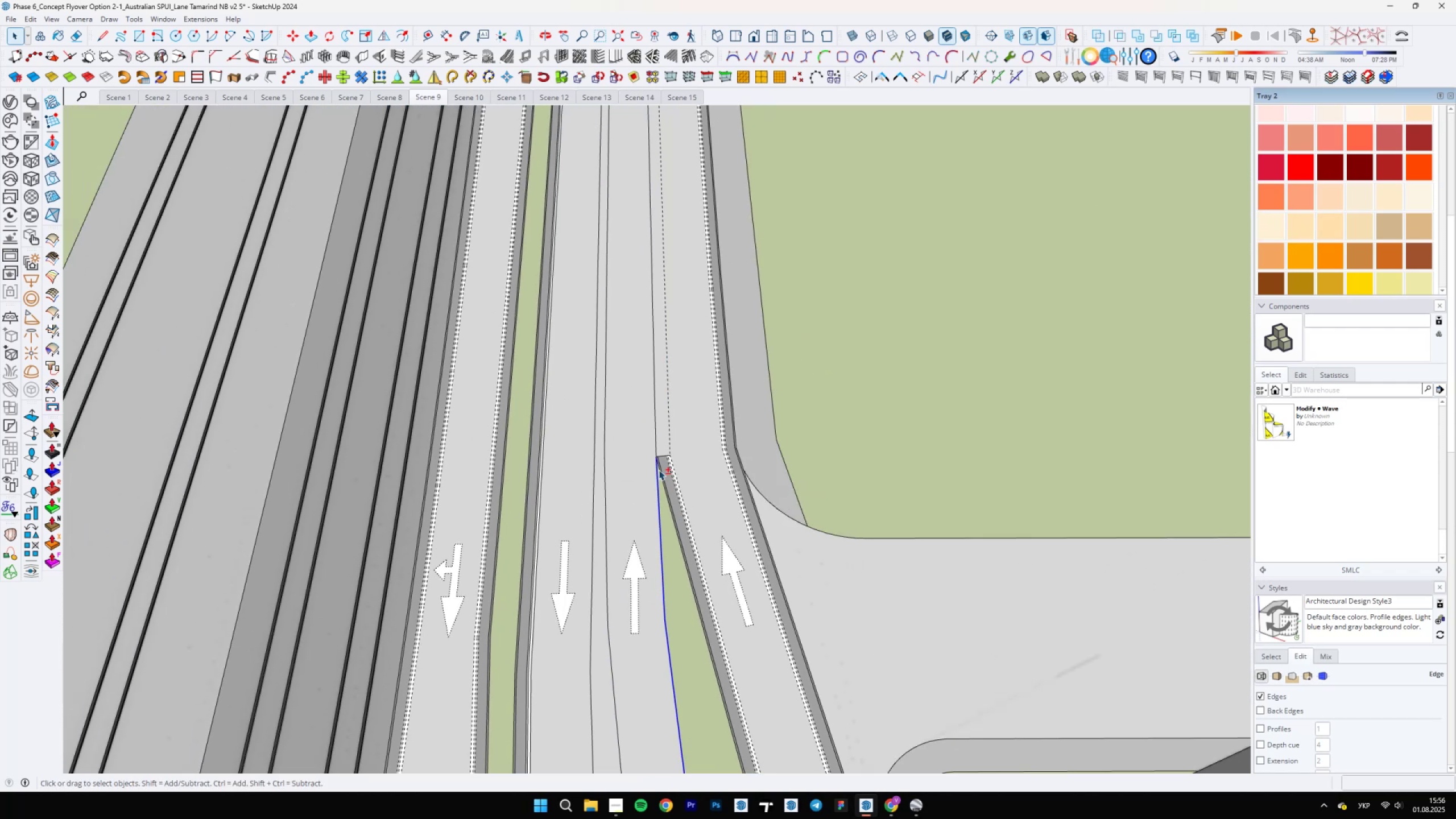 
key(Shift+ShiftLeft)
 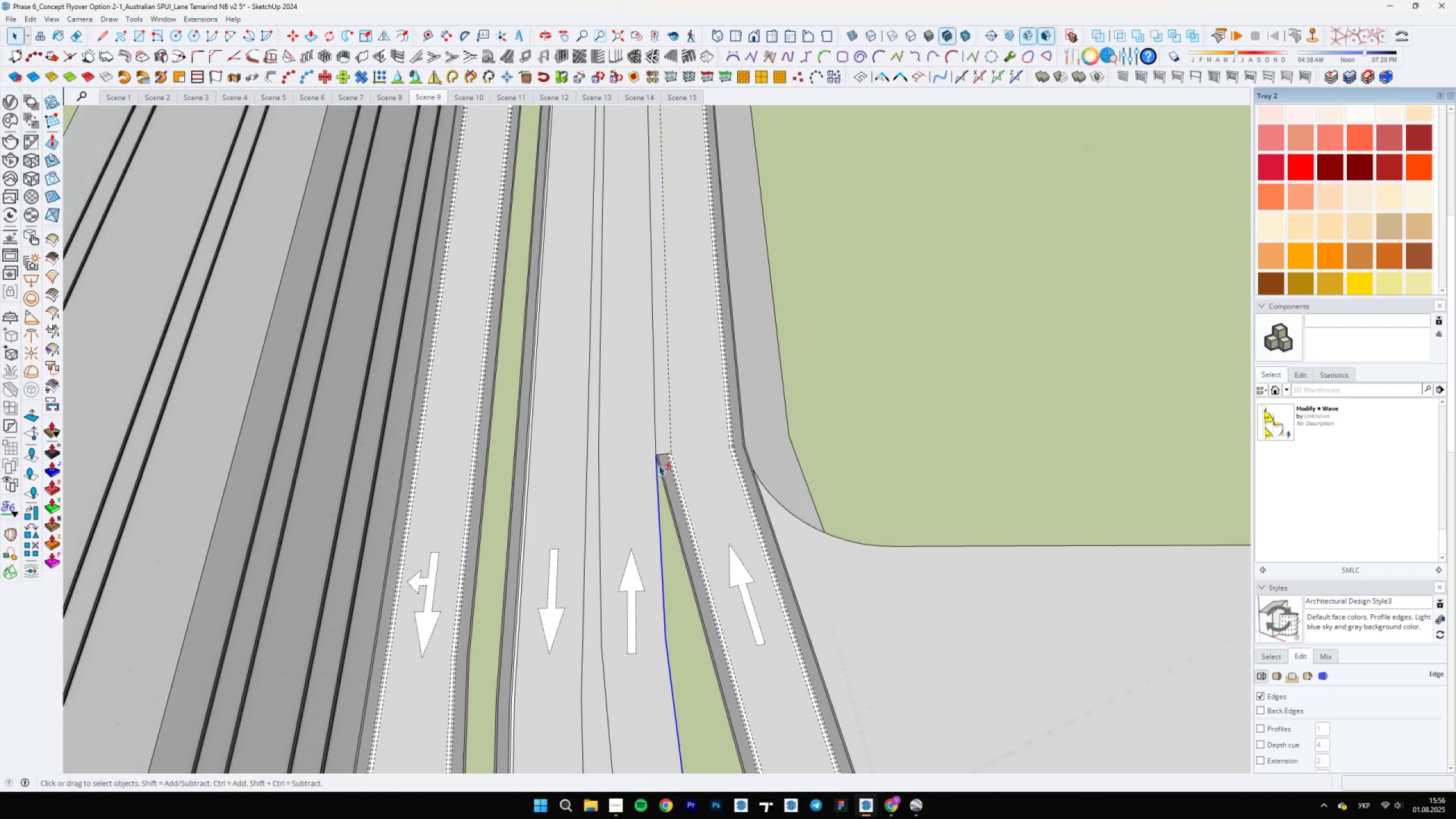 
key(Shift+ShiftLeft)
 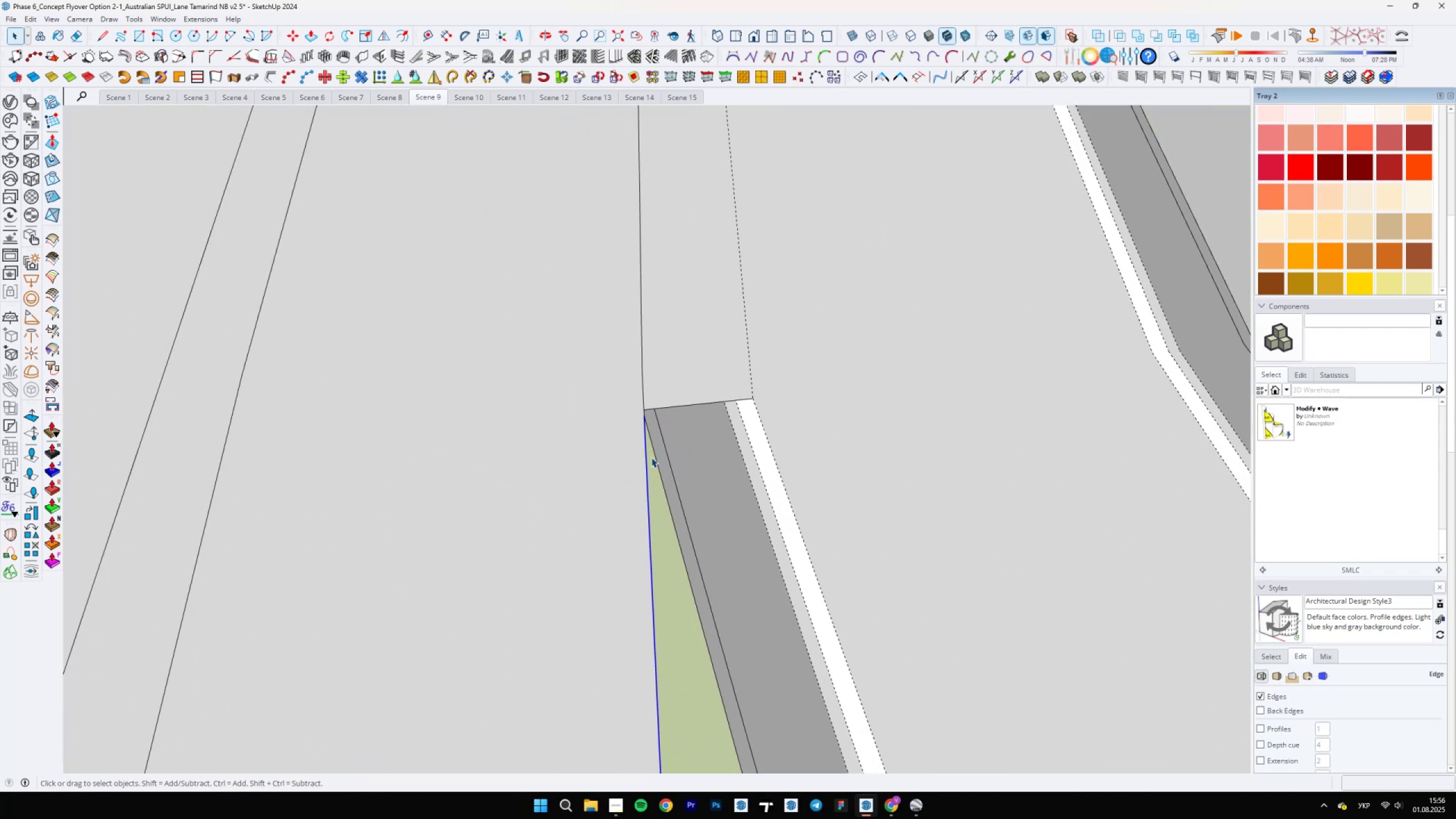 
scroll: coordinate [652, 424], scroll_direction: up, amount: 10.0
 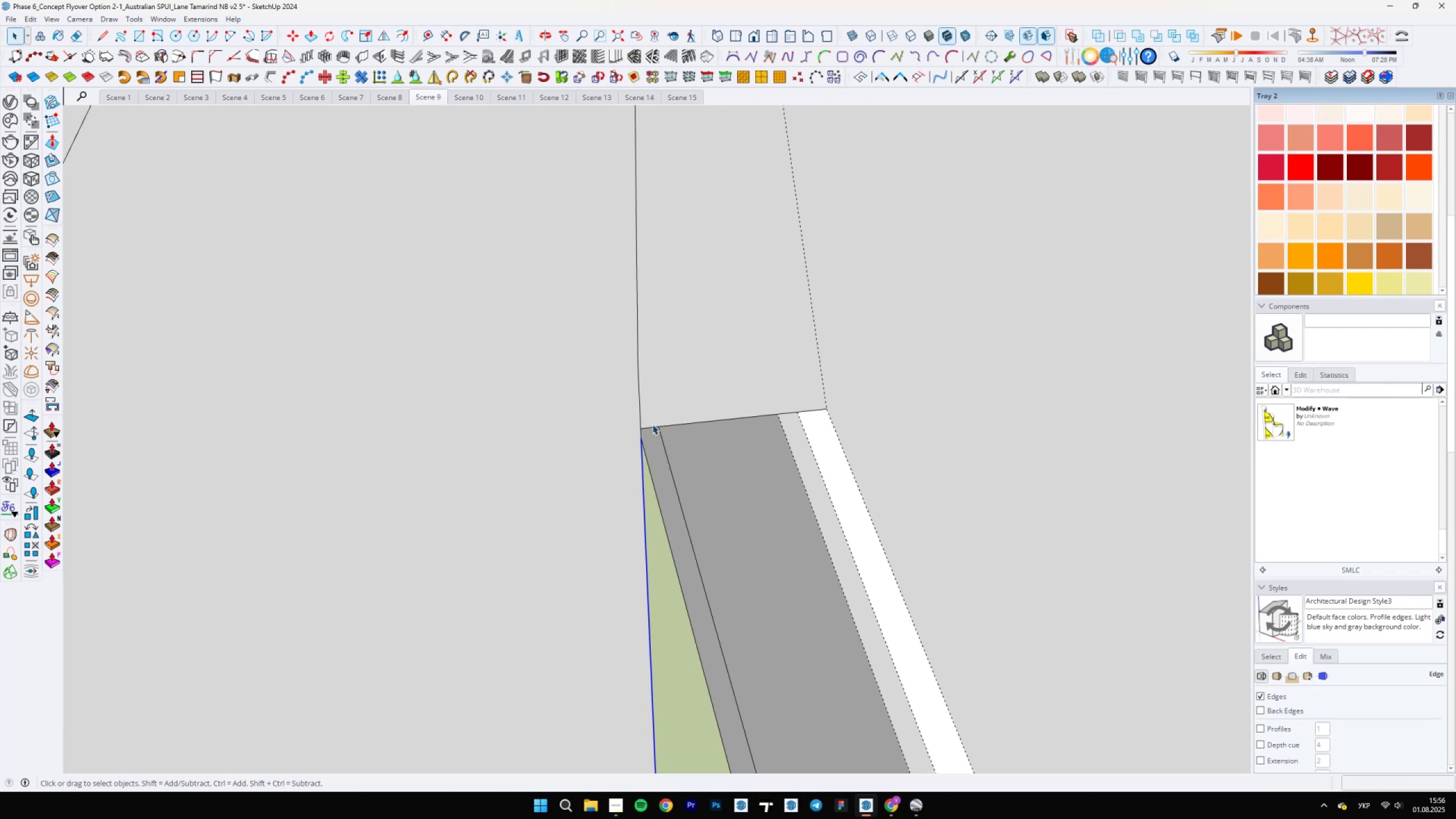 
hold_key(key=ControlLeft, duration=1.54)
left_click([634, 436])
 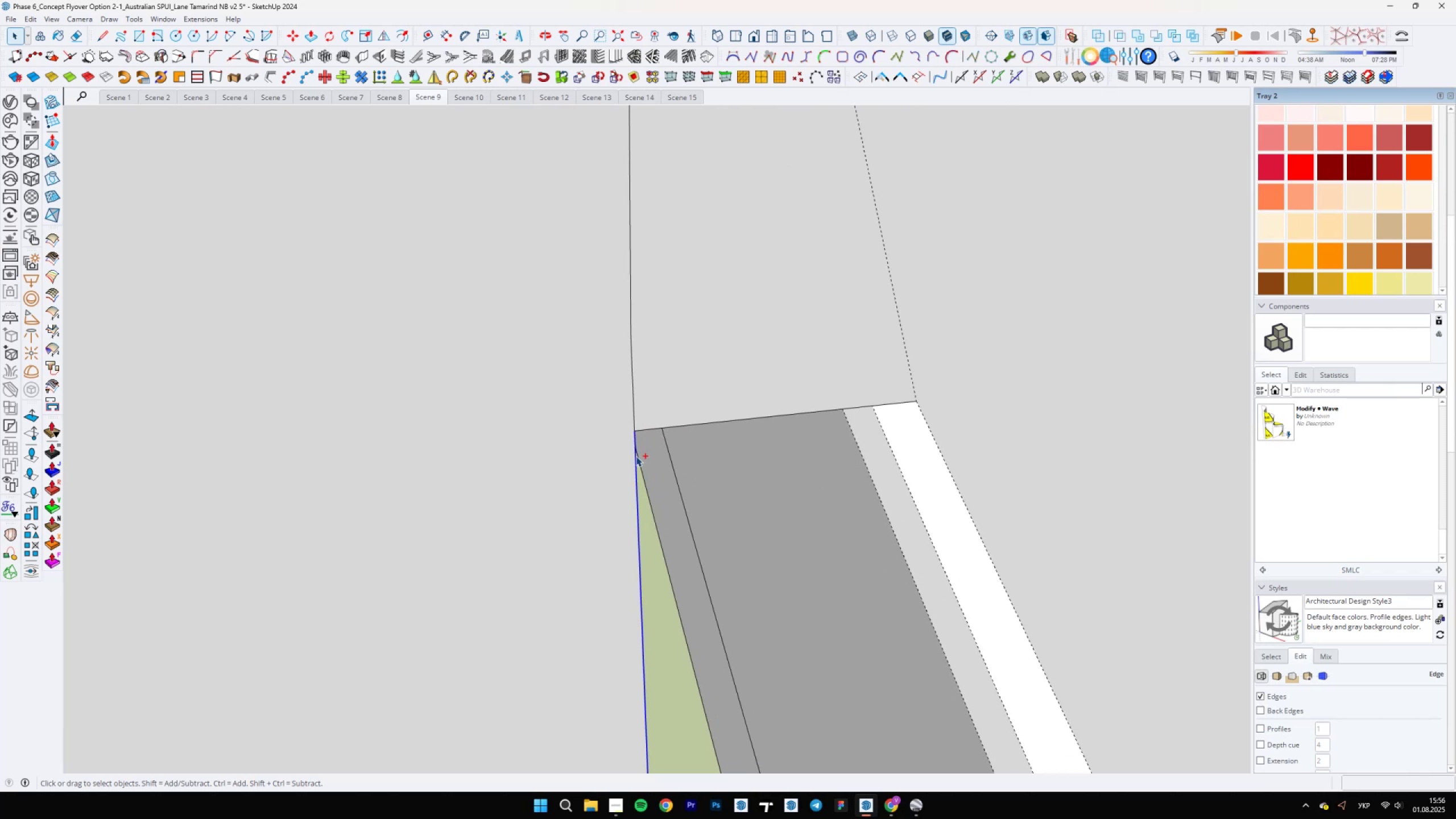 
key(Control+ControlLeft)
 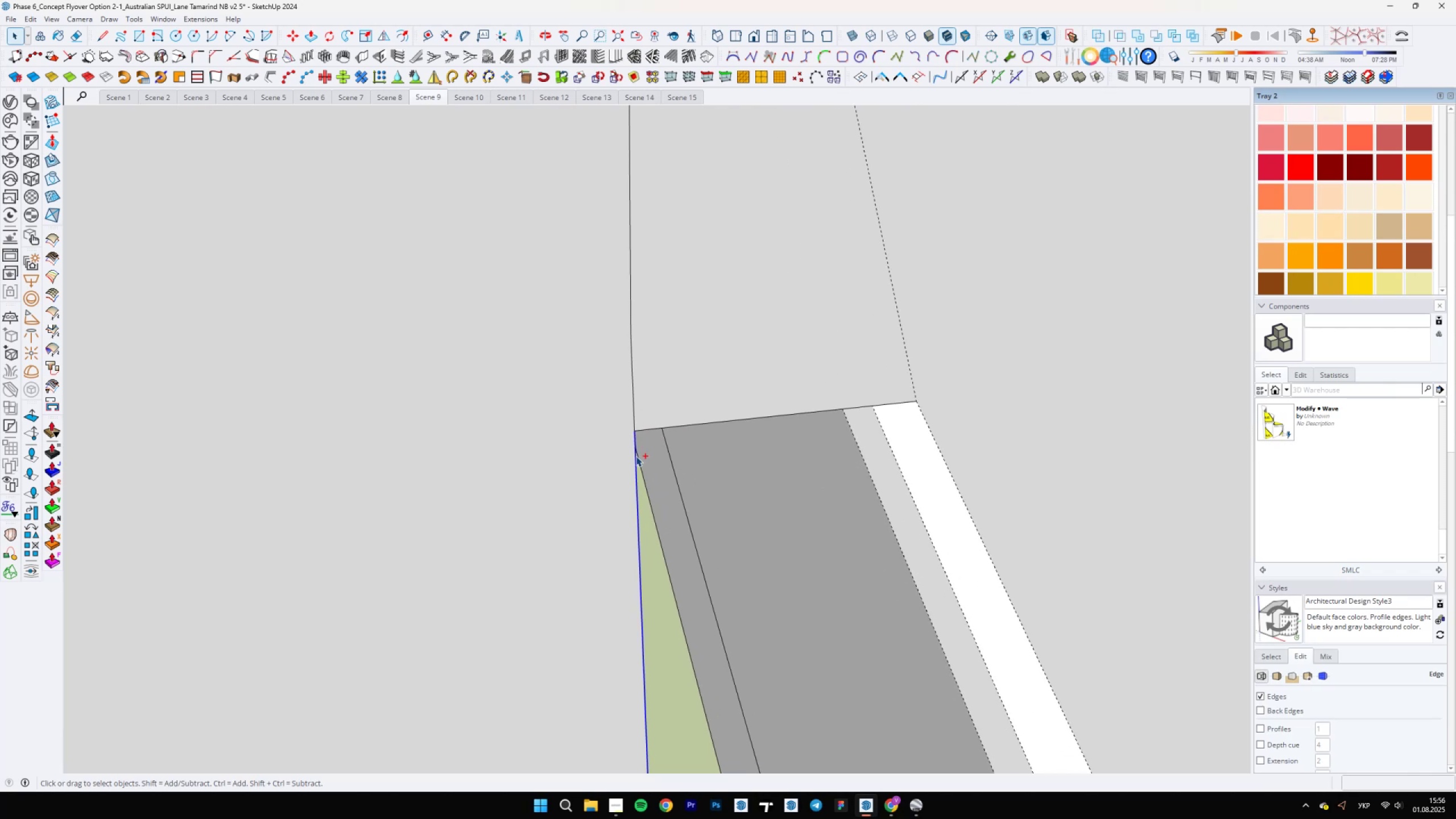 
key(Control+ControlLeft)
 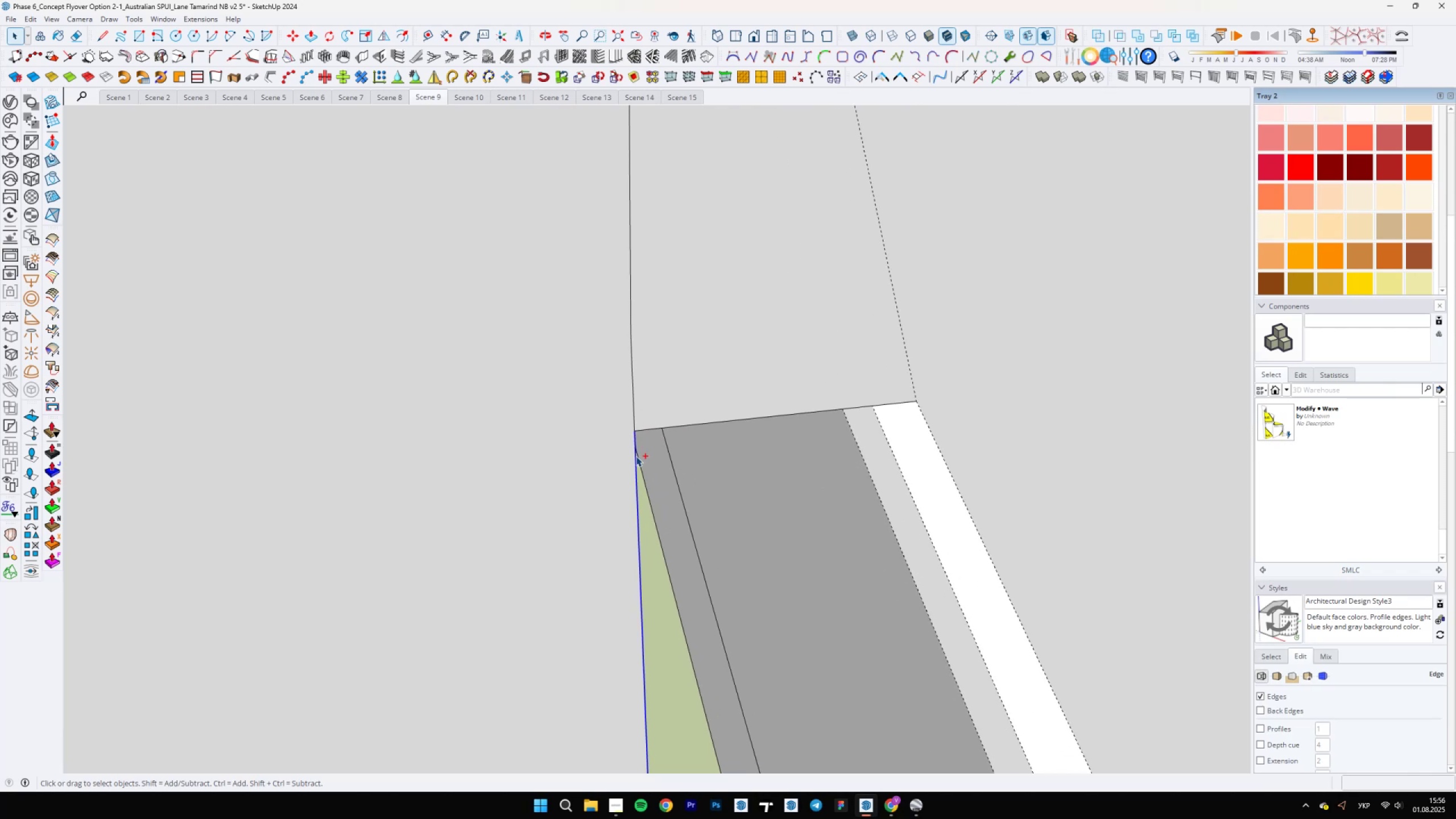 
key(Control+ControlLeft)
 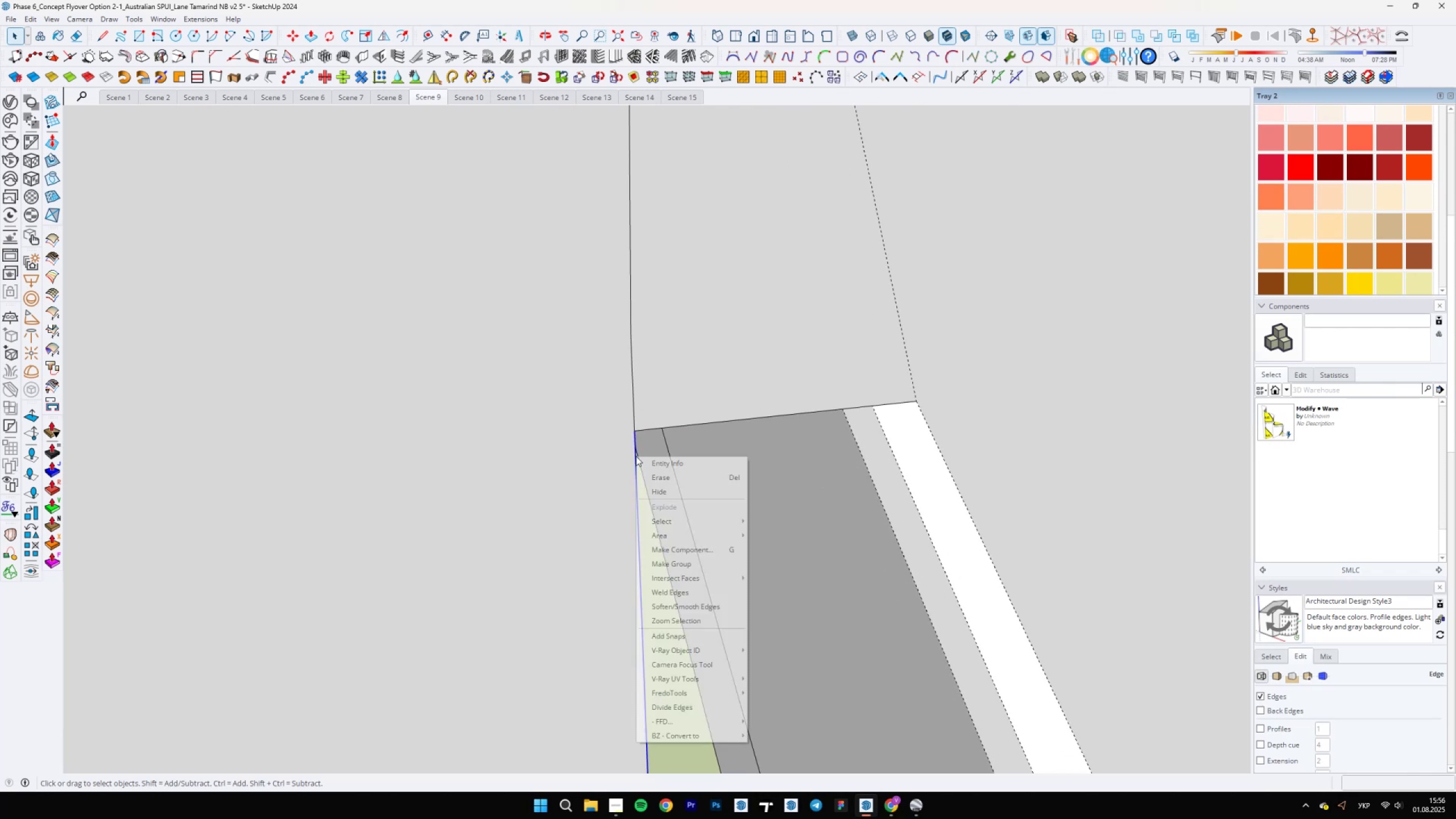 
key(Control+ControlLeft)
 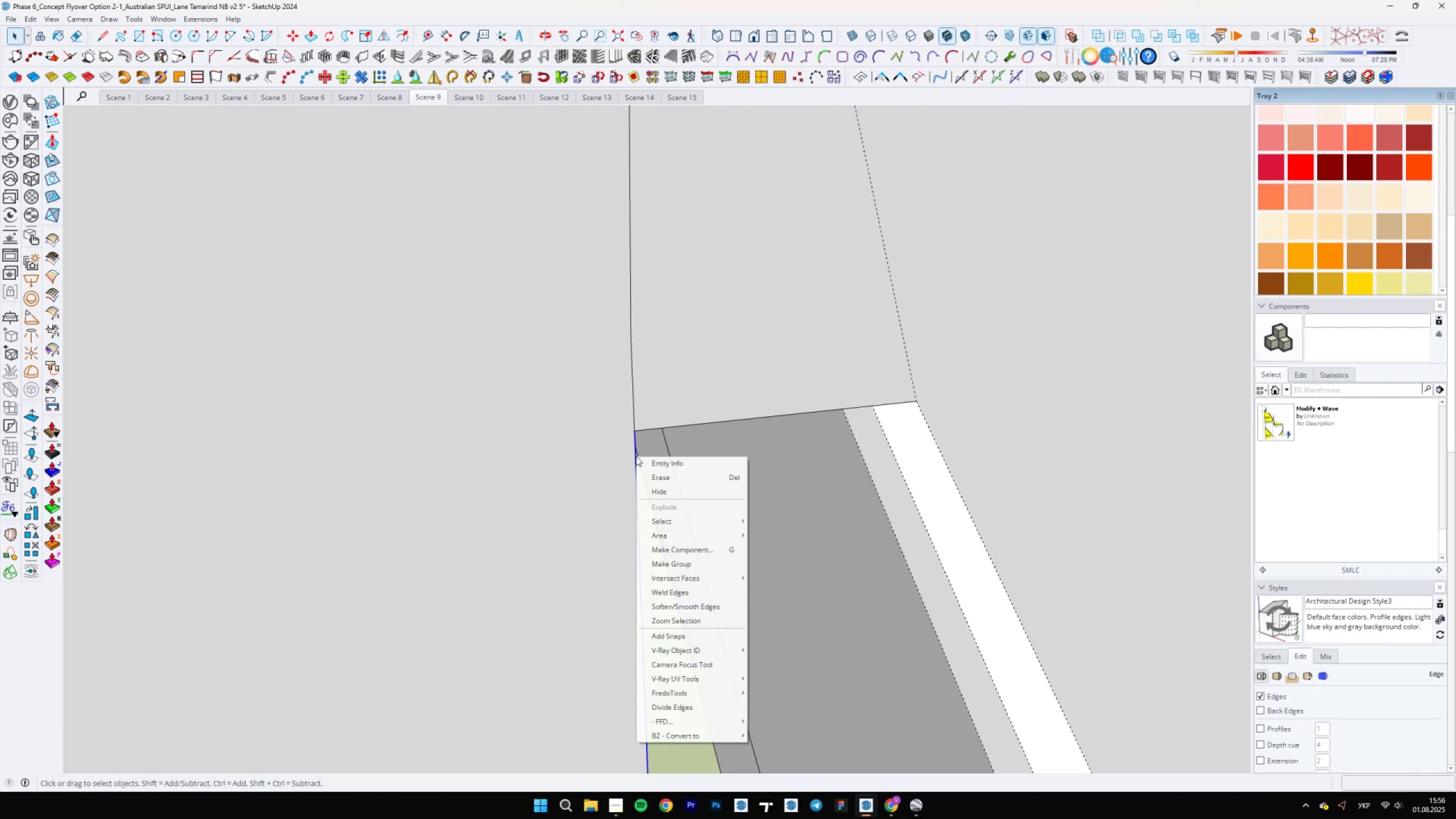 
key(Control+ControlLeft)
 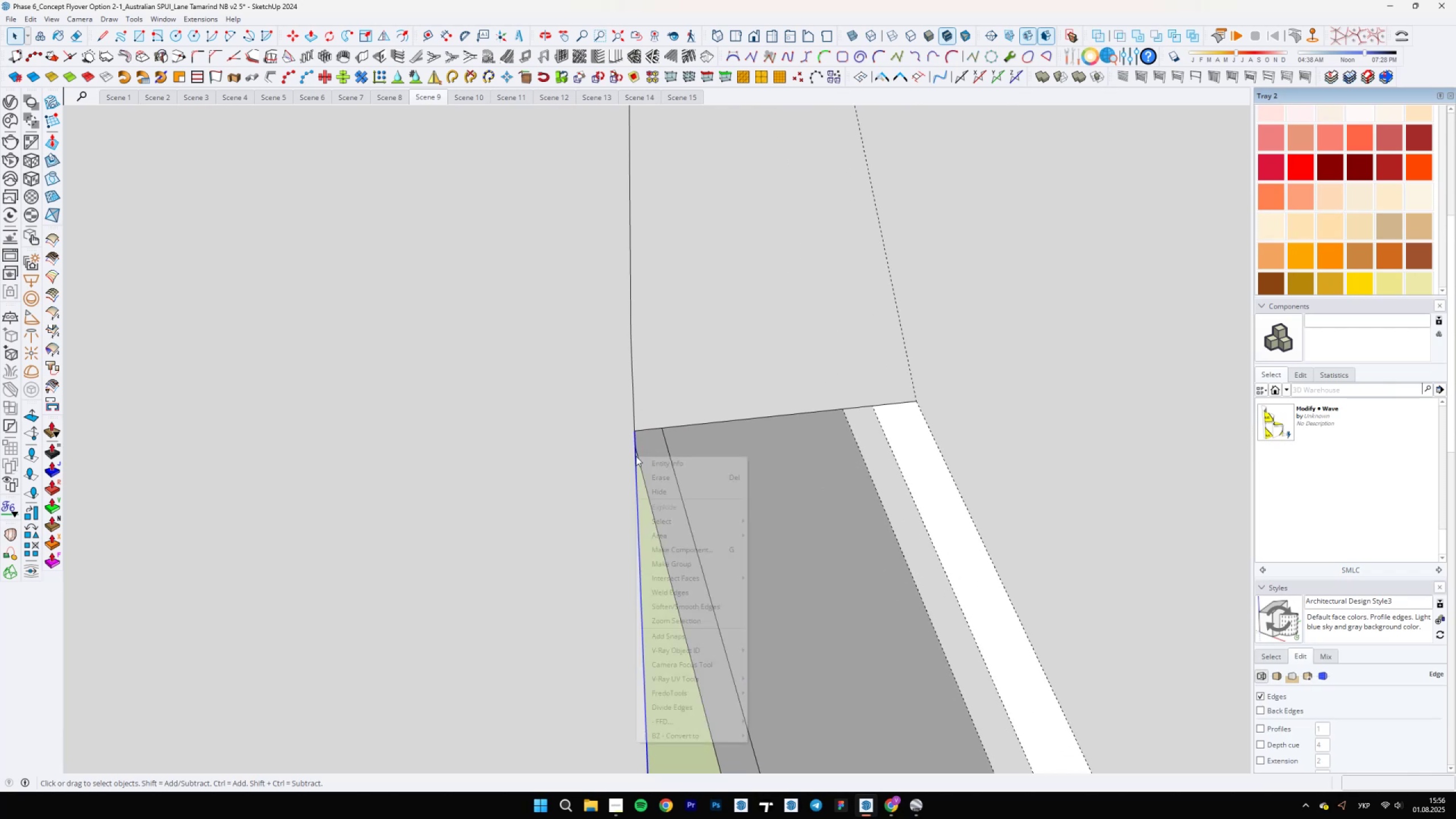 
right_click([636, 456])
 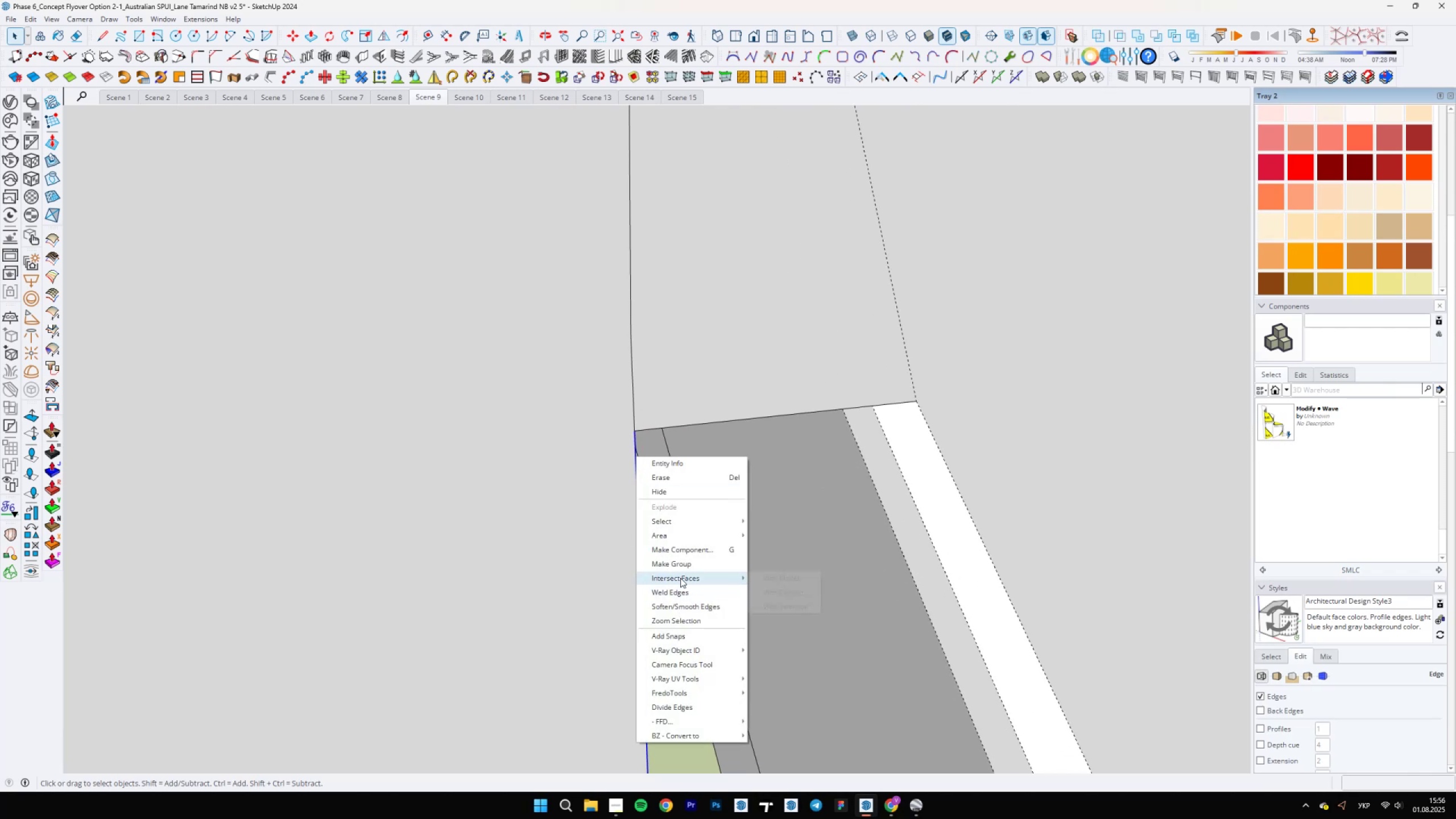 
left_click([679, 586])
 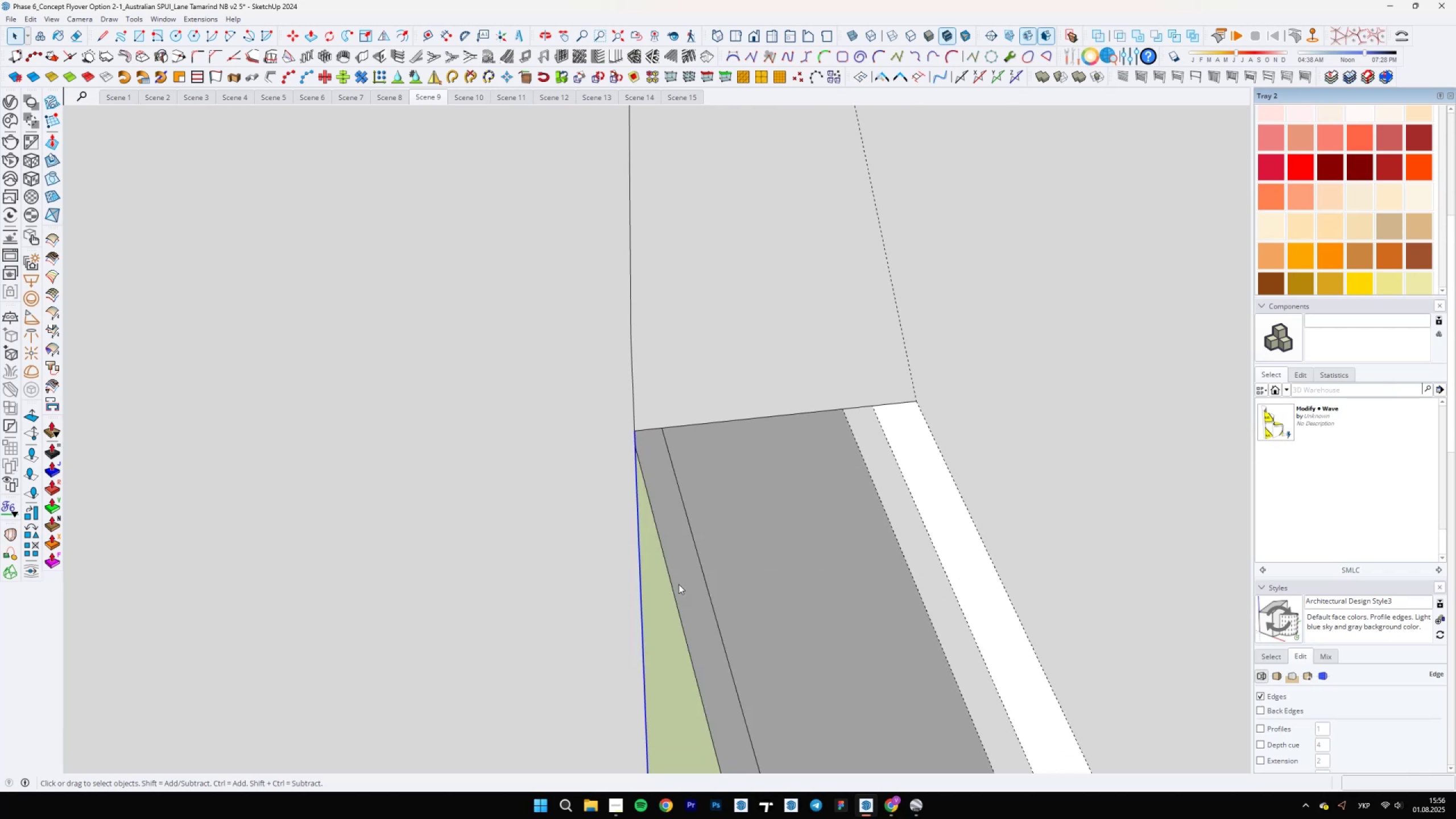 
scroll: coordinate [783, 317], scroll_direction: down, amount: 25.0
 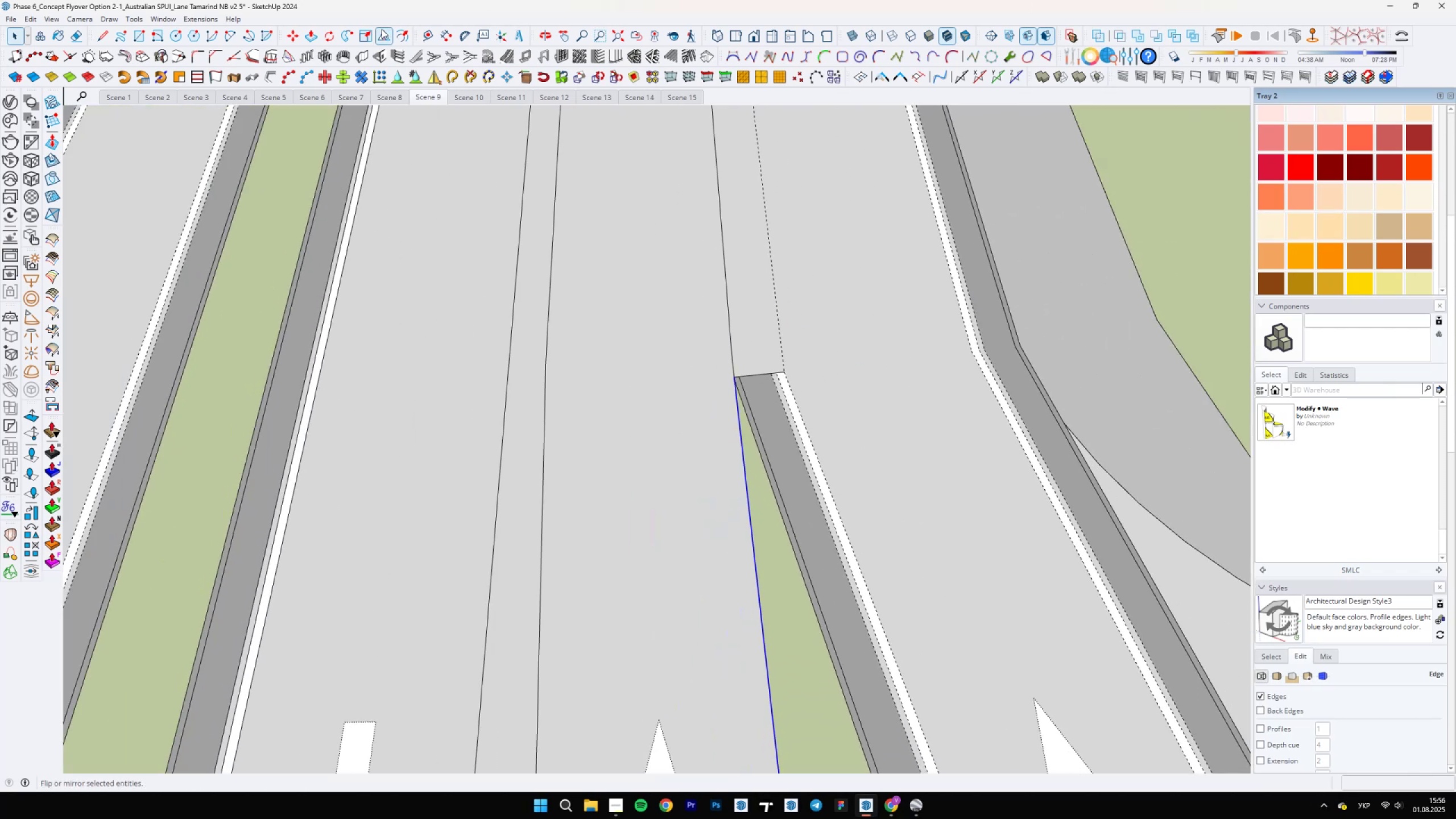 
left_click([402, 30])
 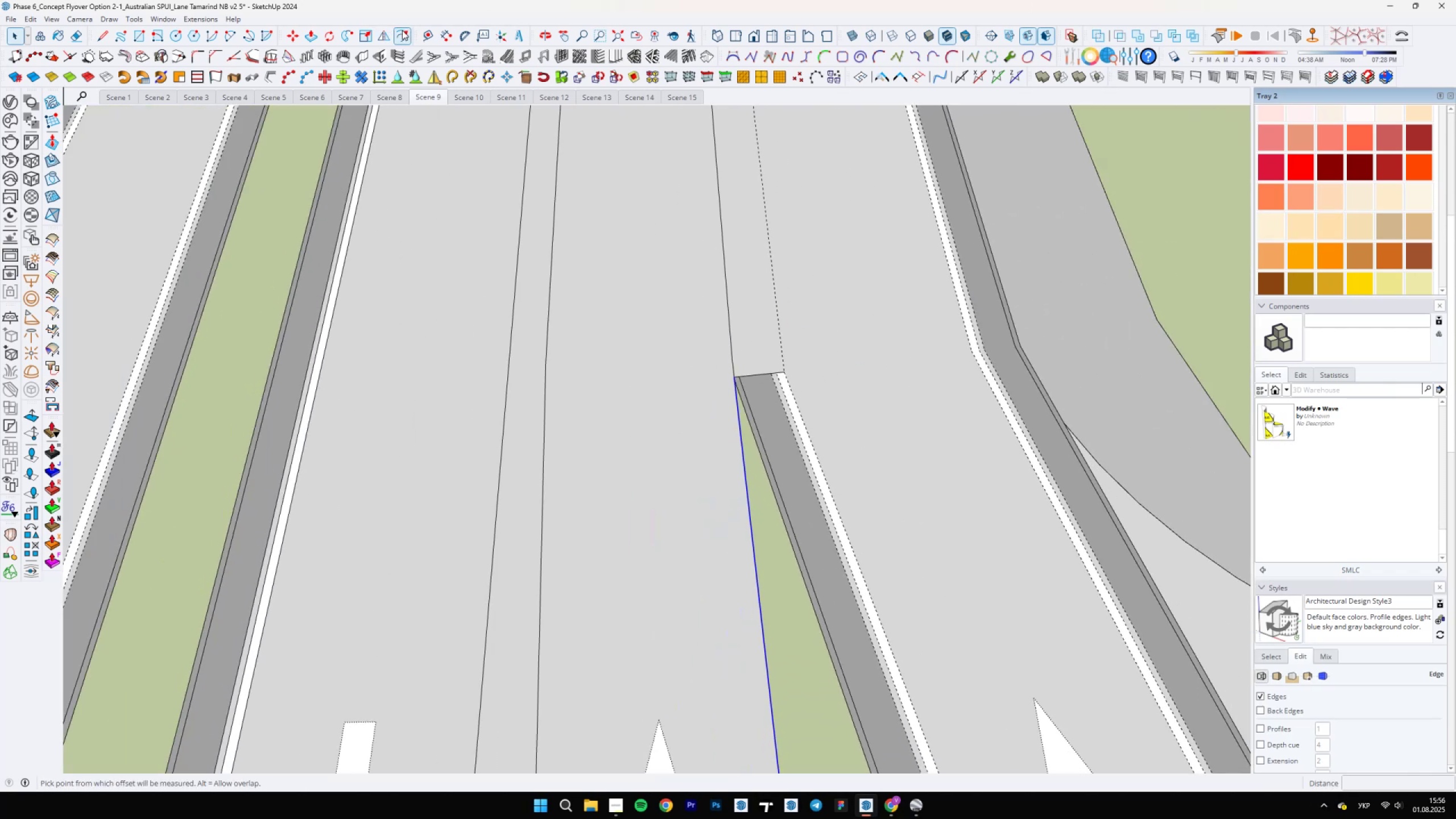 
scroll: coordinate [752, 391], scroll_direction: up, amount: 11.0
 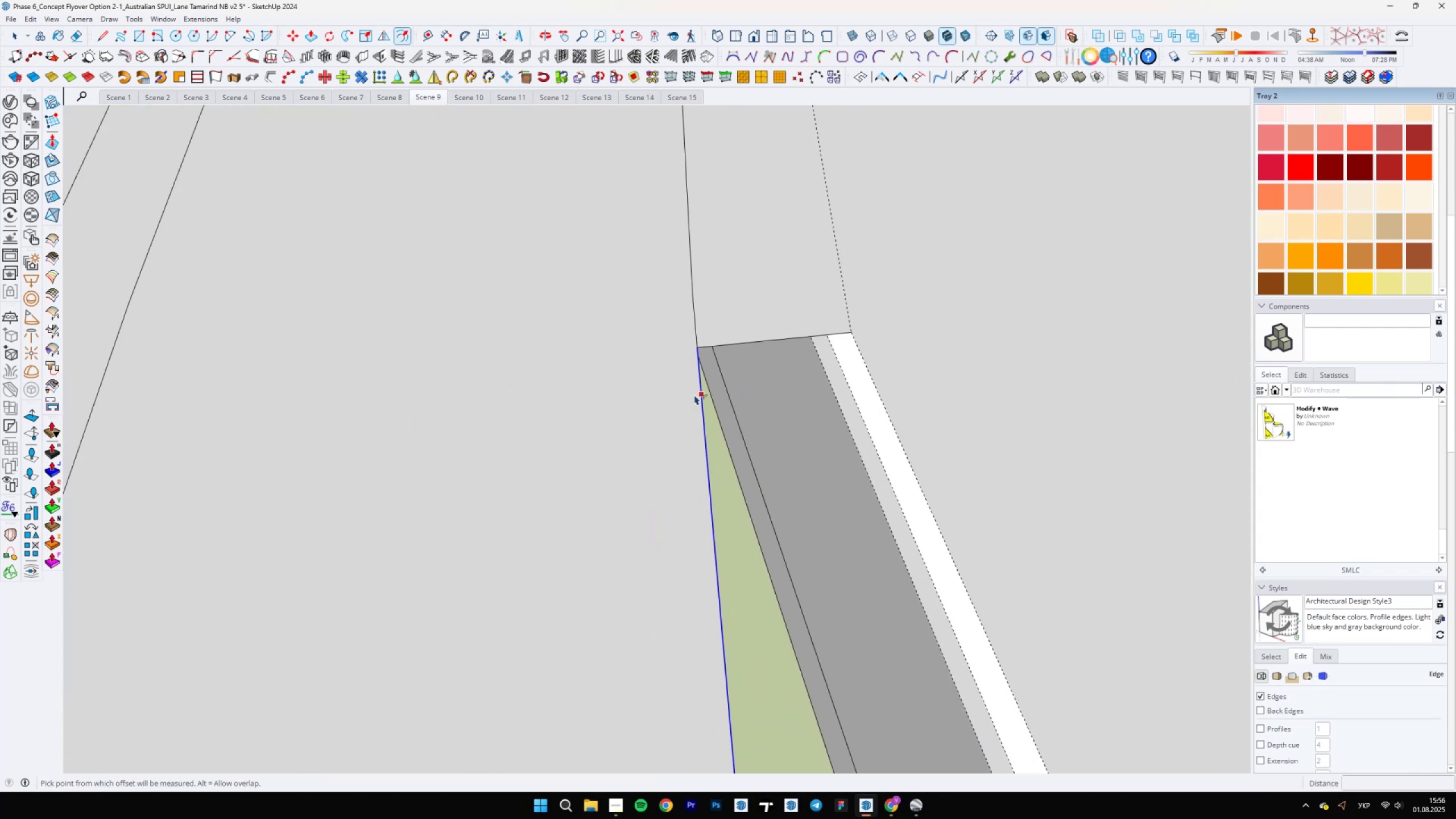 
left_click([694, 395])
 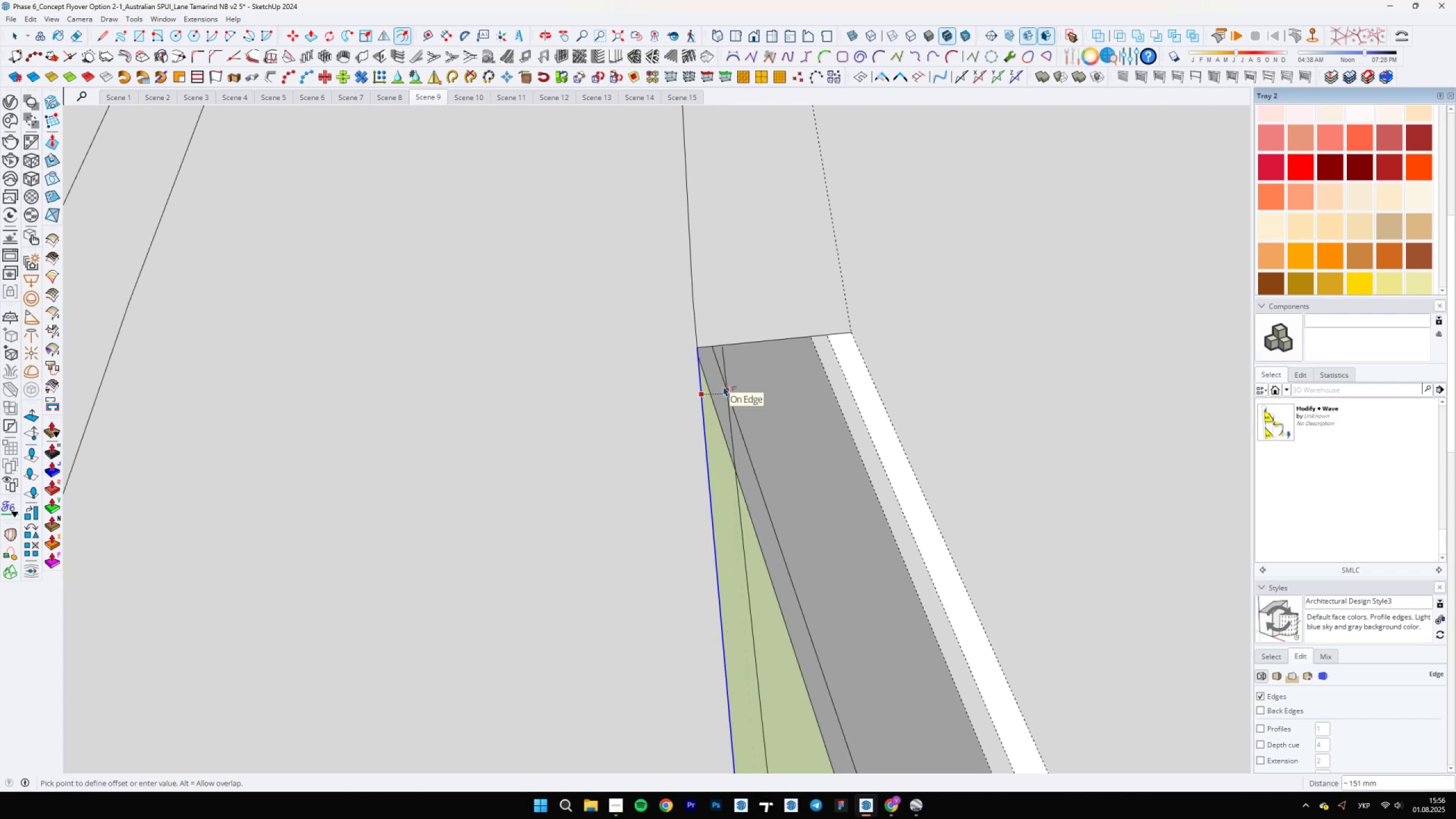 
type(150)
 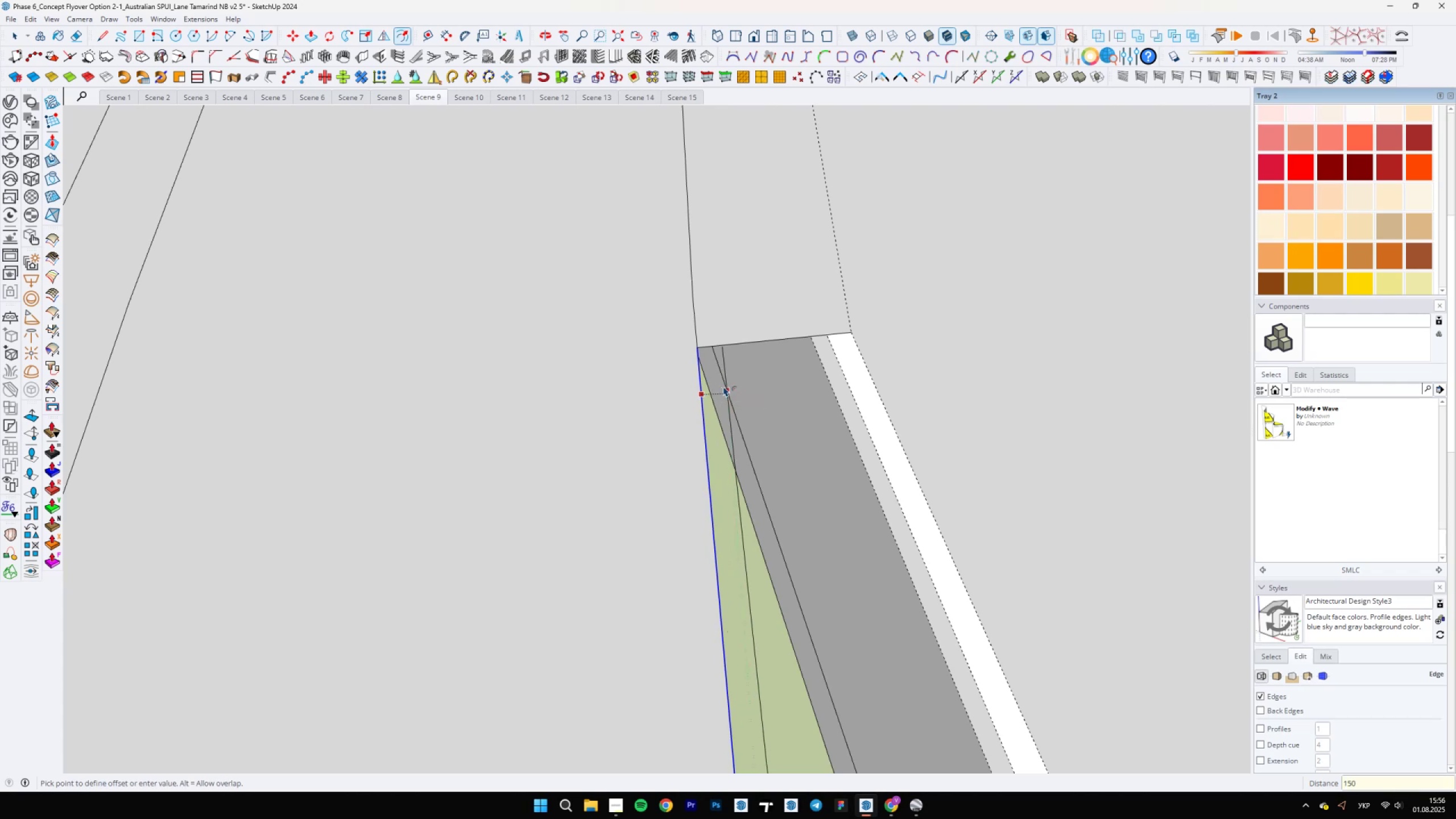 
key(Enter)
 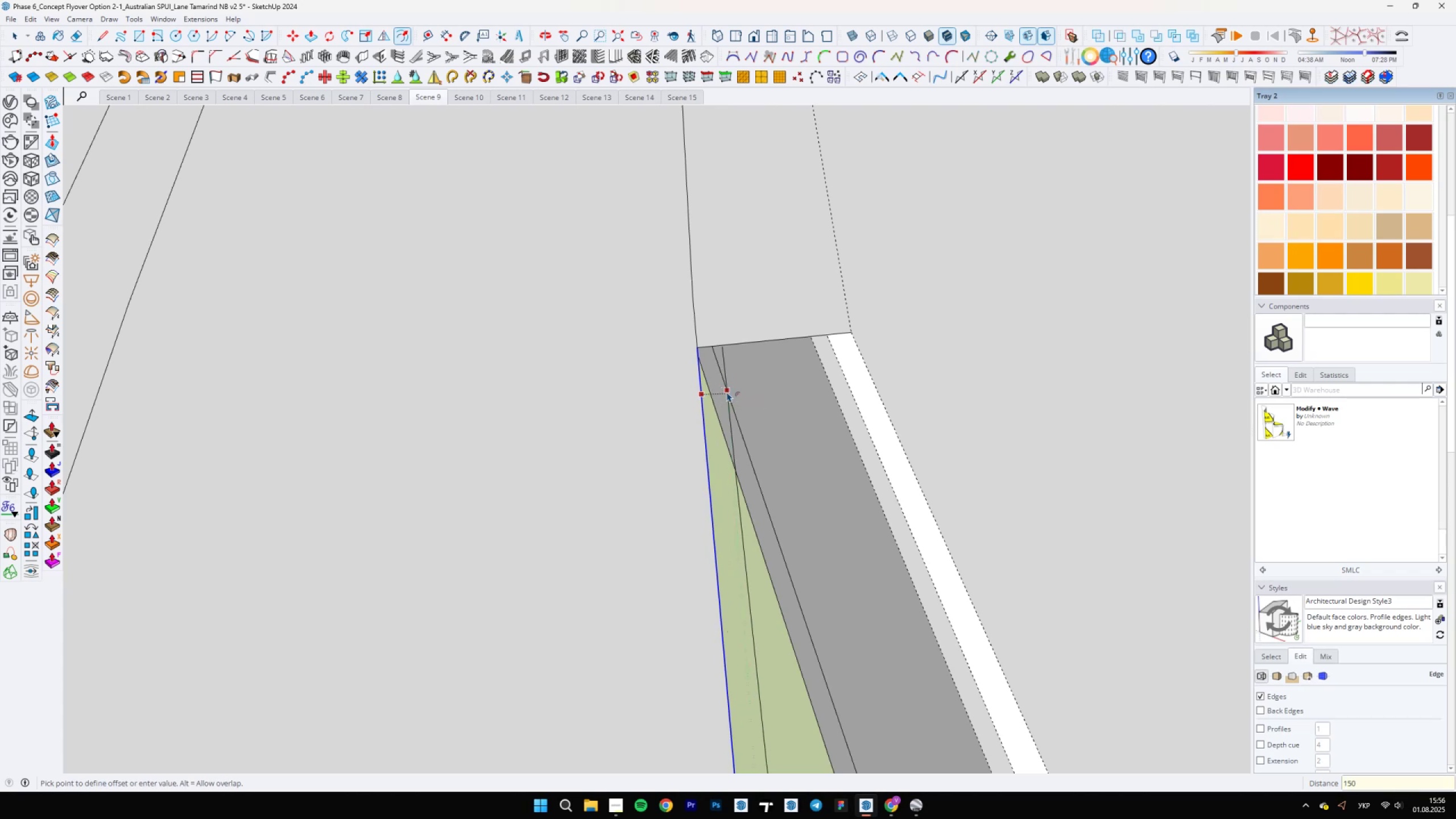 
left_click([705, 441])
 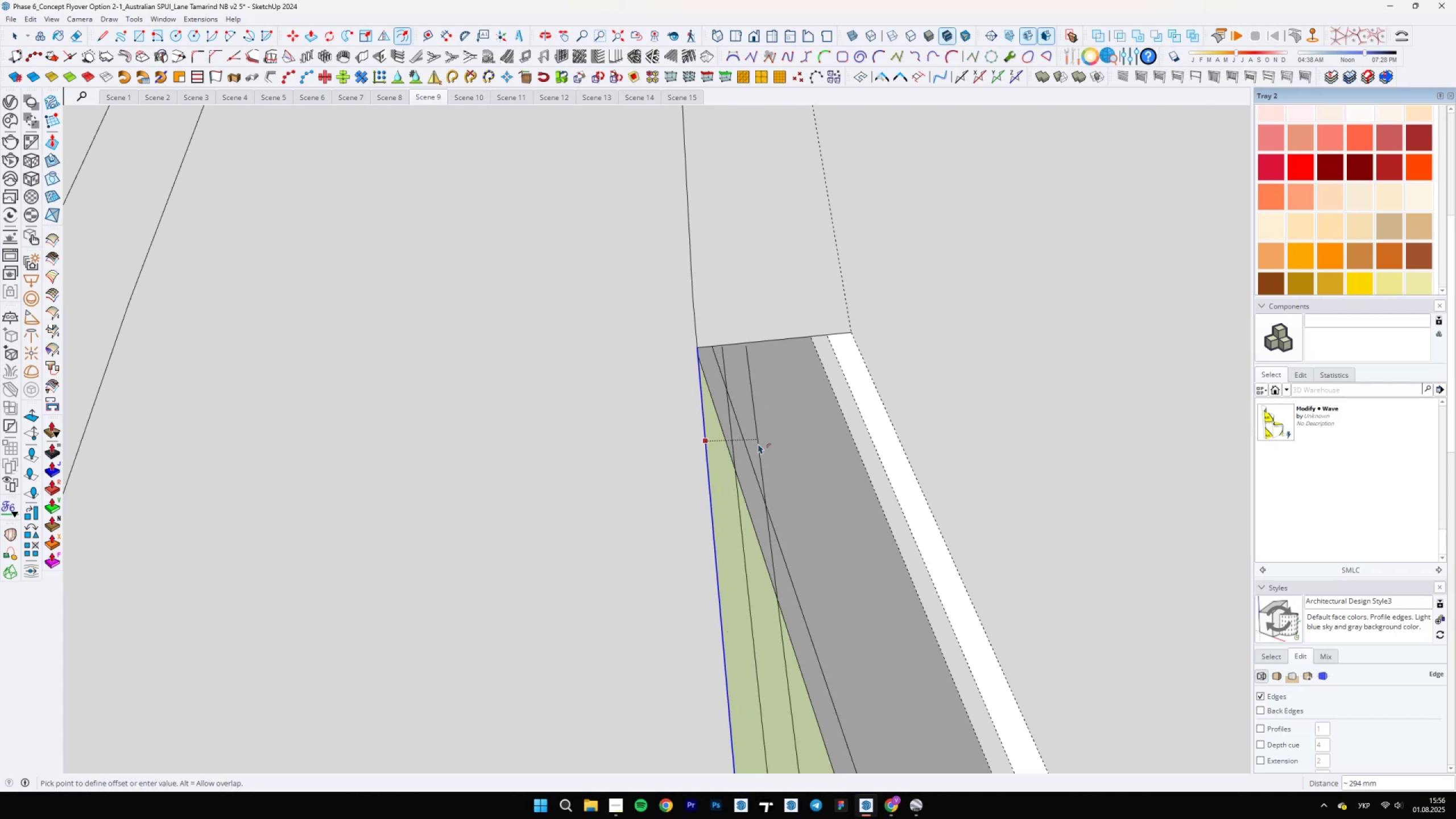 
type(250)
 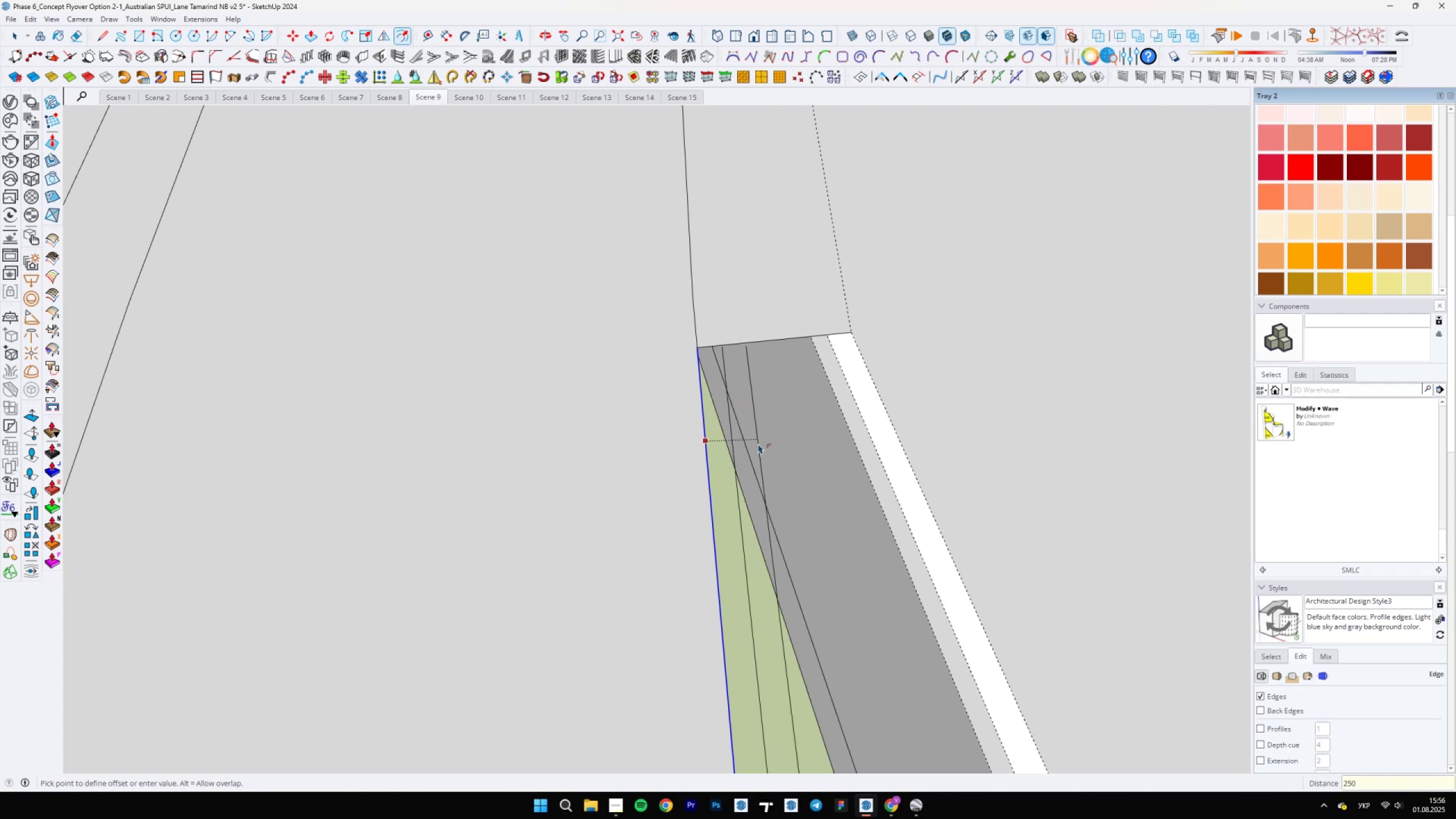 
key(Enter)
 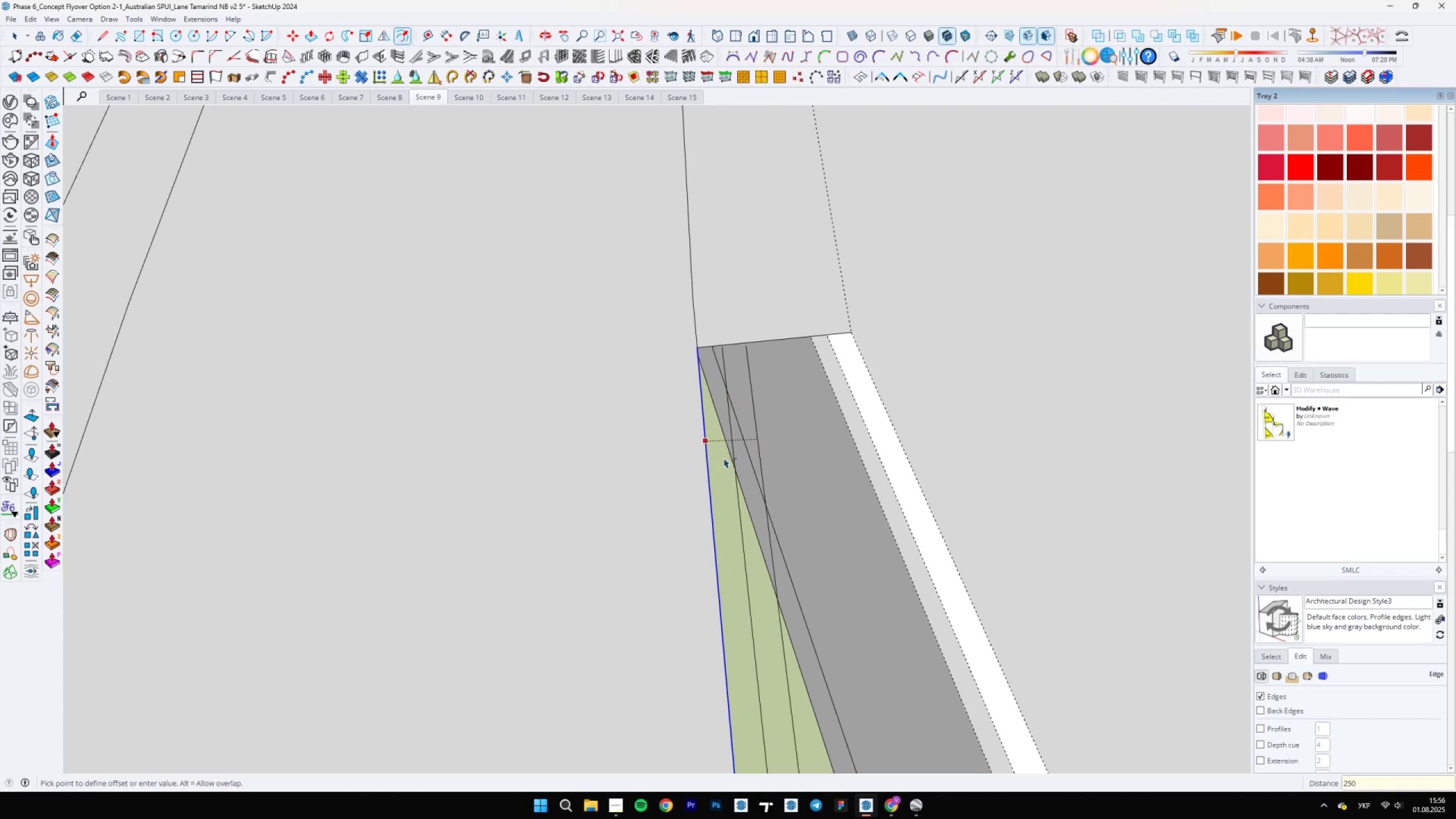 
left_click([715, 461])
 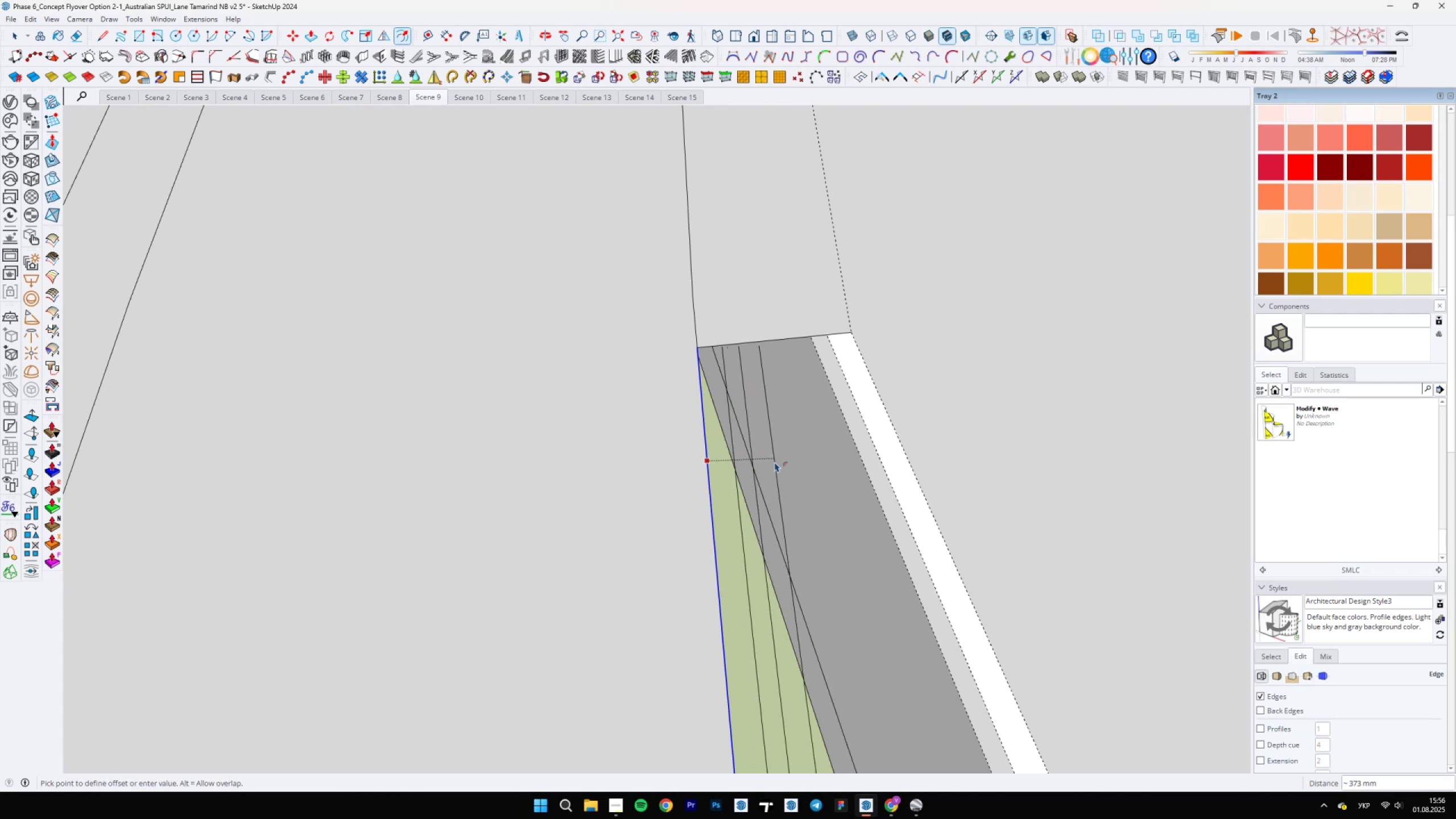 
type(8509)
key(Backspace)
 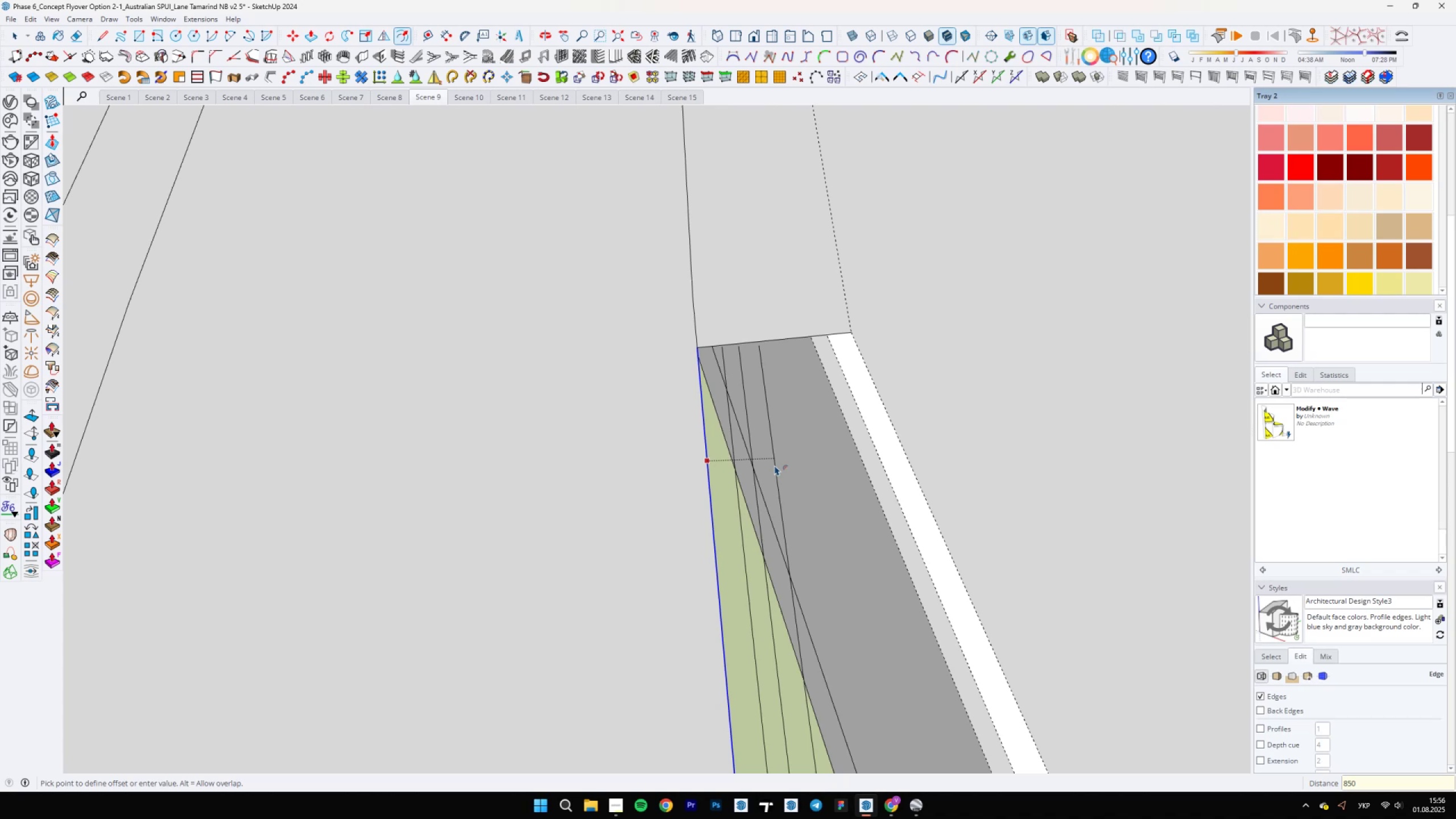 
key(Enter)
 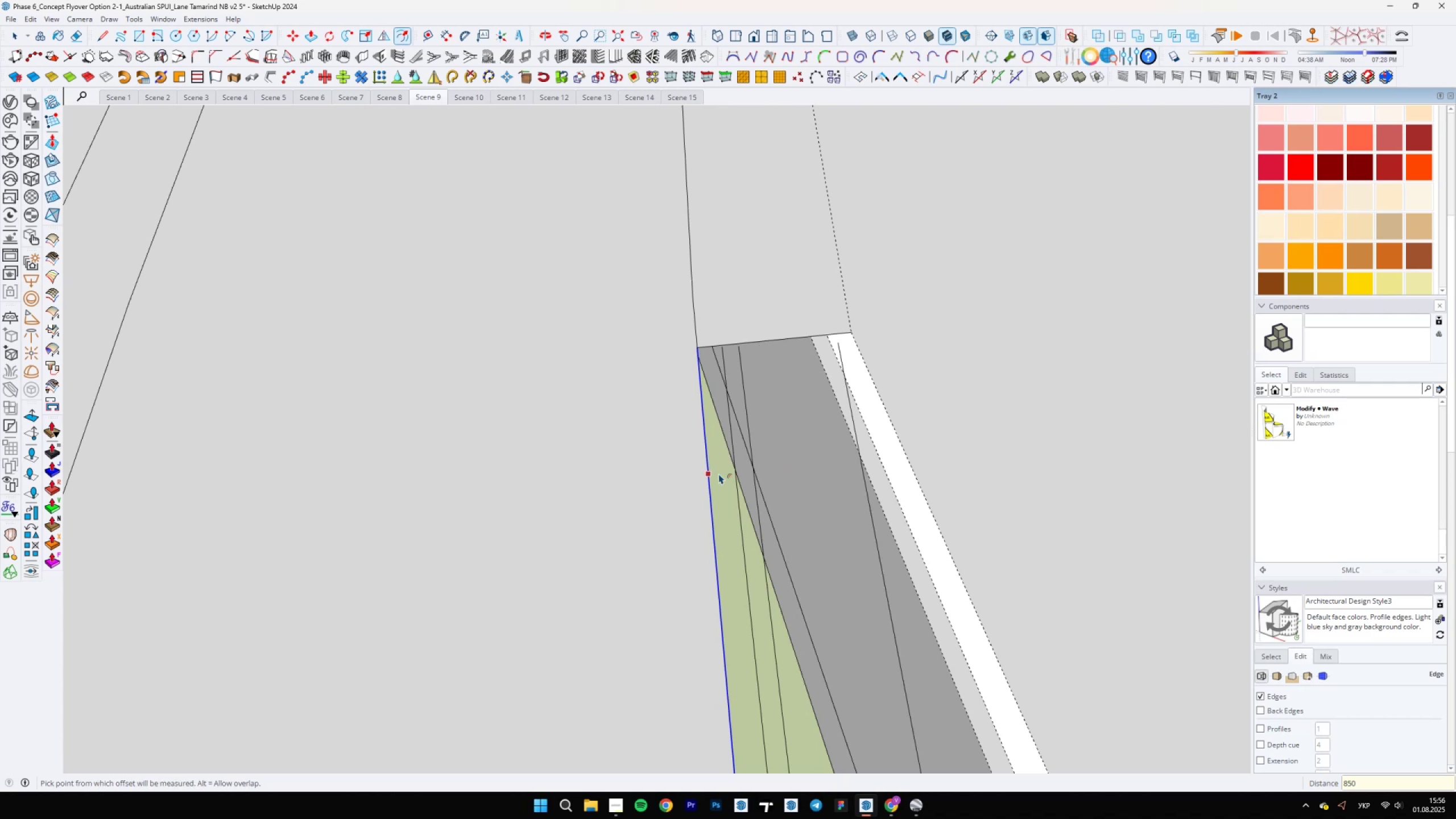 
left_click([715, 482])
 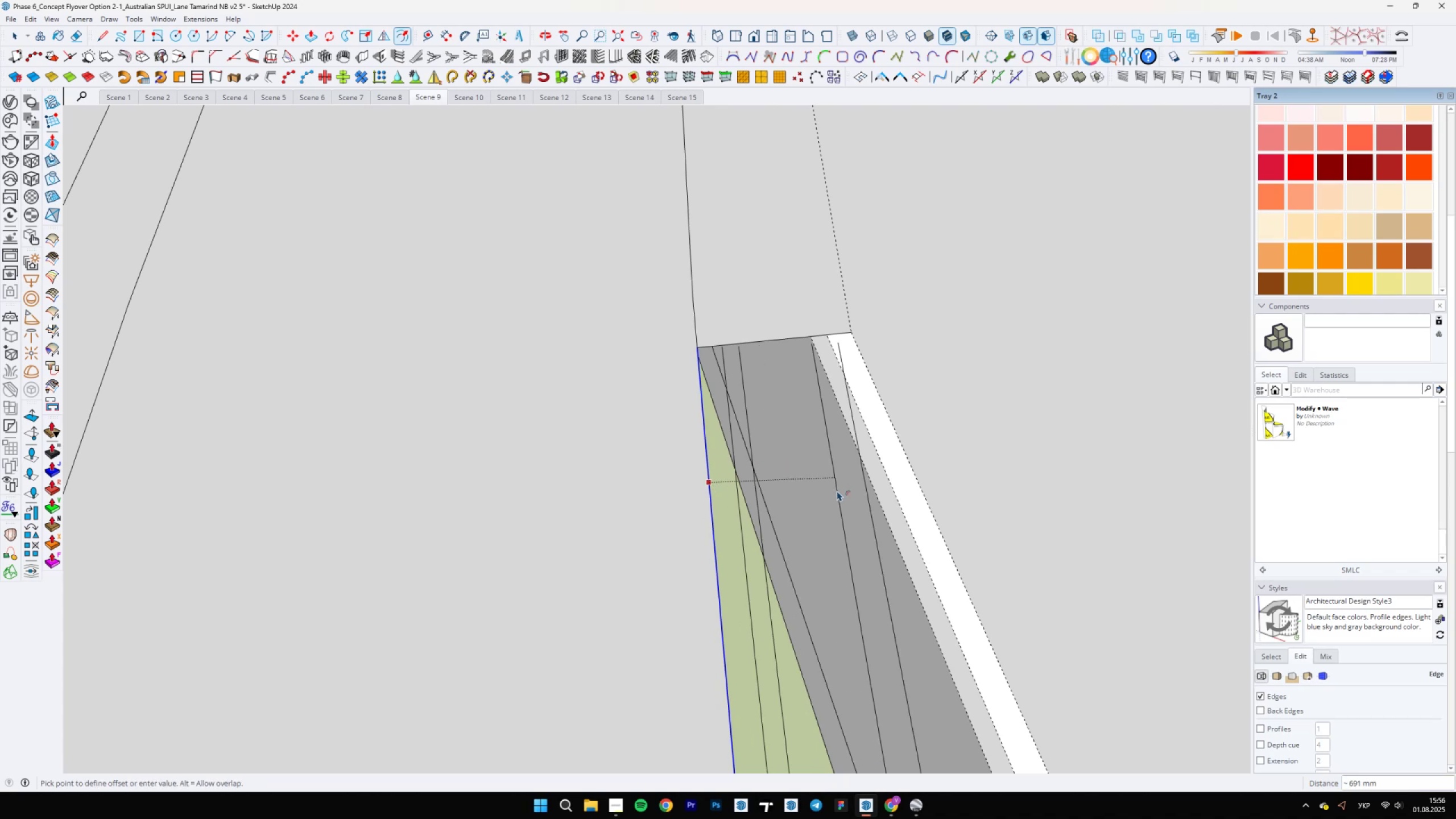 
type(950)
 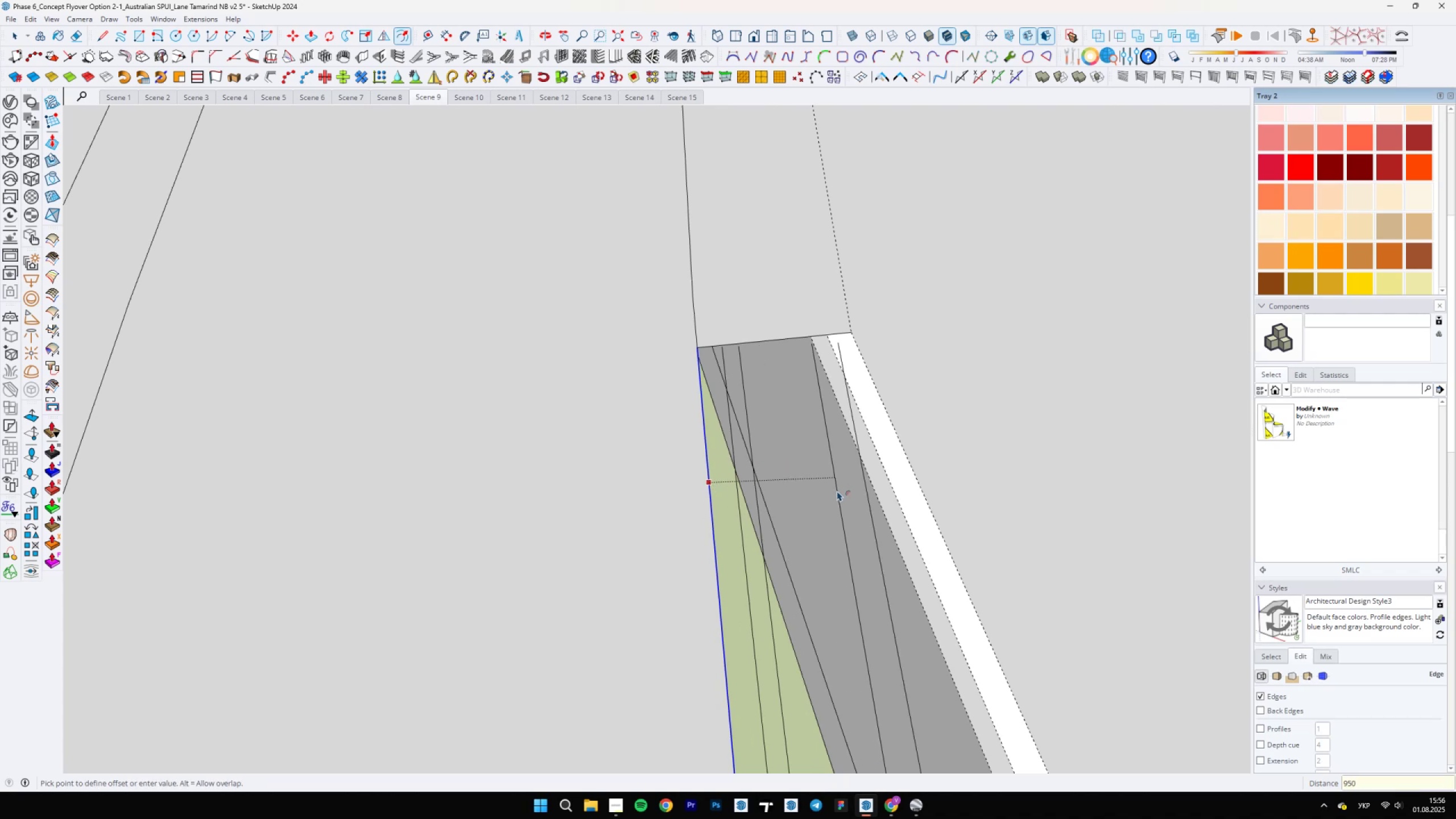 
key(Enter)
 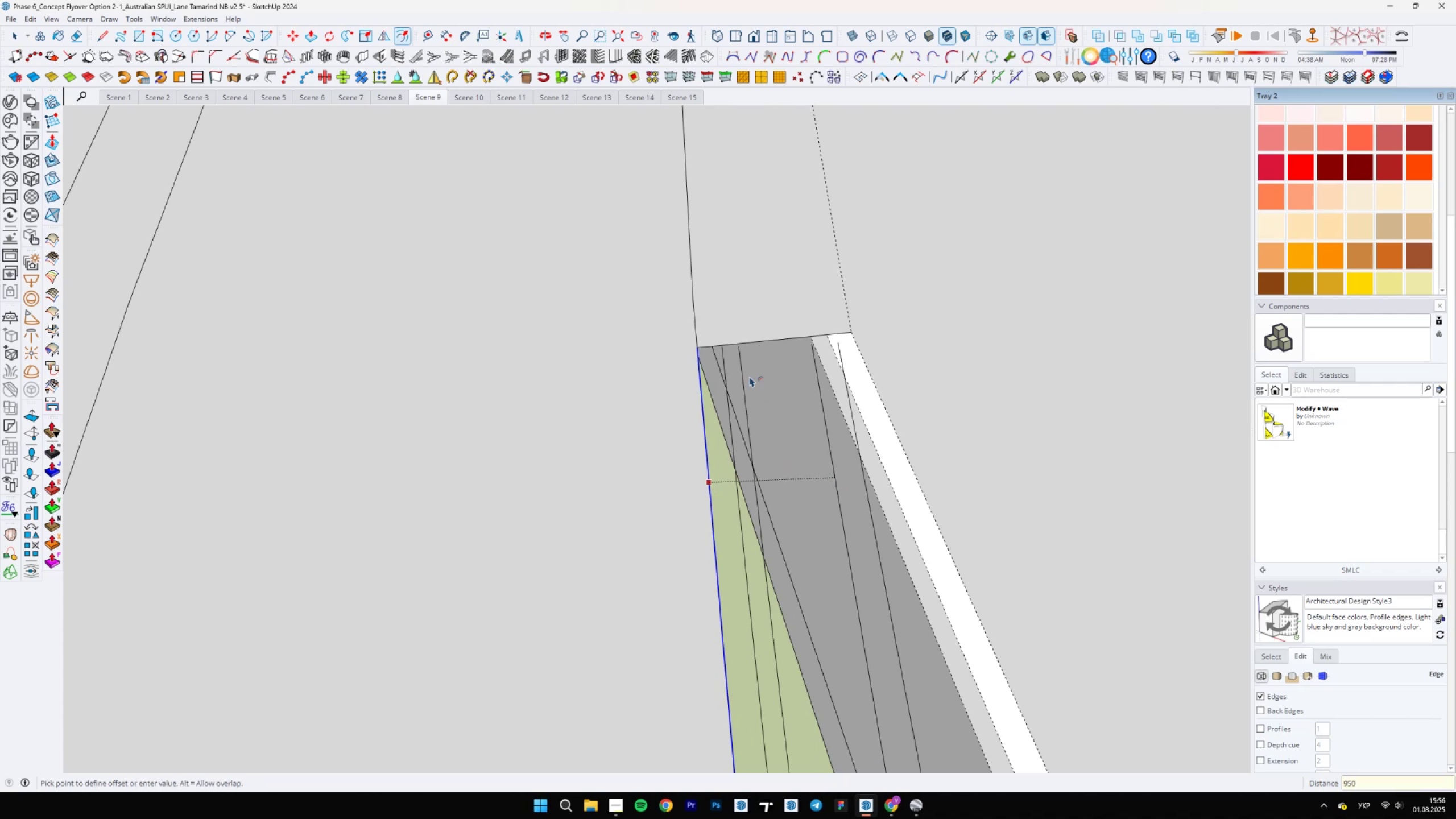 
scroll: coordinate [777, 487], scroll_direction: down, amount: 9.0
 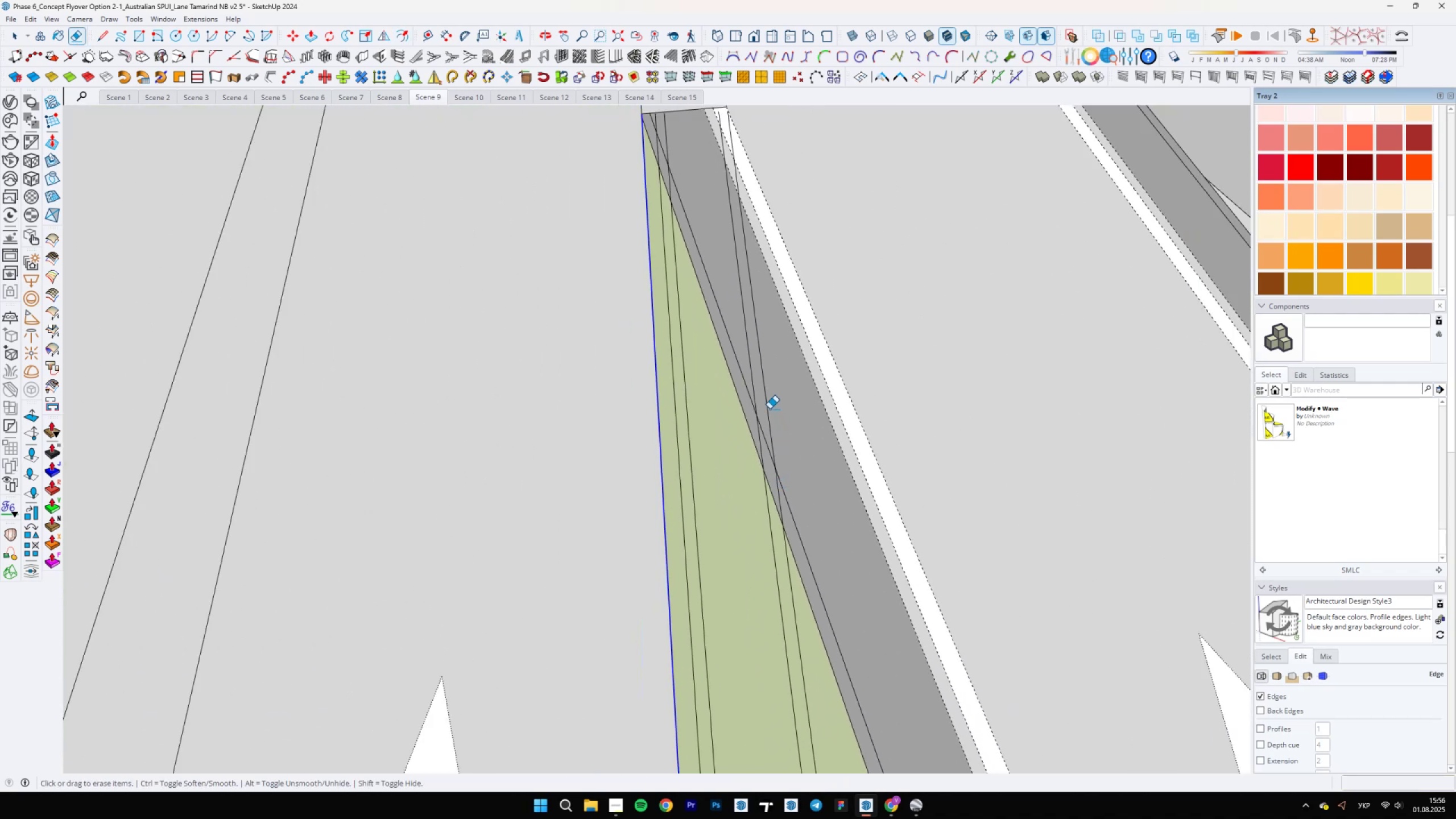 
key(E)
 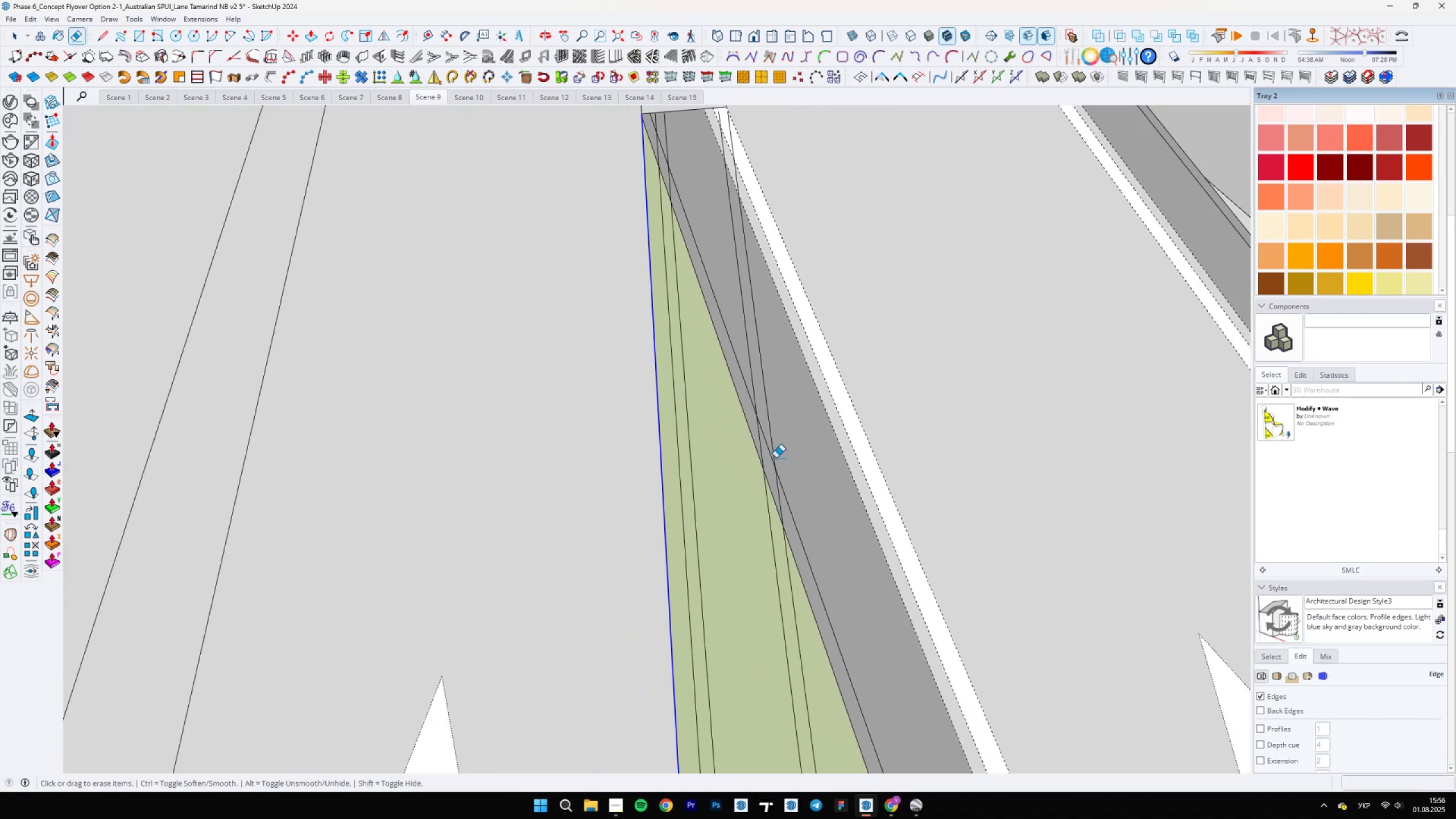 
left_click_drag(start_coordinate=[774, 414], to_coordinate=[734, 403])
 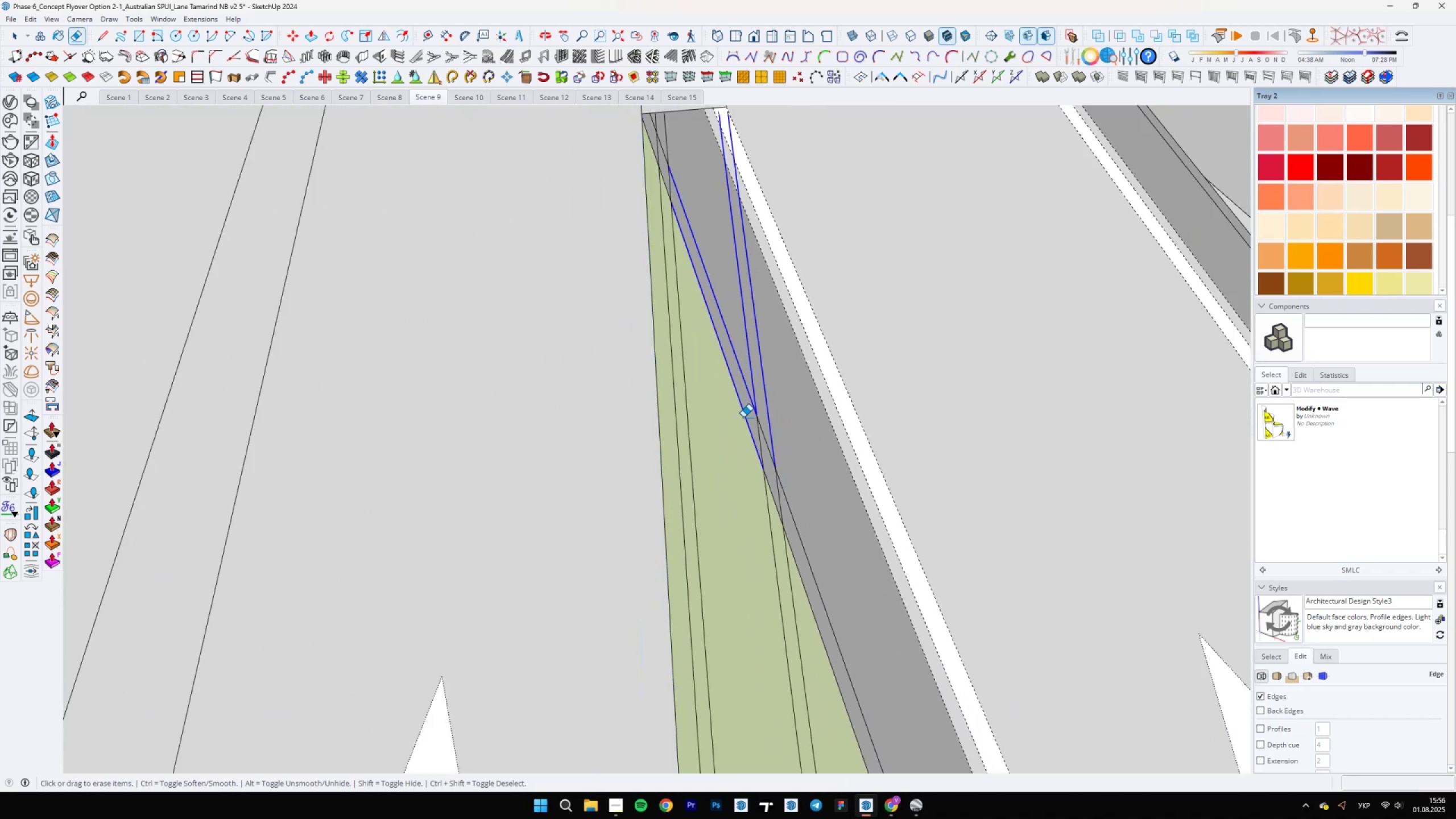 
scroll: coordinate [777, 482], scroll_direction: up, amount: 4.0
 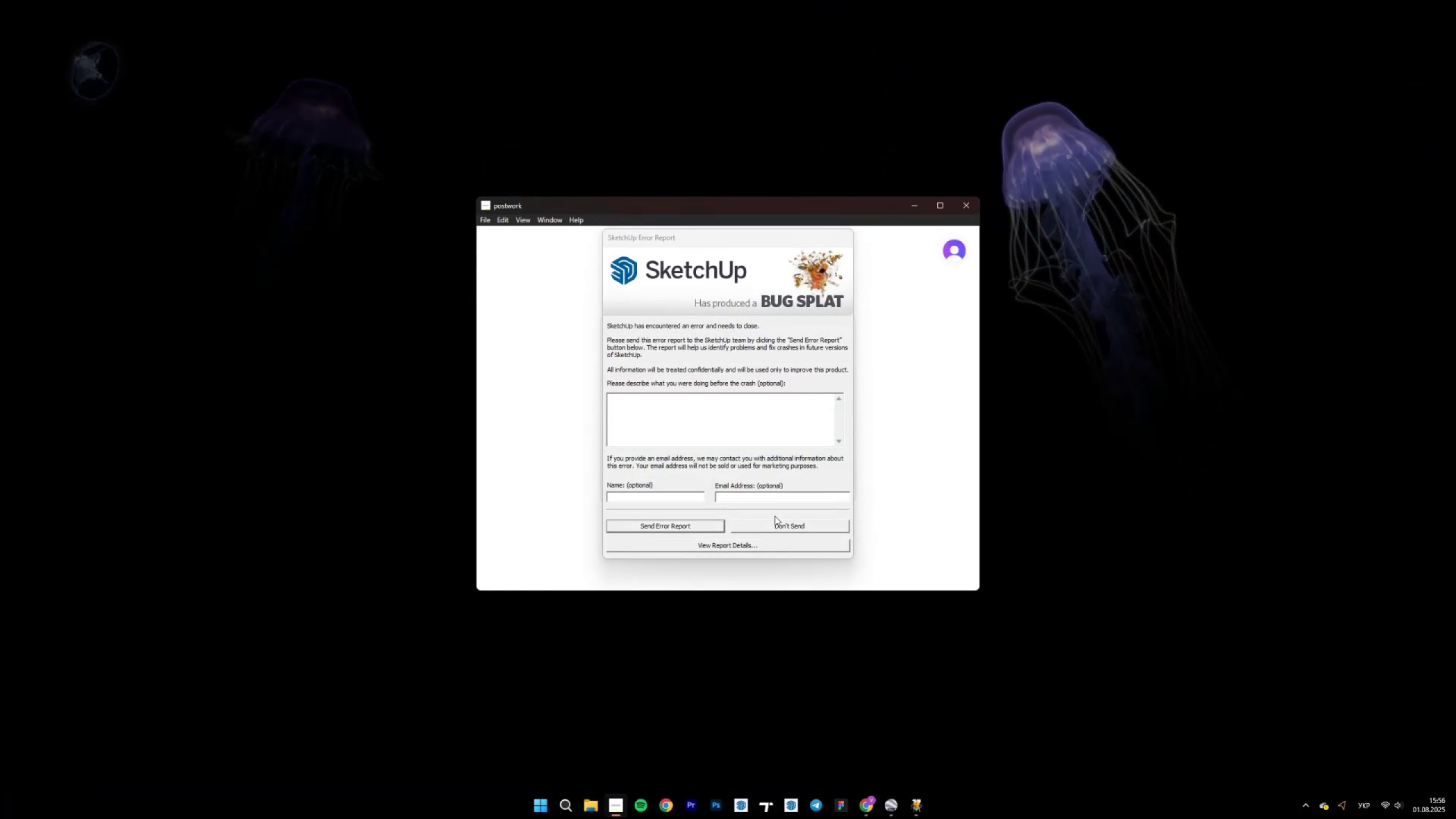 
left_click([777, 524])
 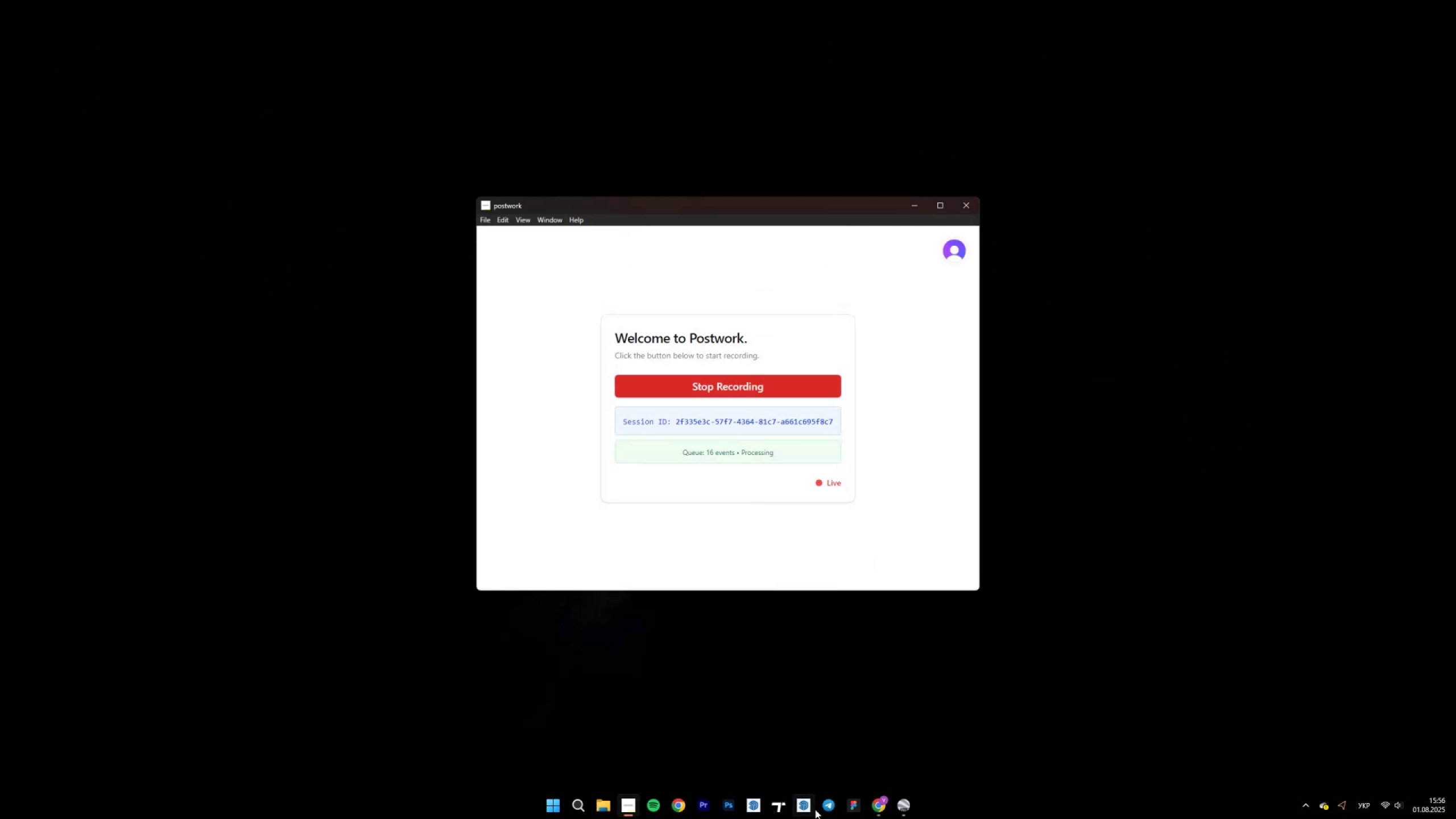 
left_click([808, 803])
 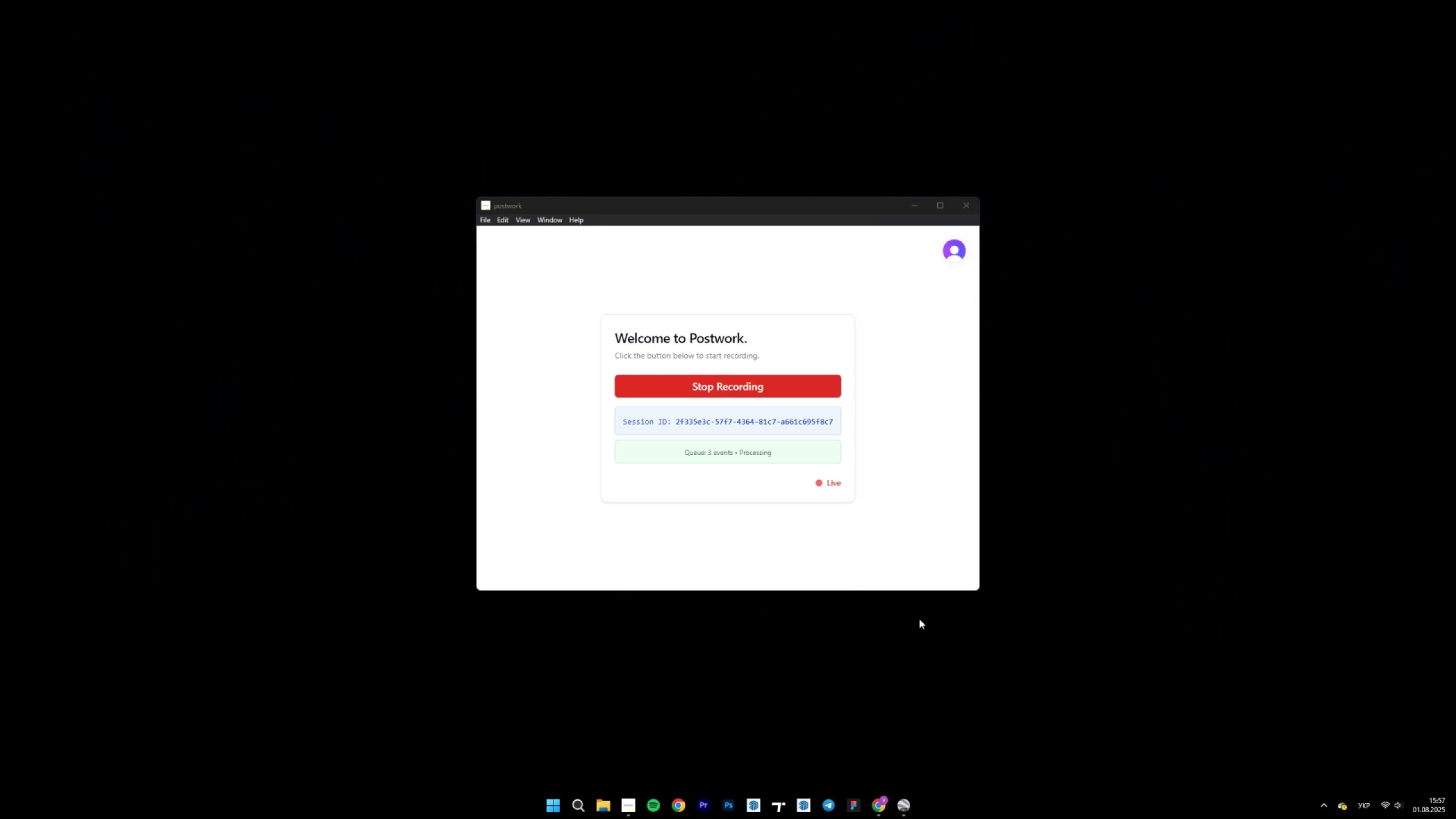 
wait(17.33)
 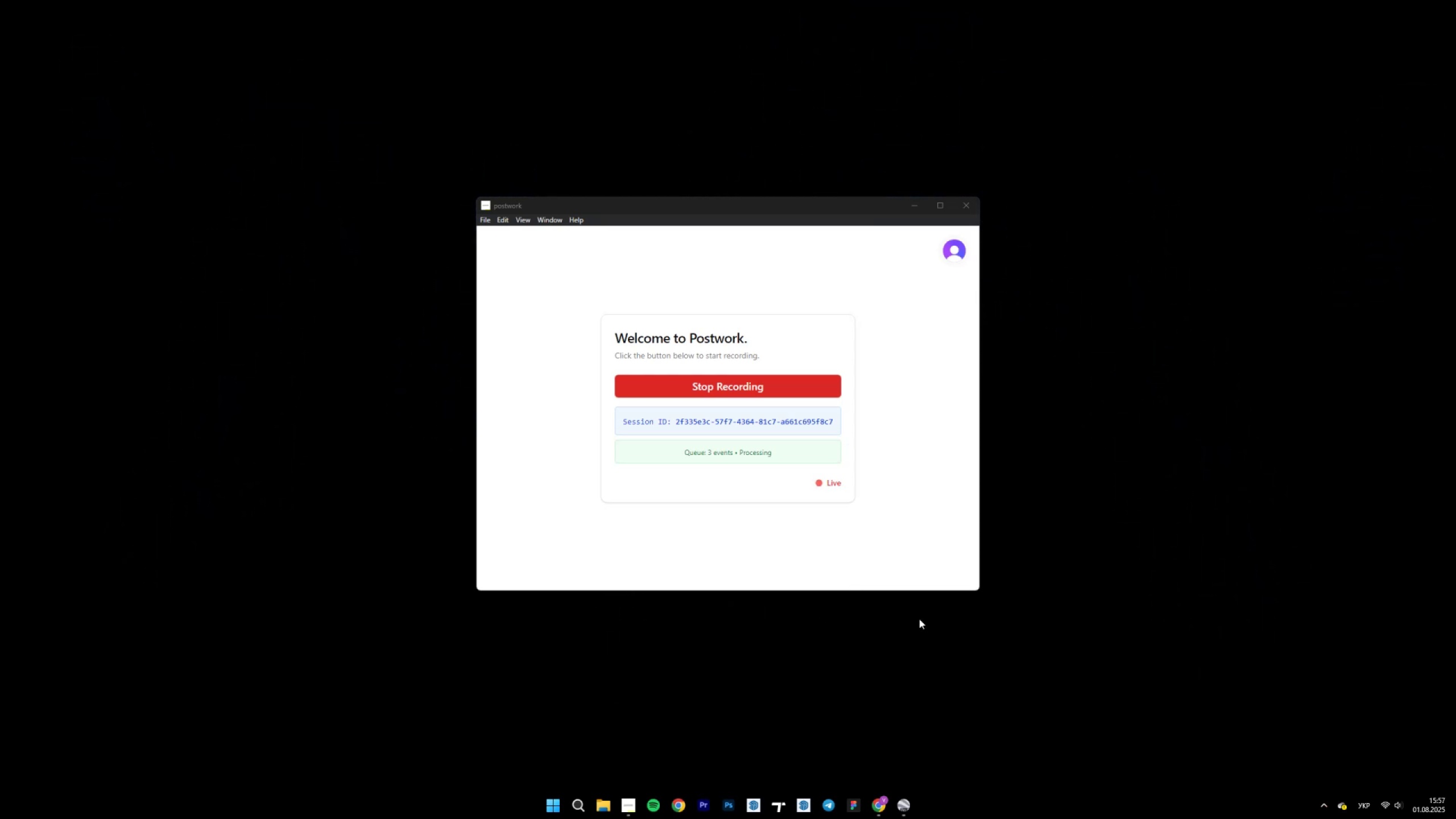 
left_click([631, 481])
 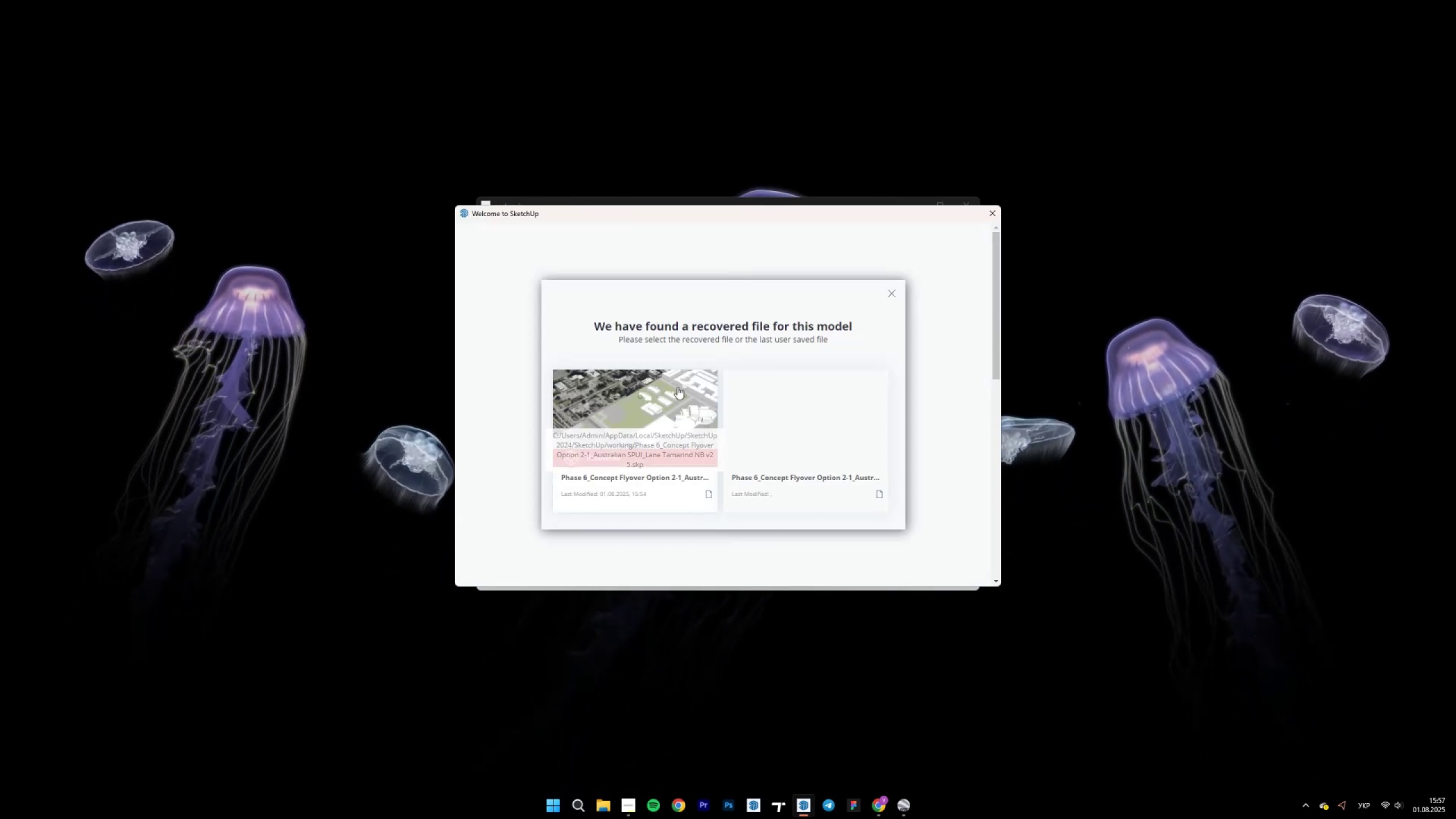 
left_click([655, 398])
 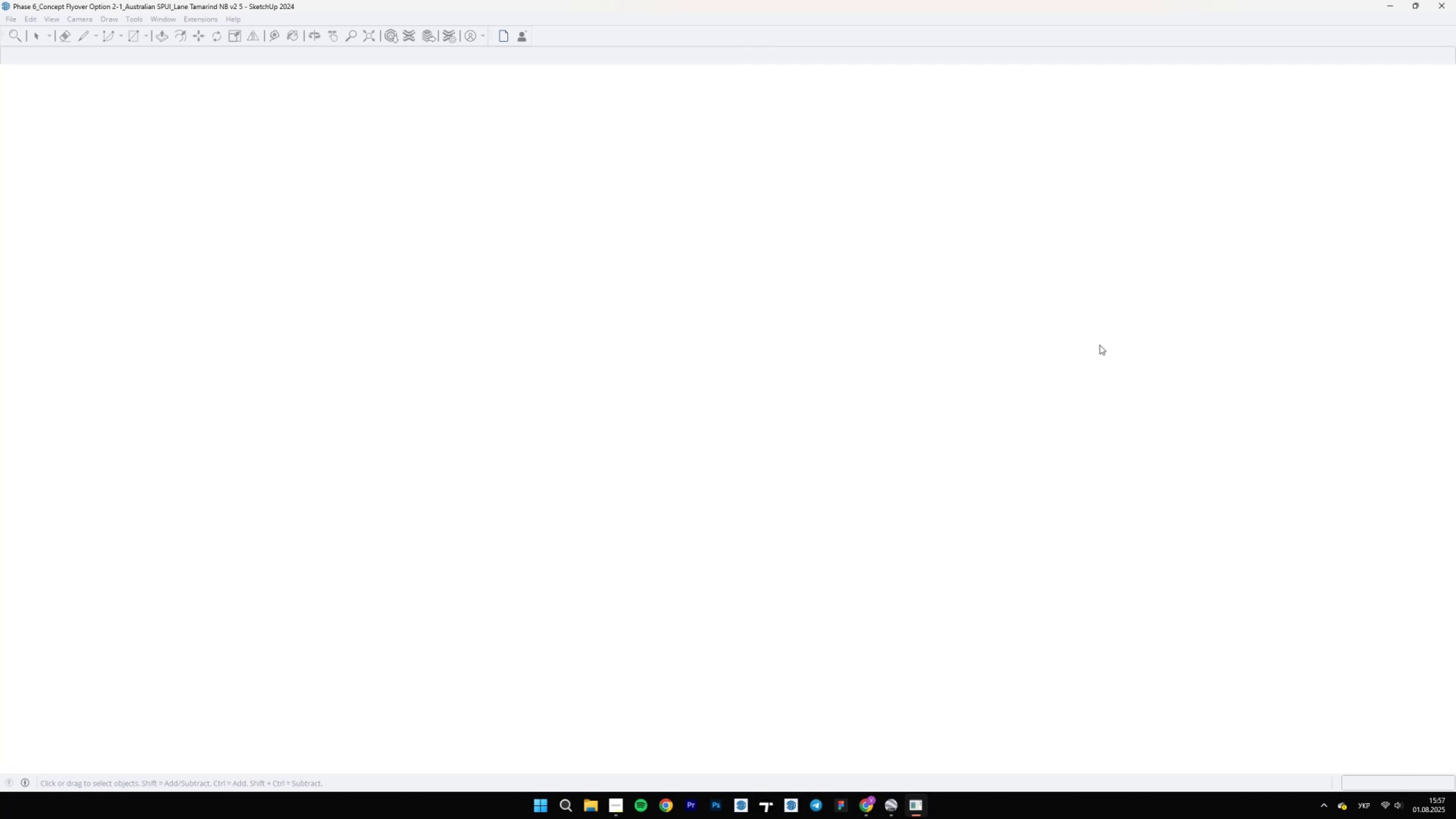 
wait(27.88)
 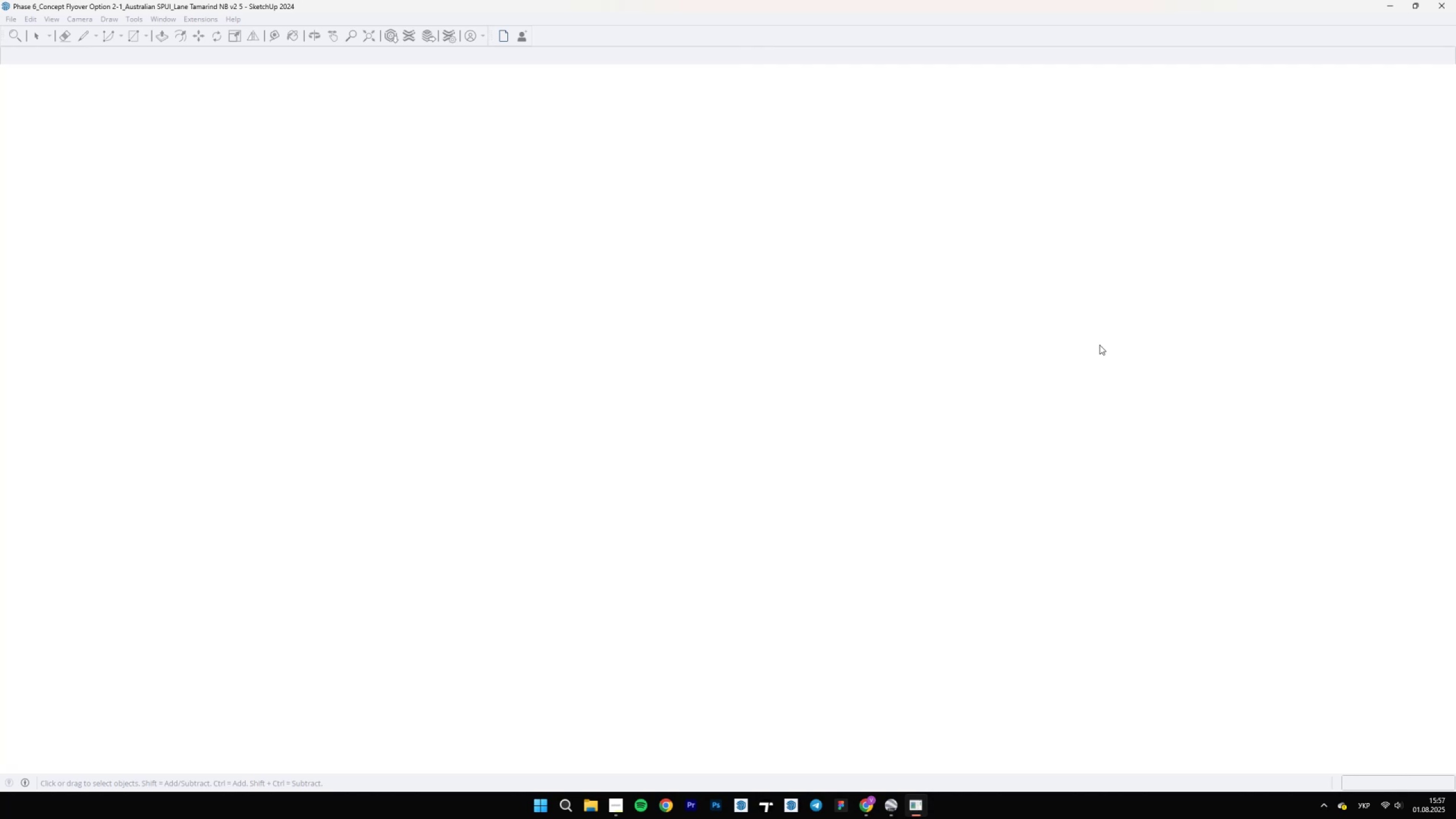 
scroll: coordinate [741, 492], scroll_direction: up, amount: 19.0
 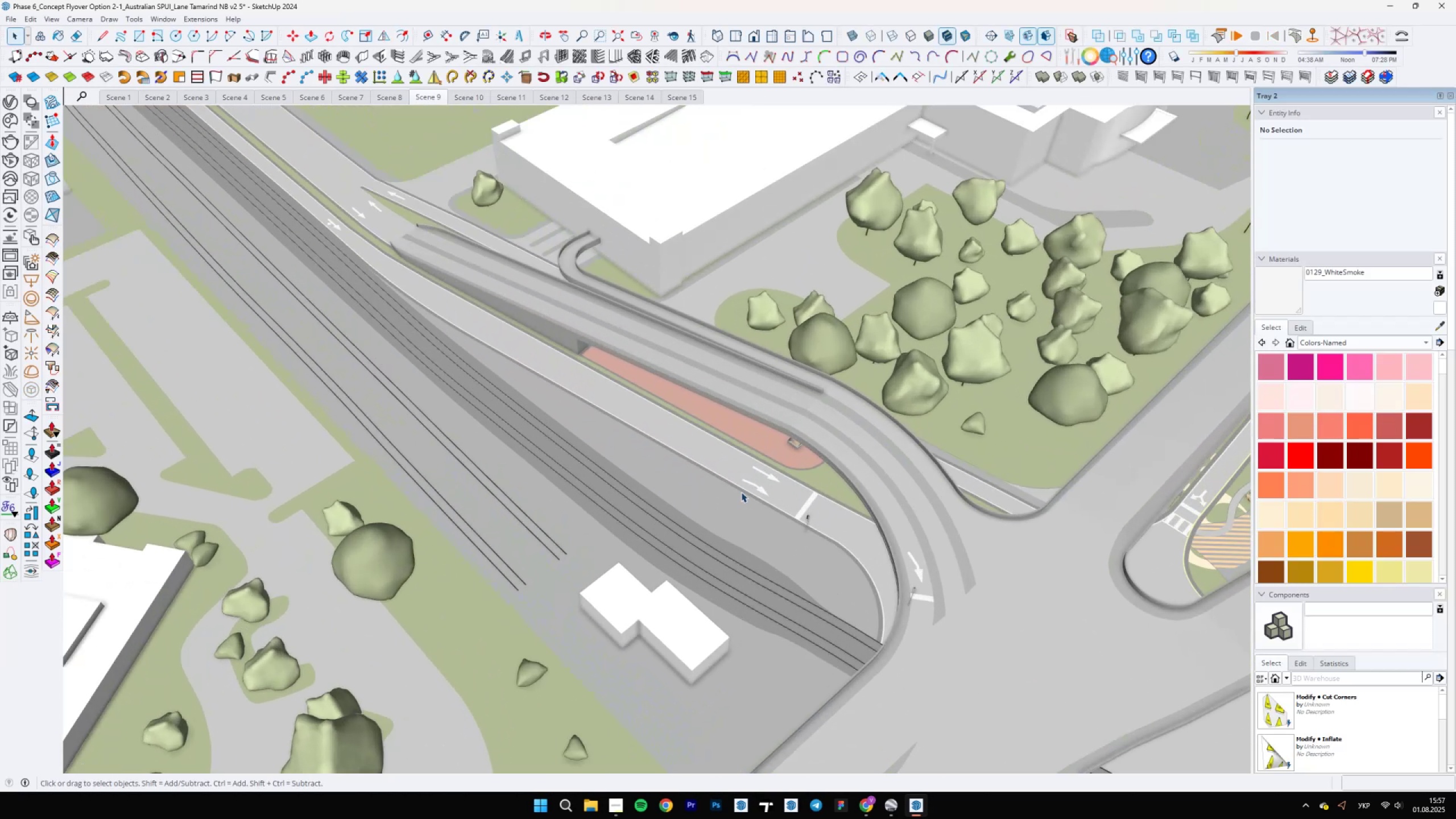 
double_click([741, 492])
 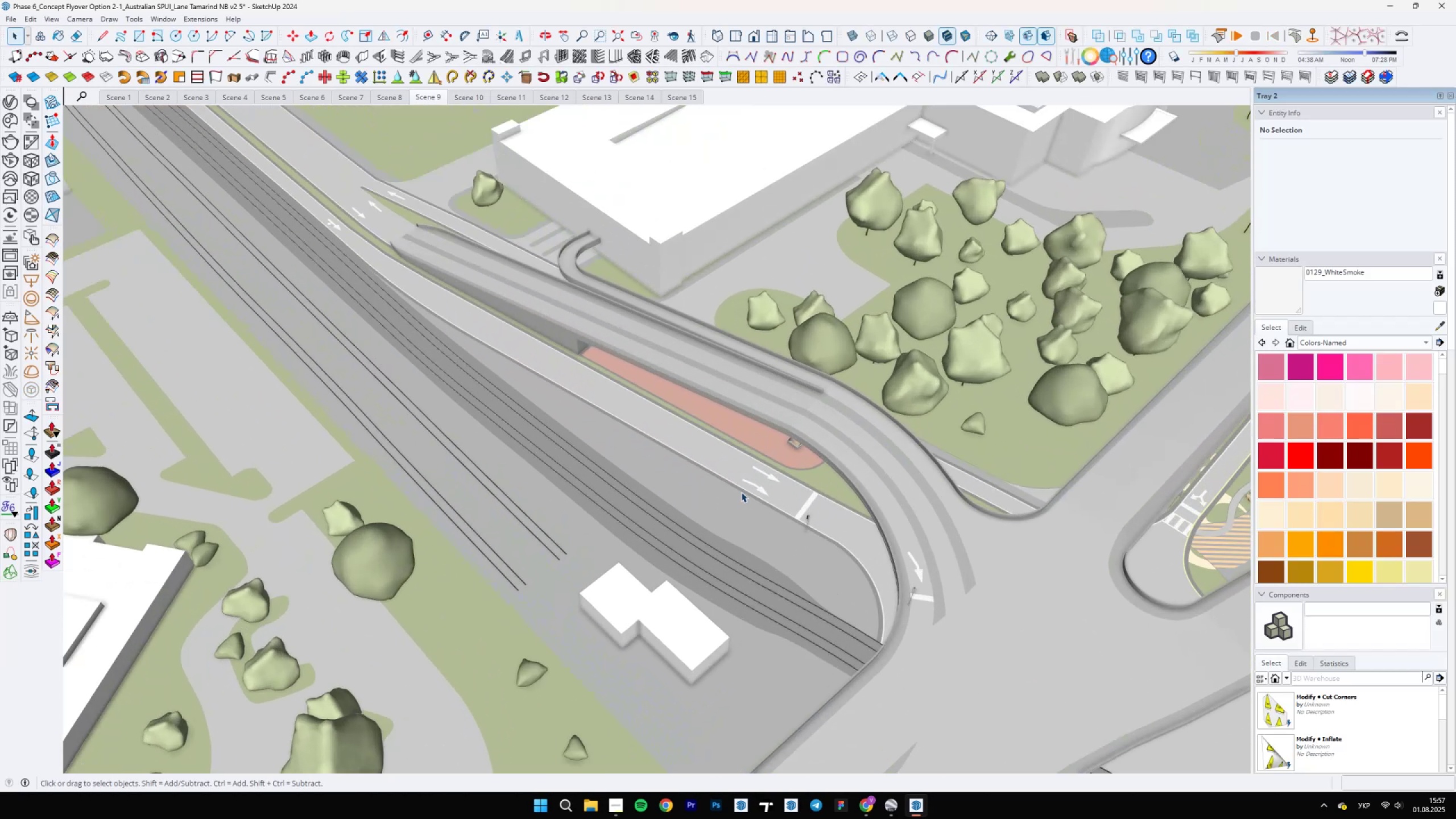 
triple_click([741, 492])
 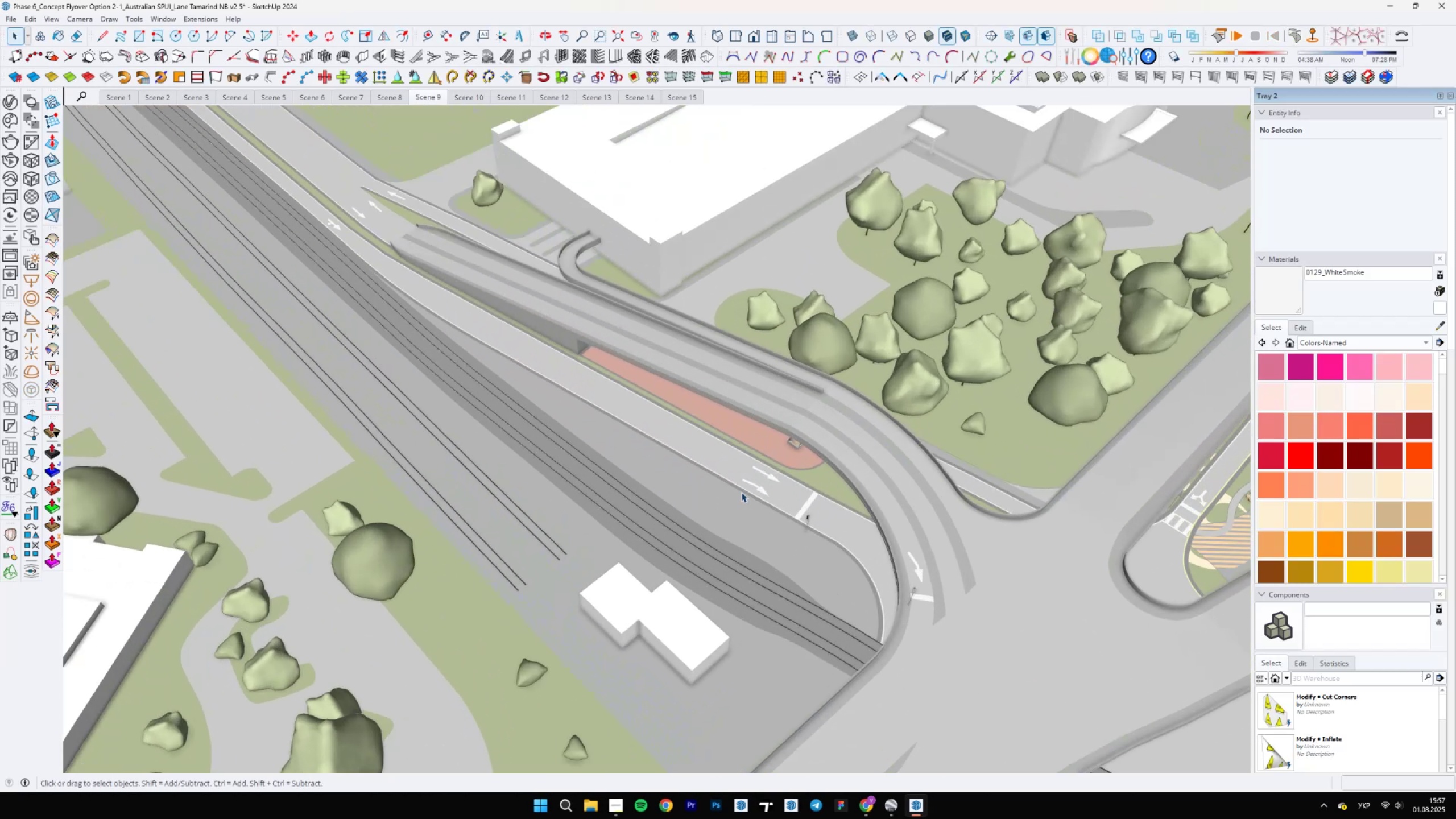 
scroll: coordinate [738, 577], scroll_direction: none, amount: 0.0
 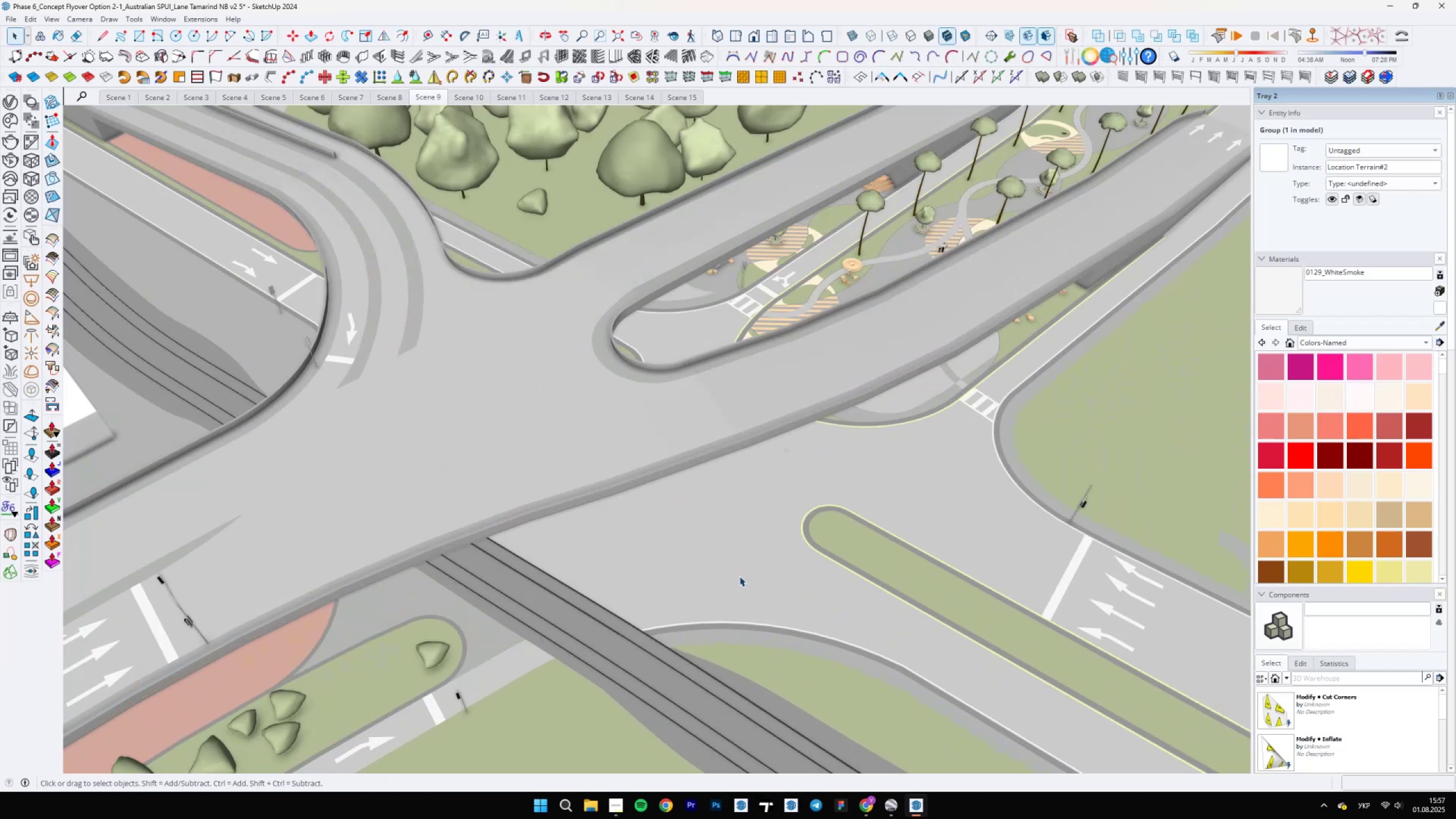 
double_click([739, 576])
 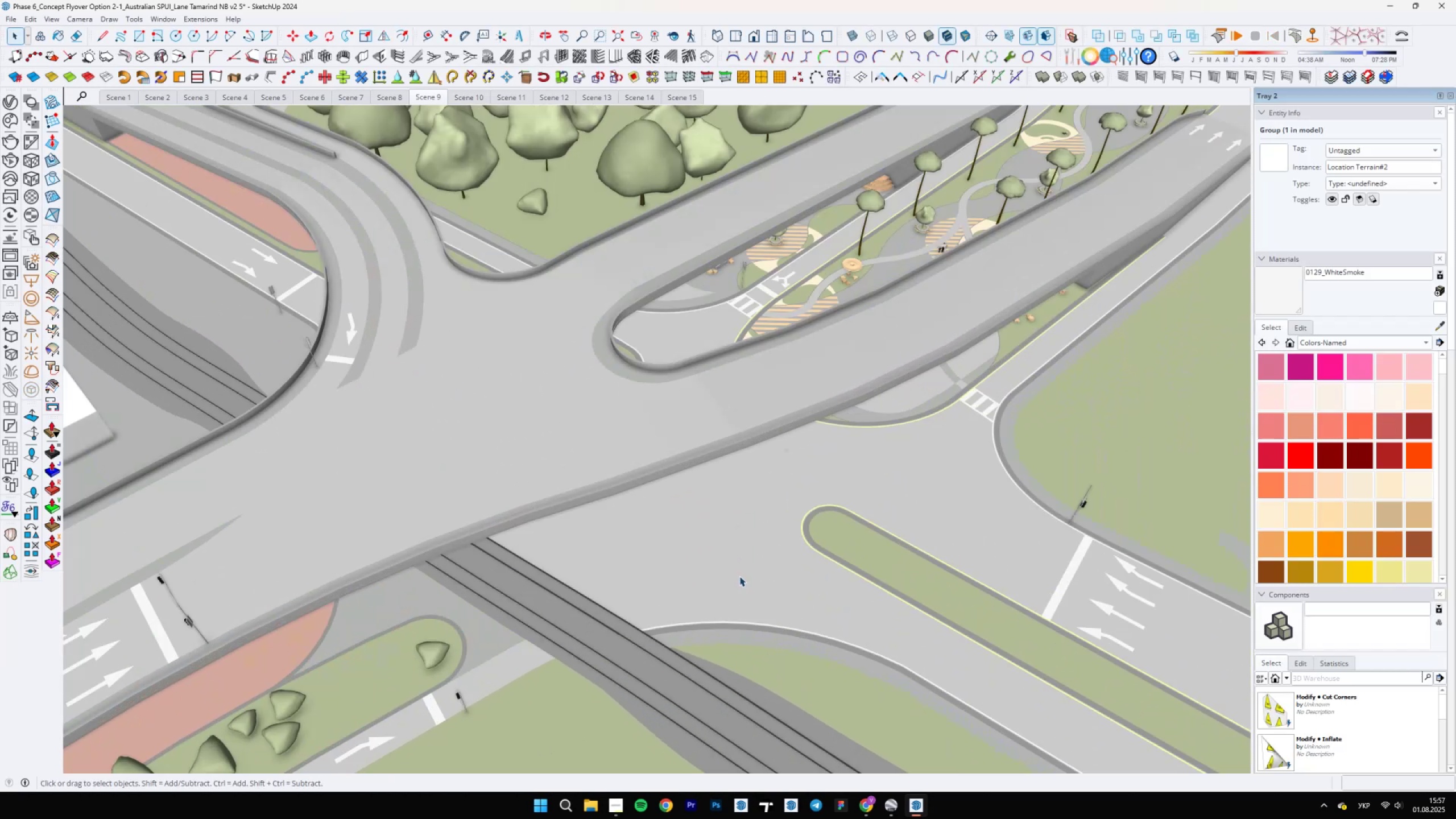 
triple_click([739, 576])
 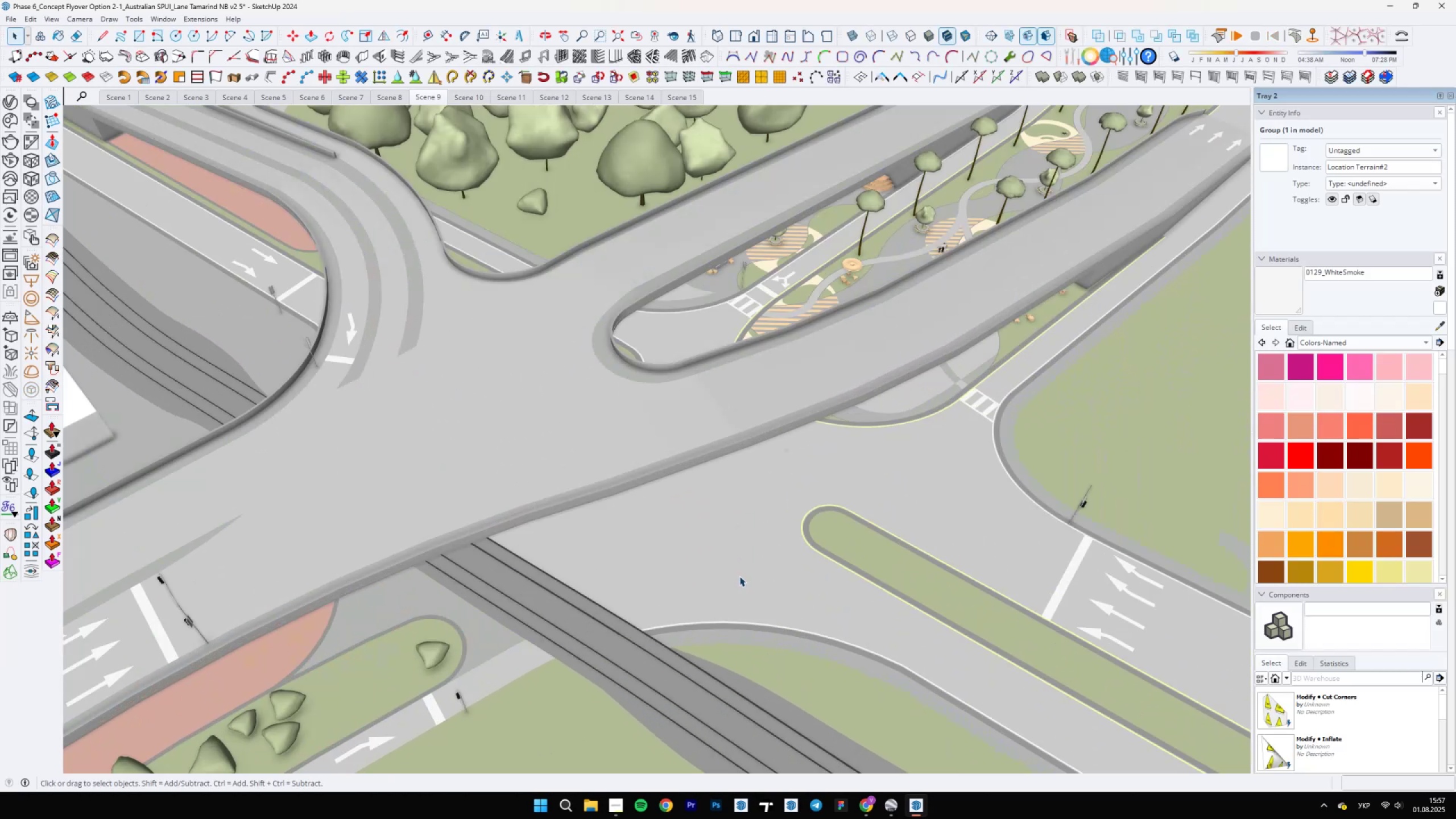 
scroll: coordinate [382, 354], scroll_direction: down, amount: 9.0
 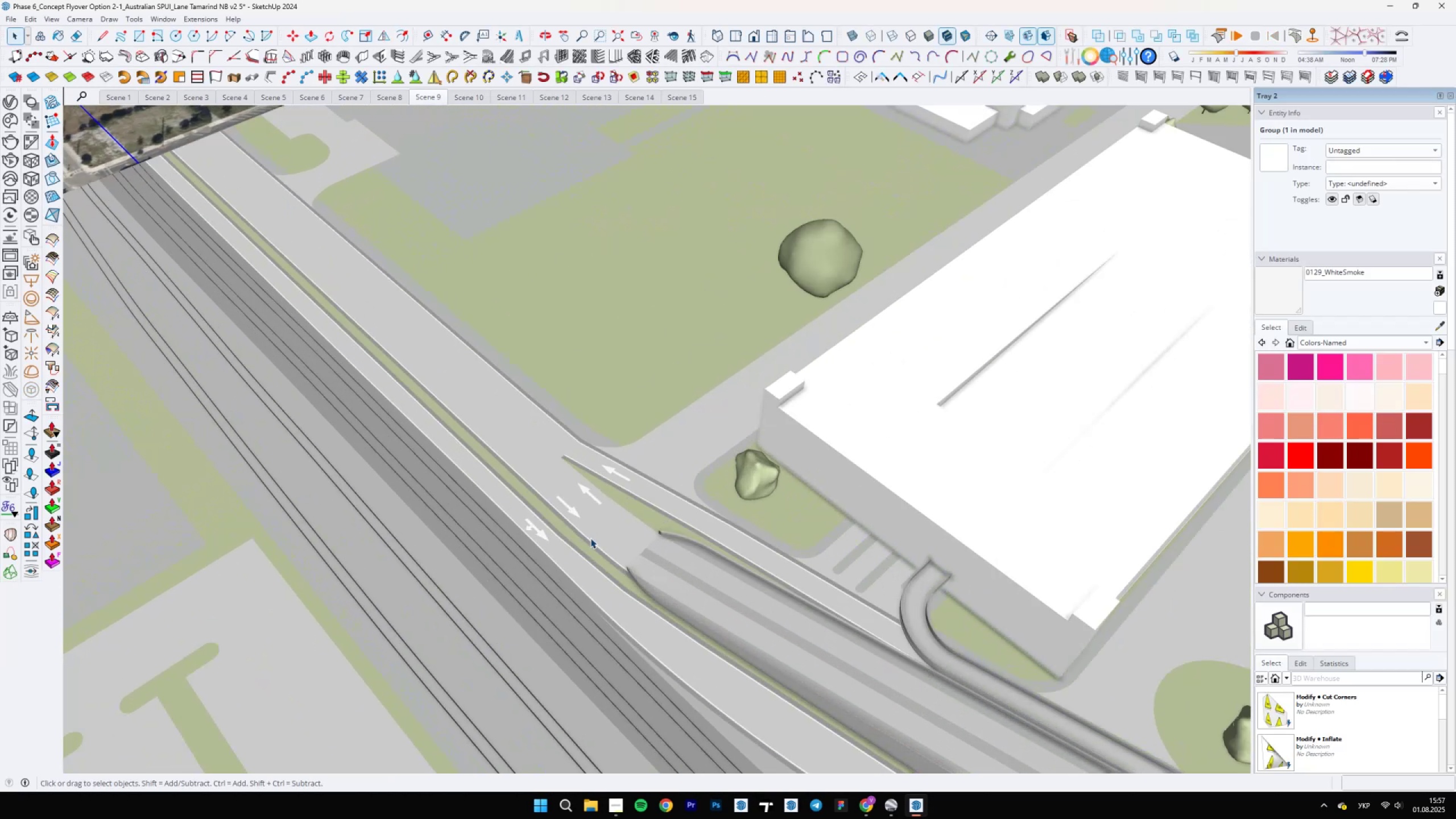 
double_click([590, 538])
 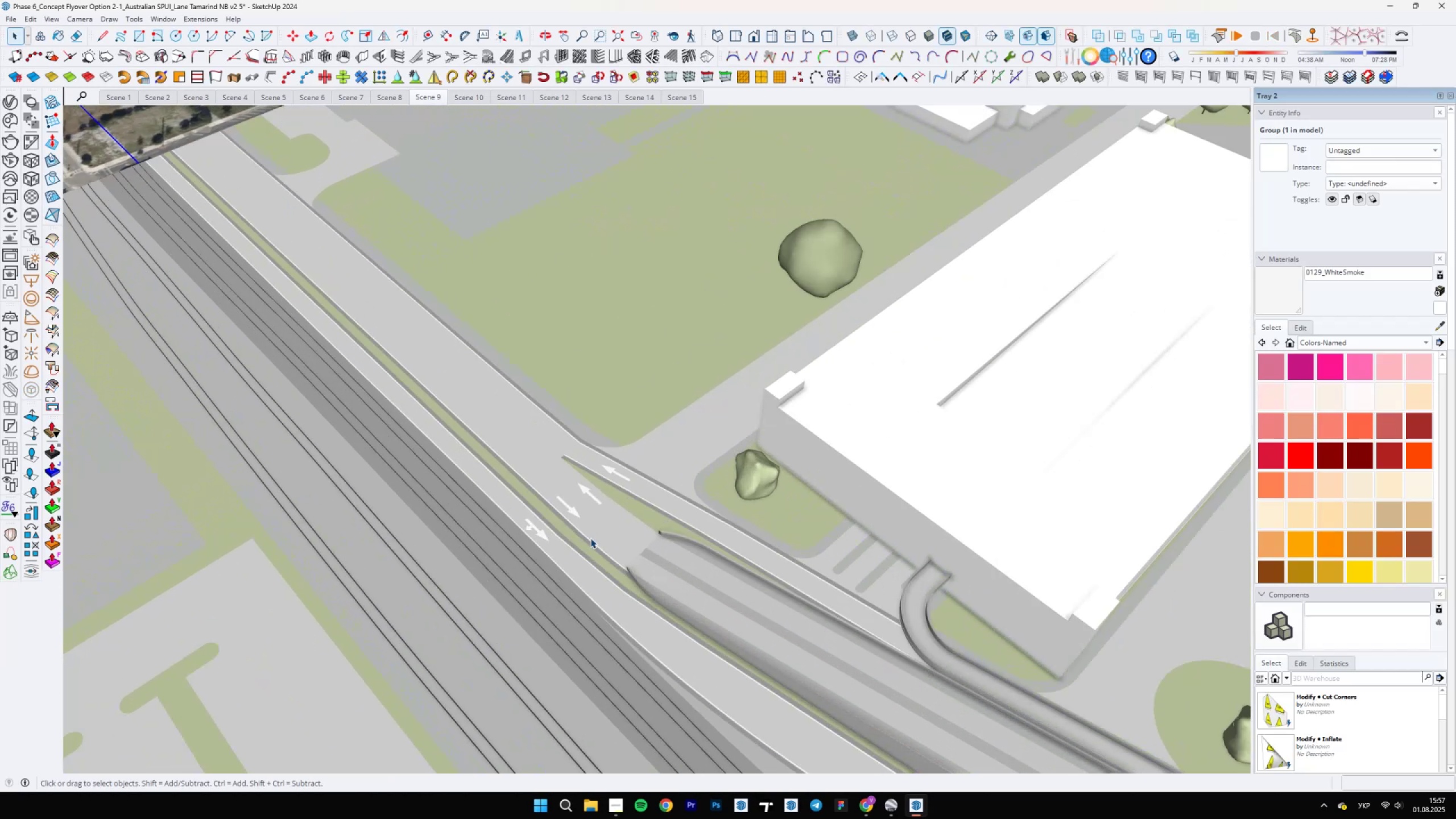 
triple_click([590, 538])
 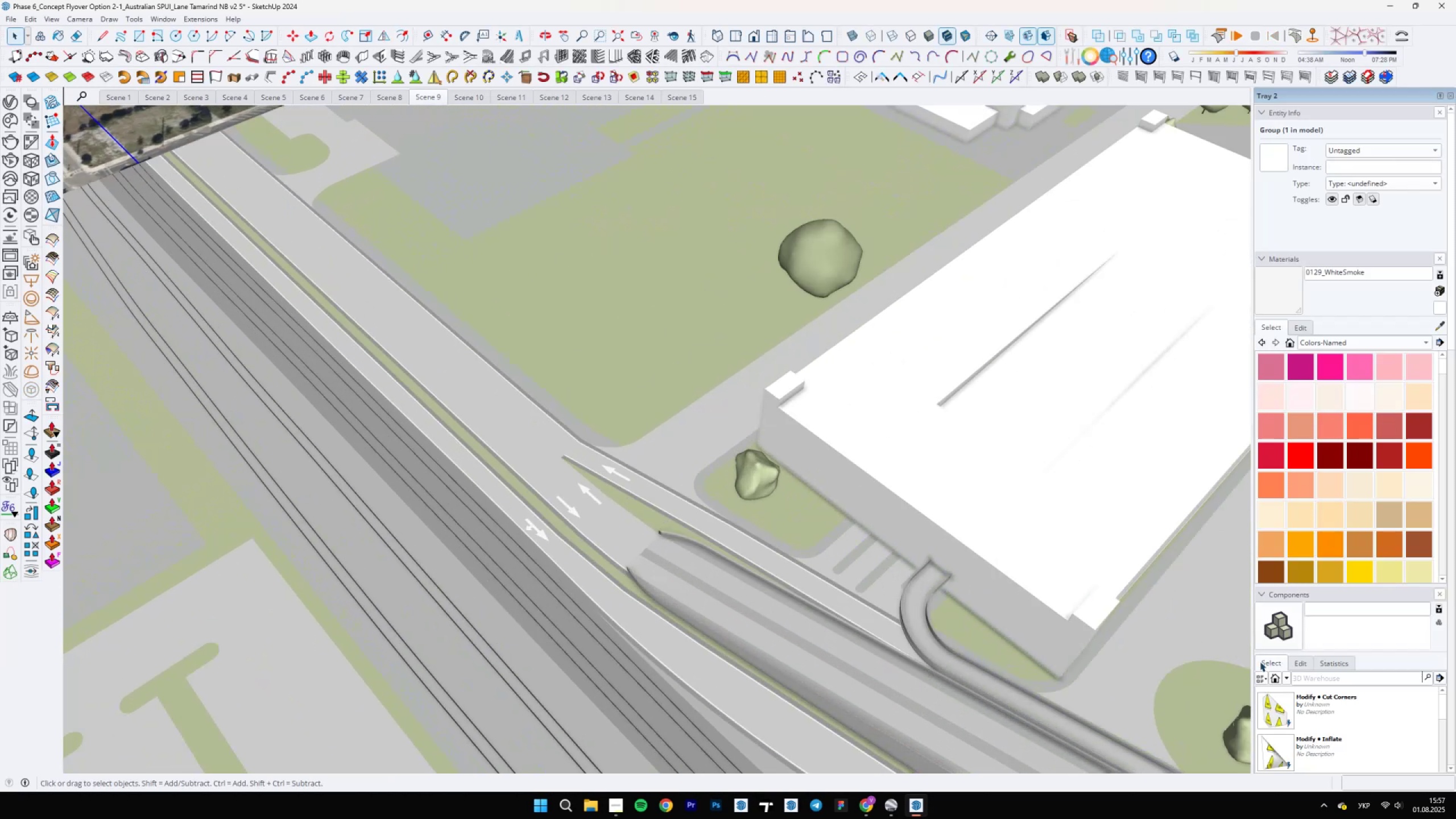 
scroll: coordinate [1449, 653], scroll_direction: down, amount: 21.0
 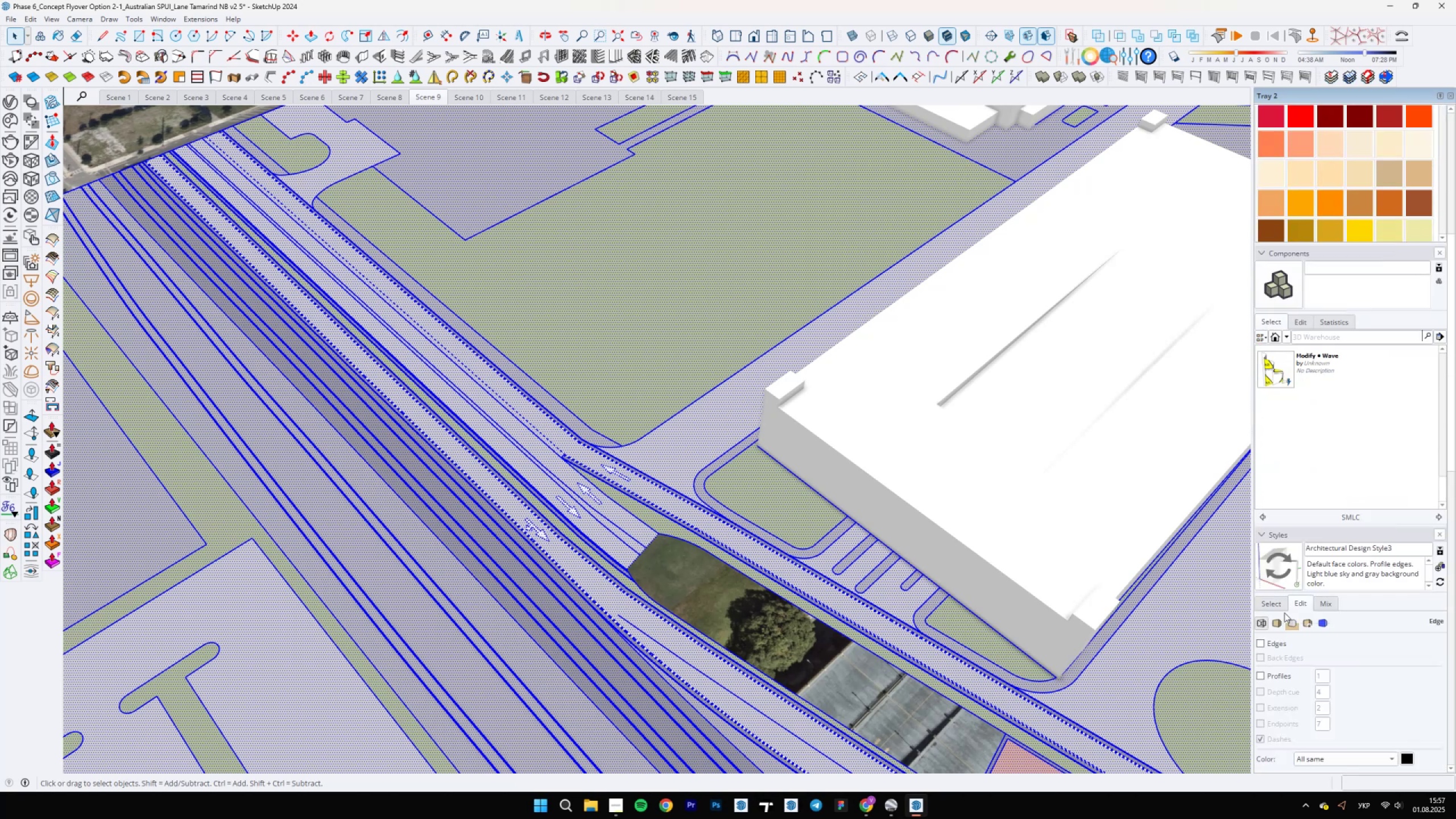 
left_click([1263, 638])
 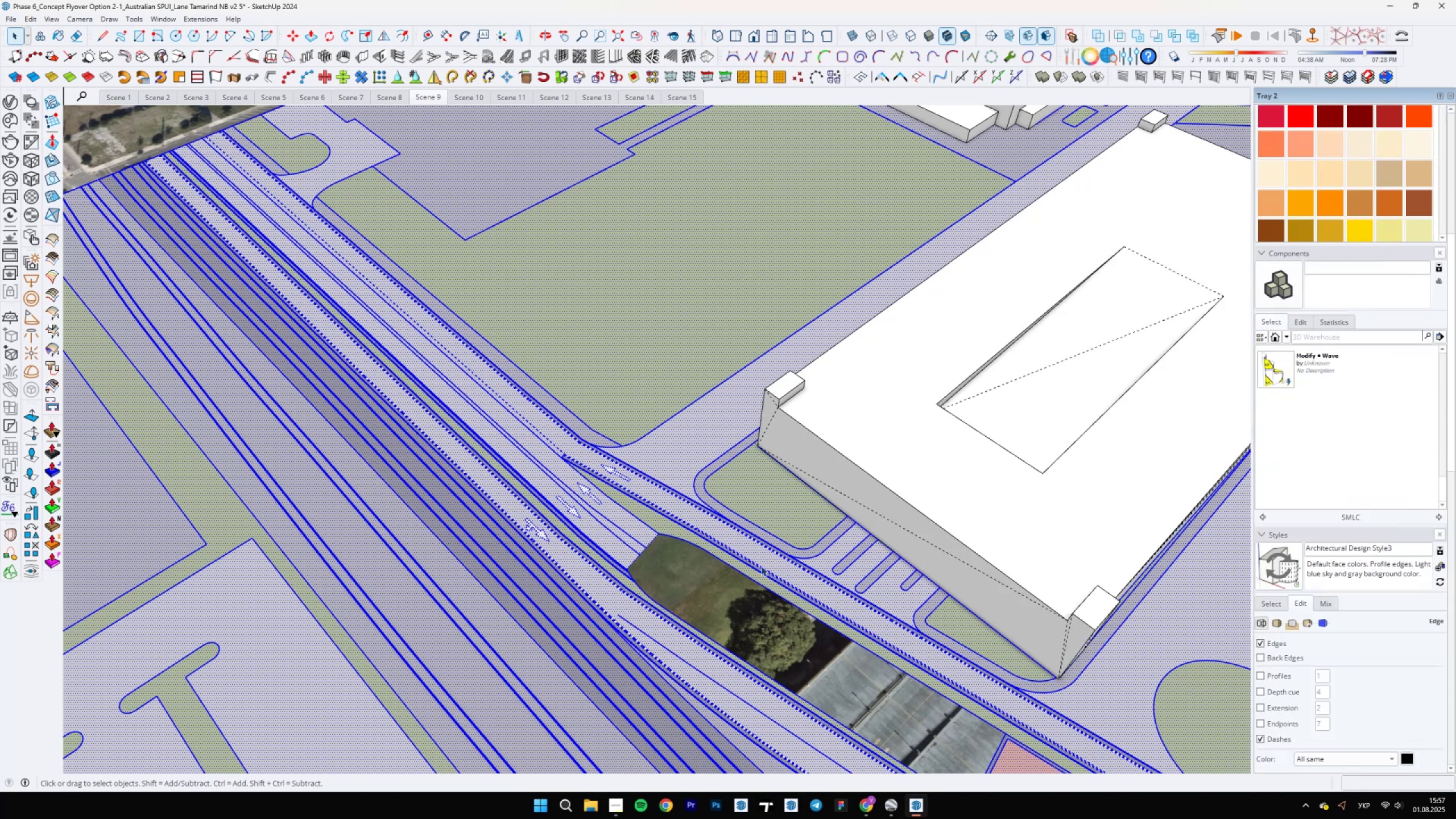 
scroll: coordinate [675, 599], scroll_direction: up, amount: 14.0
 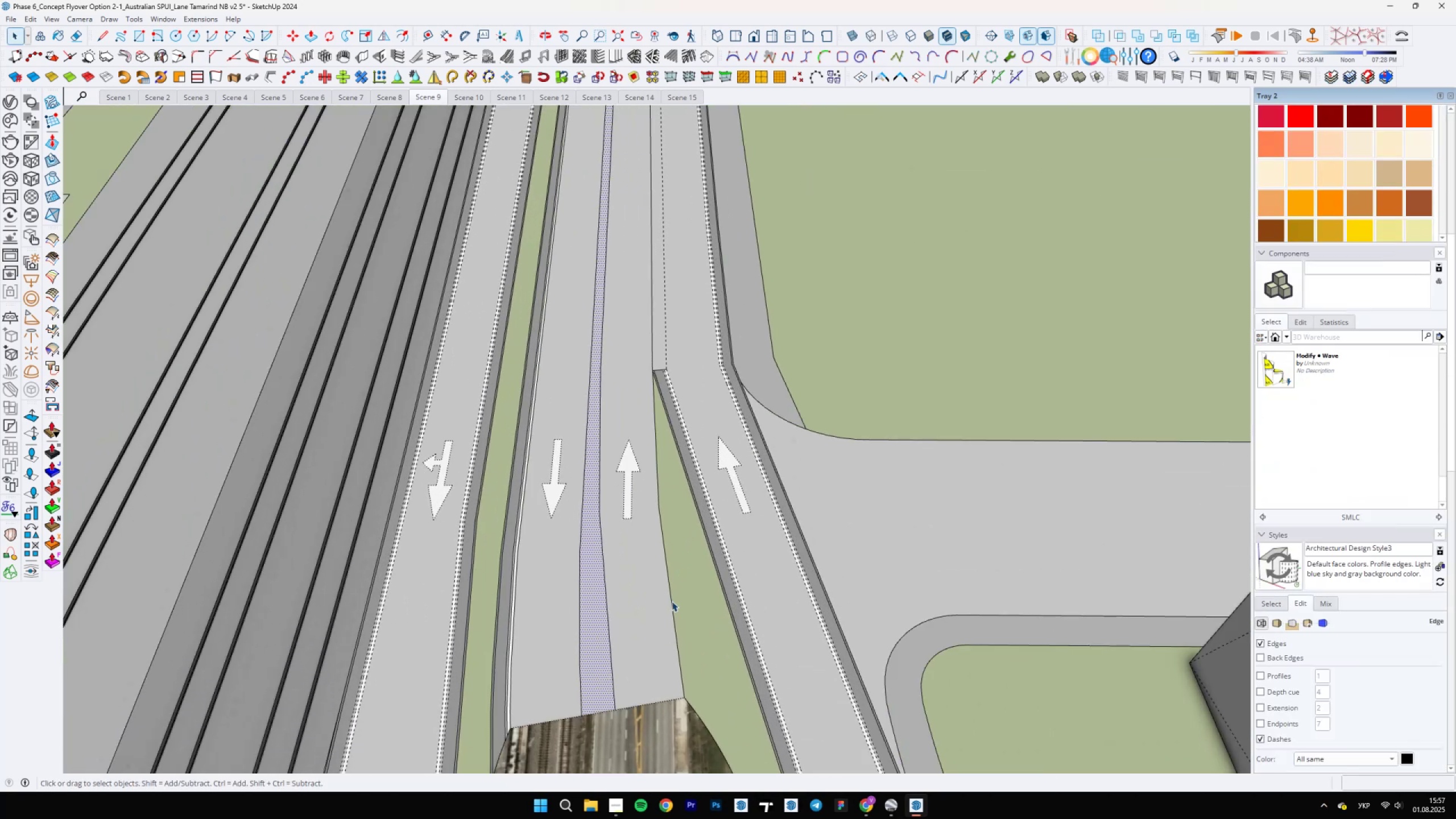 
left_click([671, 603])
 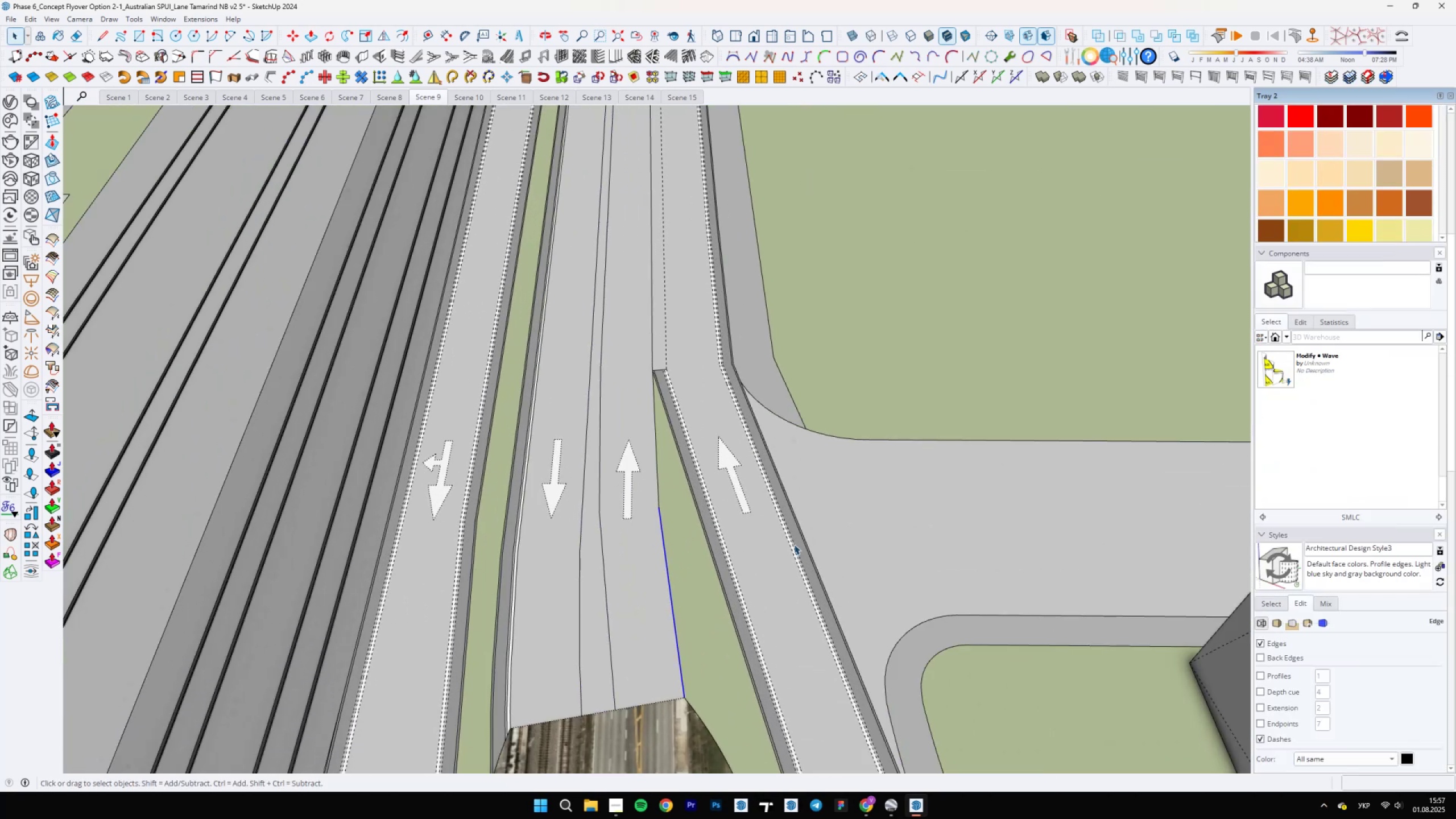 
scroll: coordinate [726, 589], scroll_direction: down, amount: 18.0
 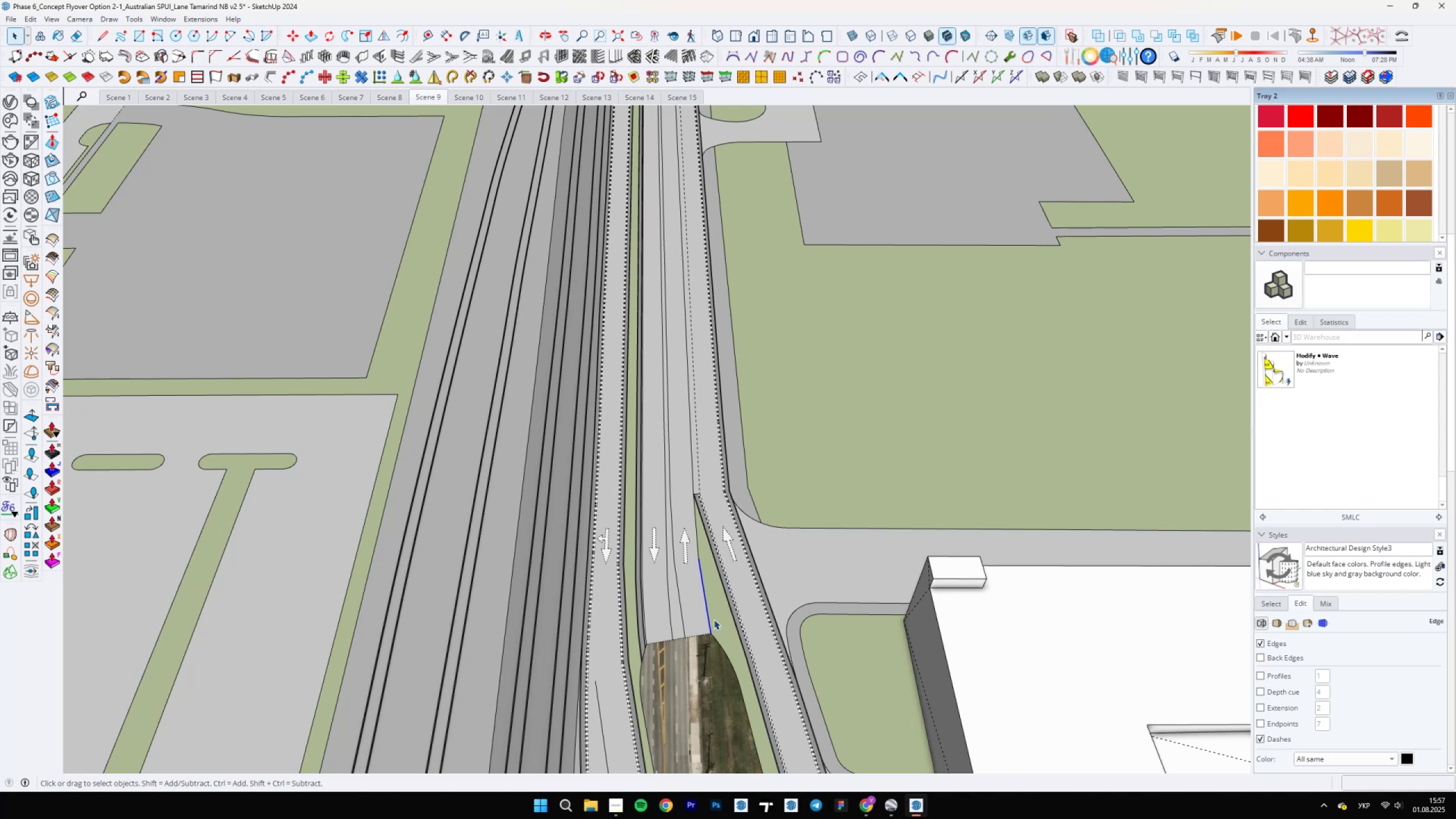 
scroll: coordinate [671, 534], scroll_direction: up, amount: 12.0
 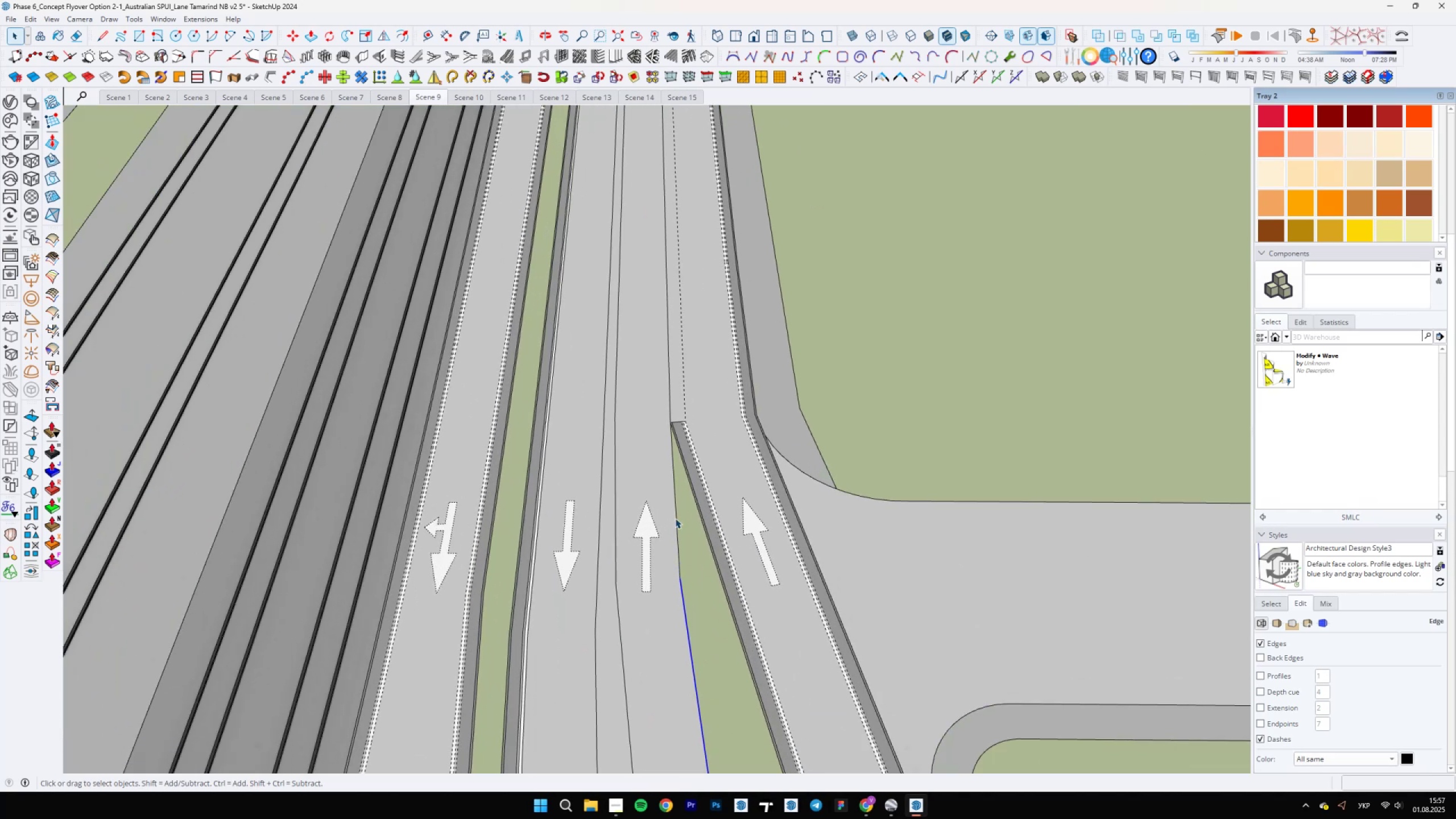 
hold_key(key=ControlLeft, duration=1.5)
scroll: coordinate [661, 453], scroll_direction: up, amount: 26.0
 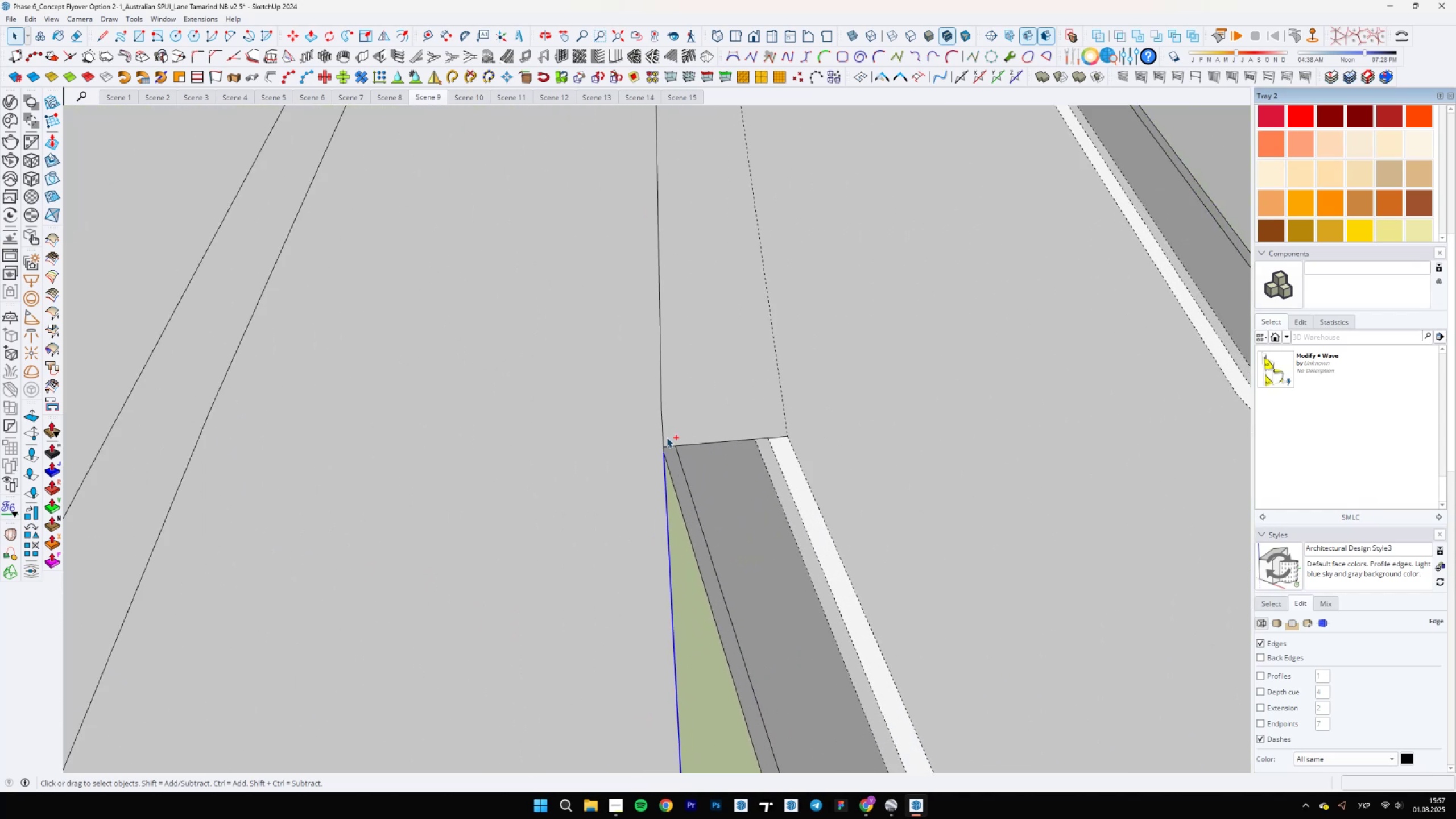 
hold_key(key=ControlLeft, duration=1.51)
left_click([663, 450])
 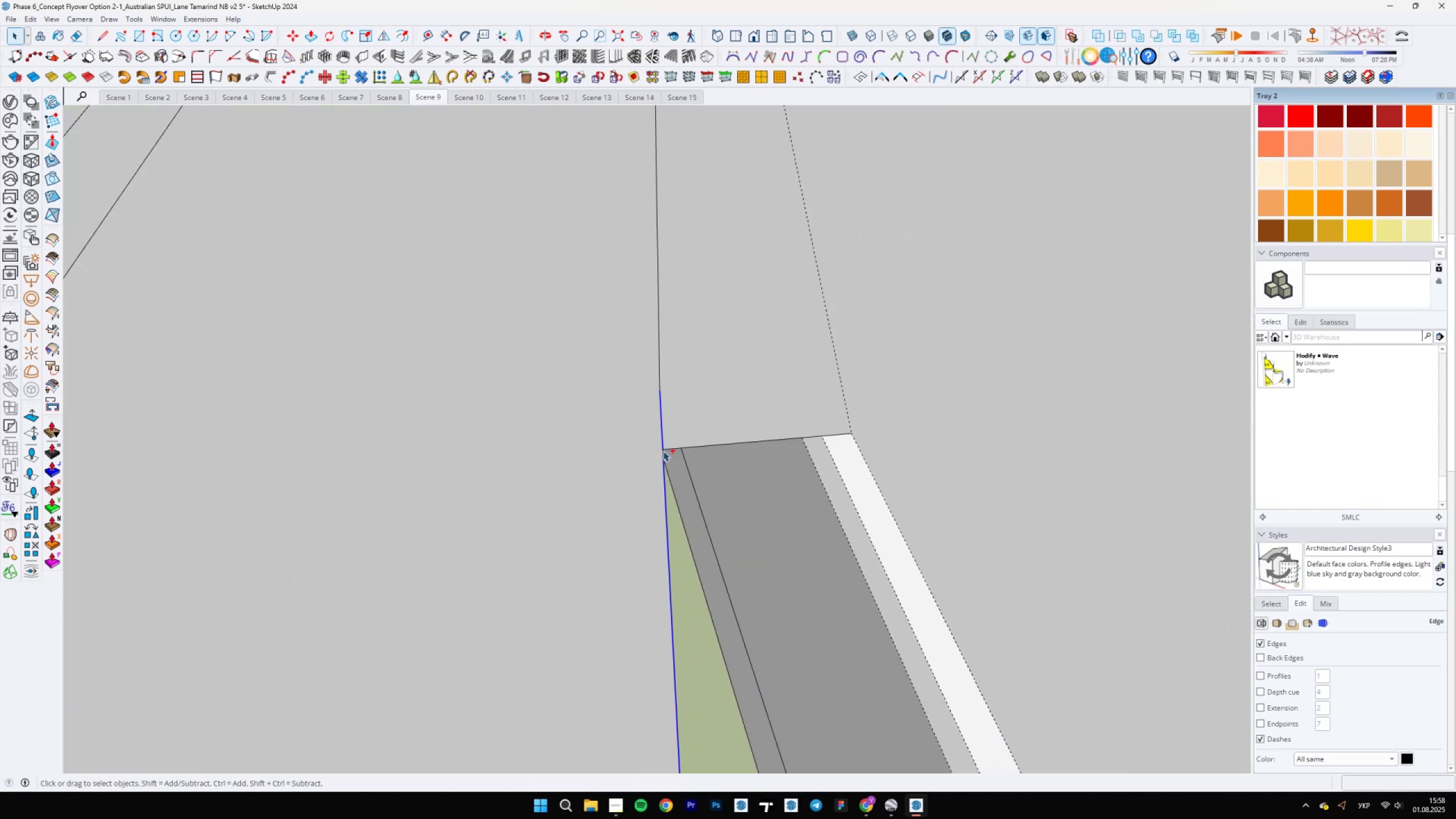 
left_click([663, 456])
 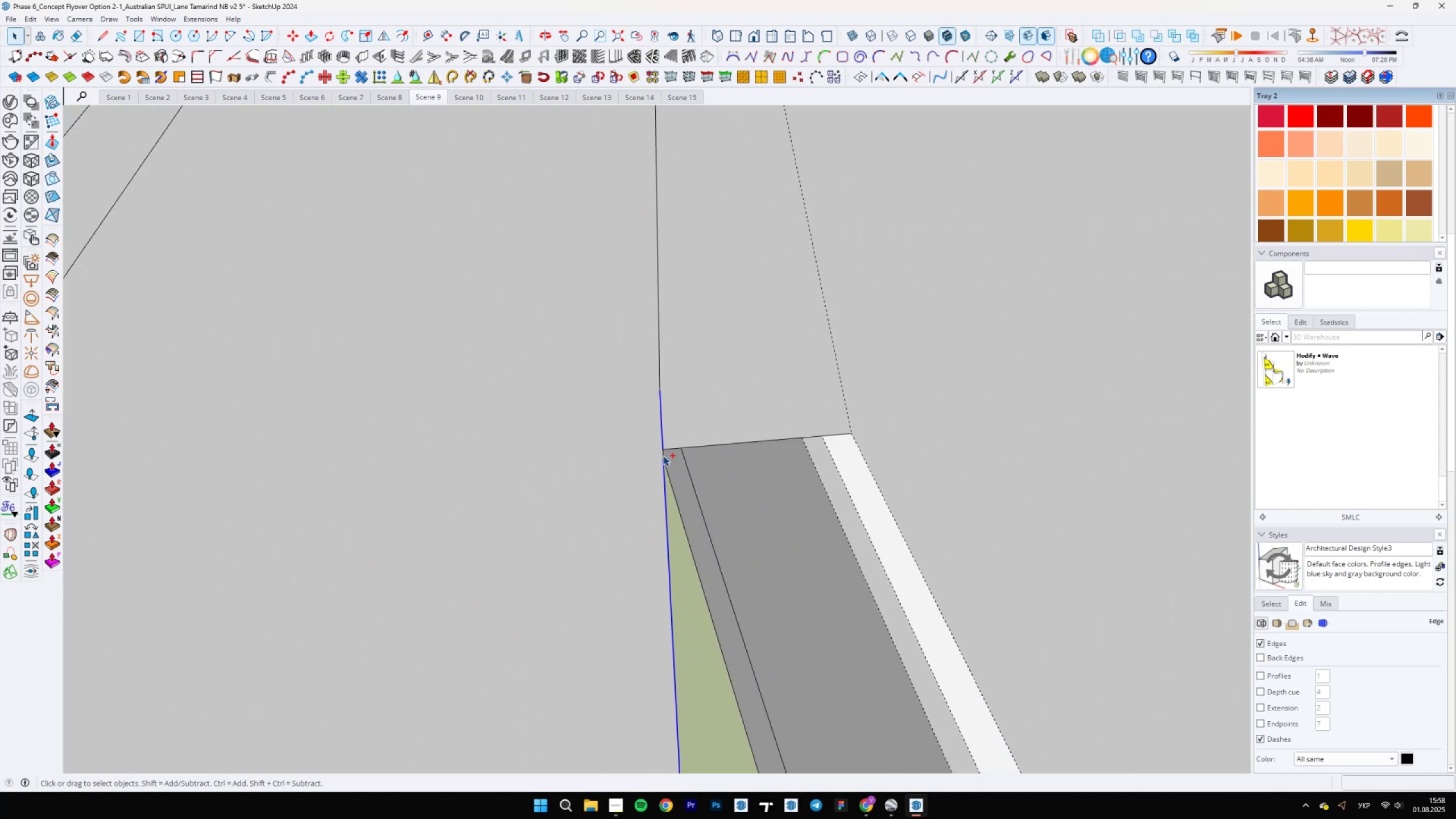 
key(Control+ControlLeft)
 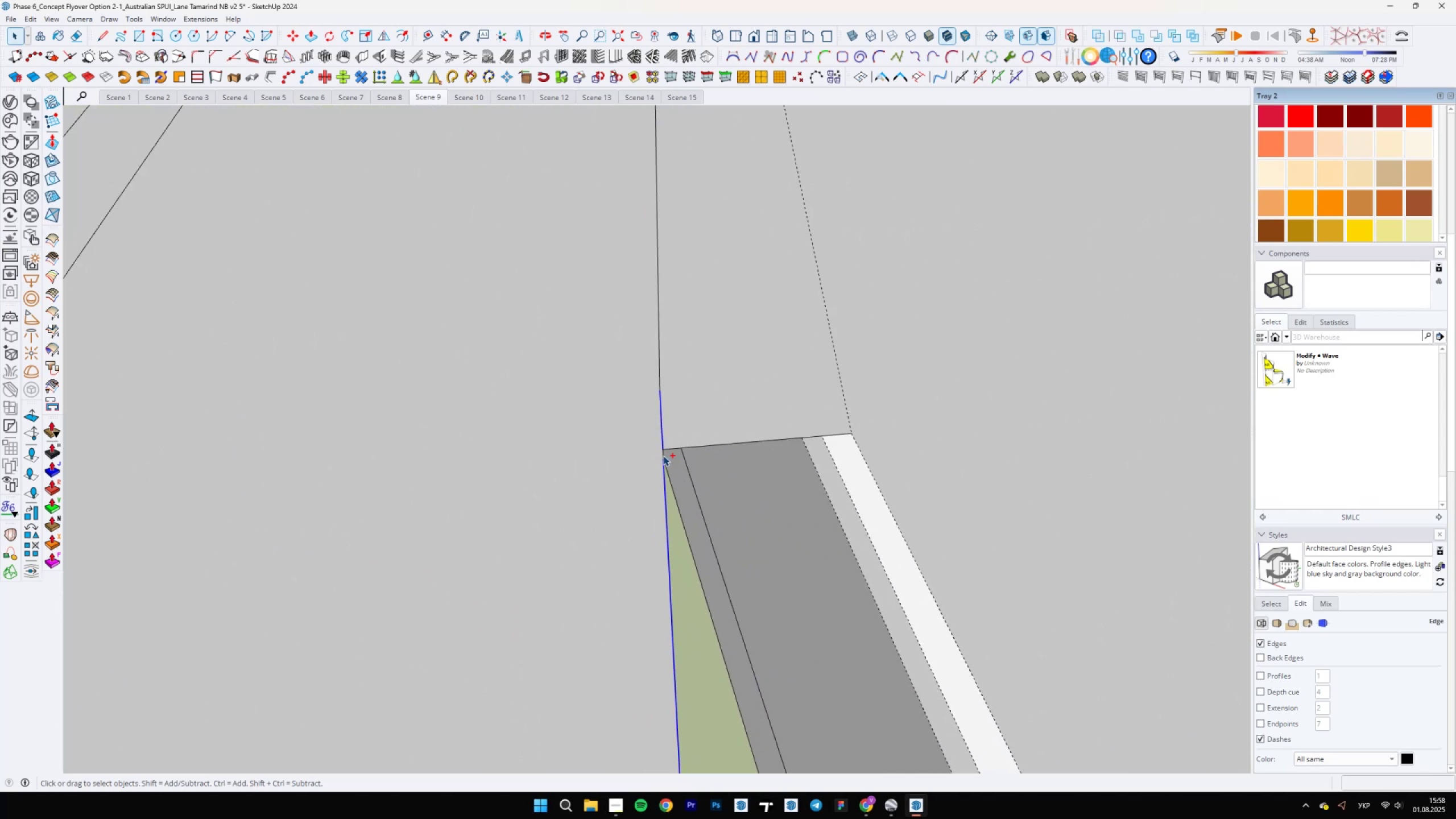 
key(Control+ControlLeft)
 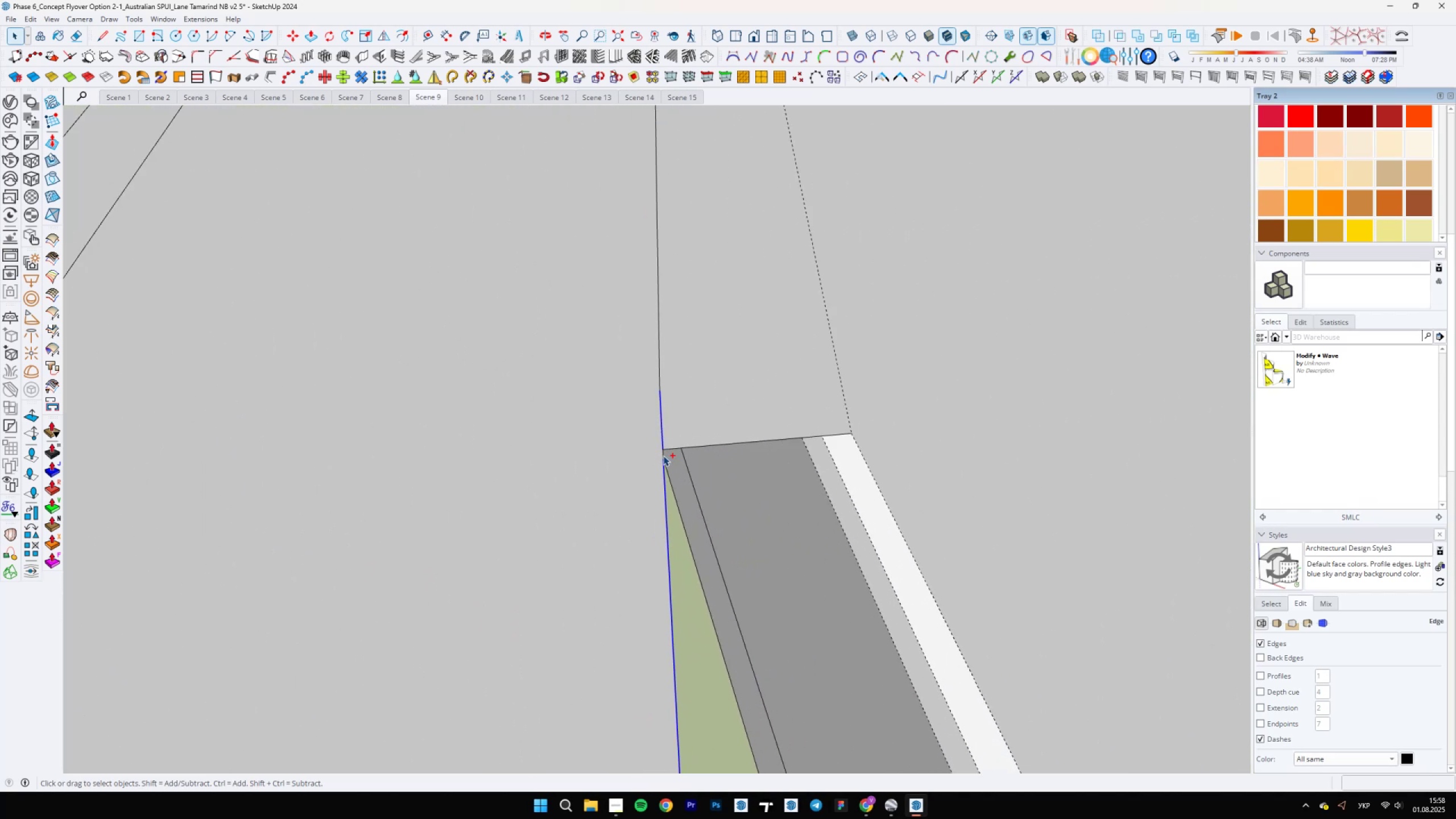 
key(Control+ControlLeft)
 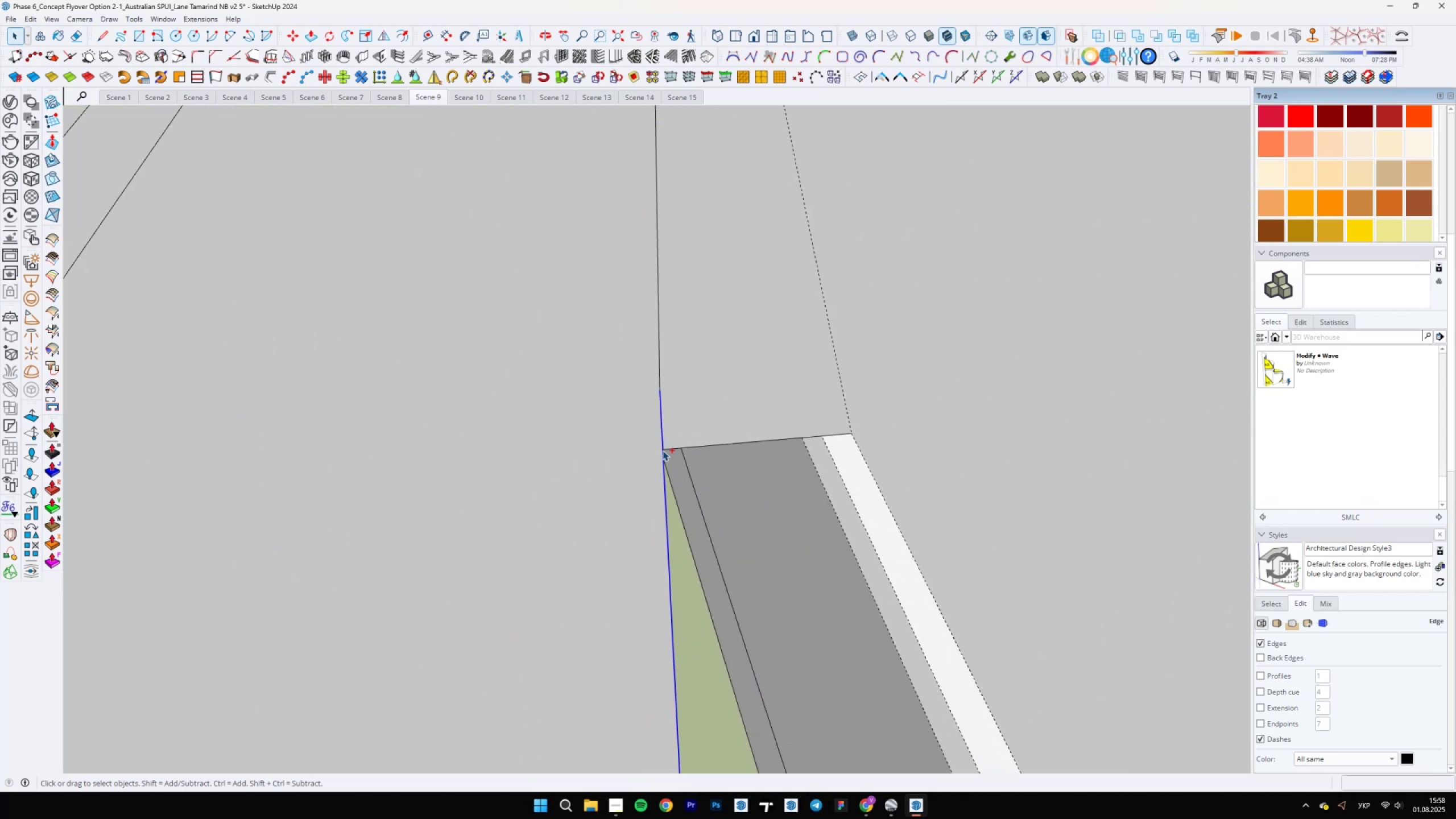 
hold_key(key=ShiftLeft, duration=1.26)
left_click([662, 441])
 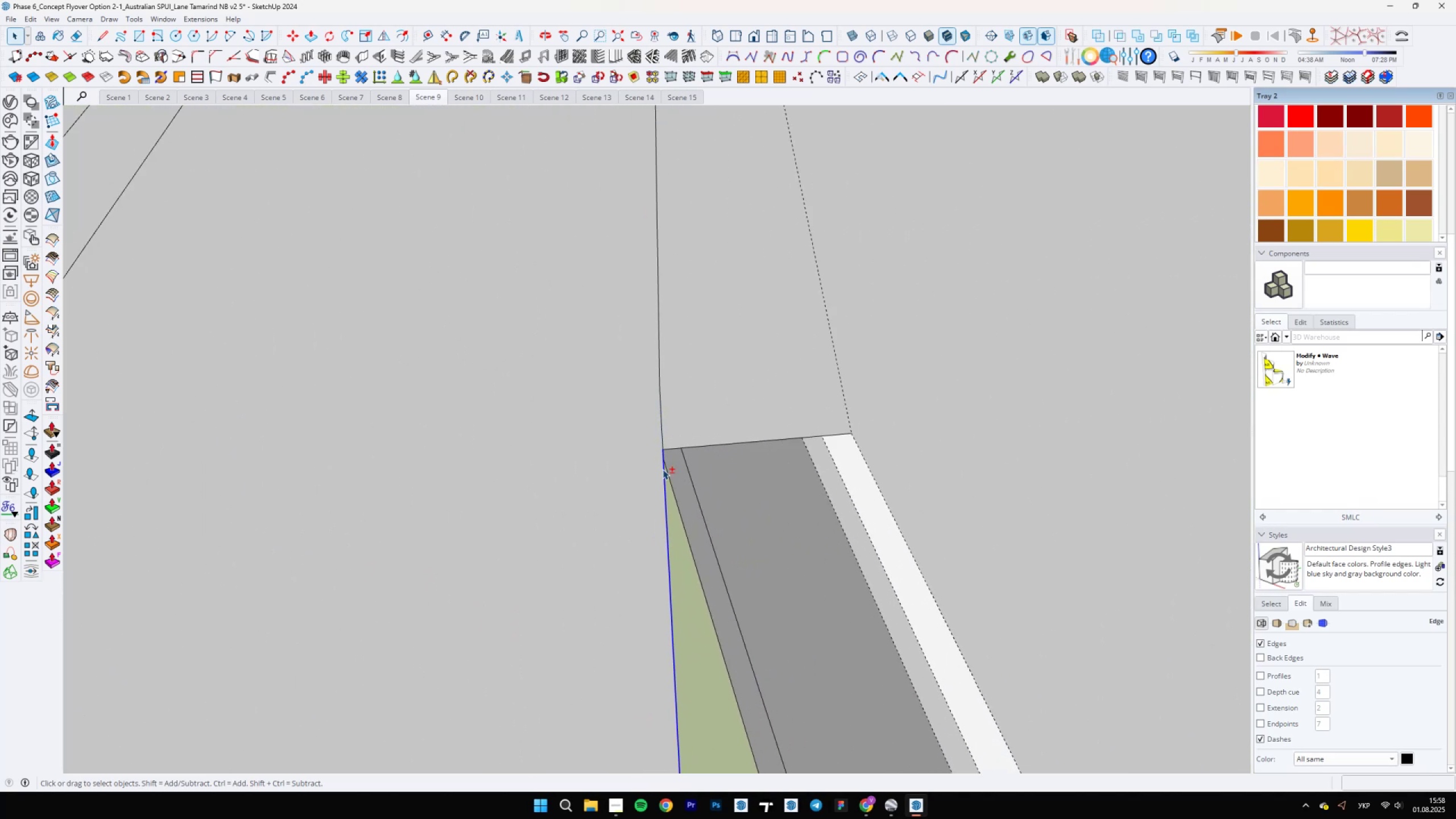 
scroll: coordinate [664, 479], scroll_direction: down, amount: 10.0
 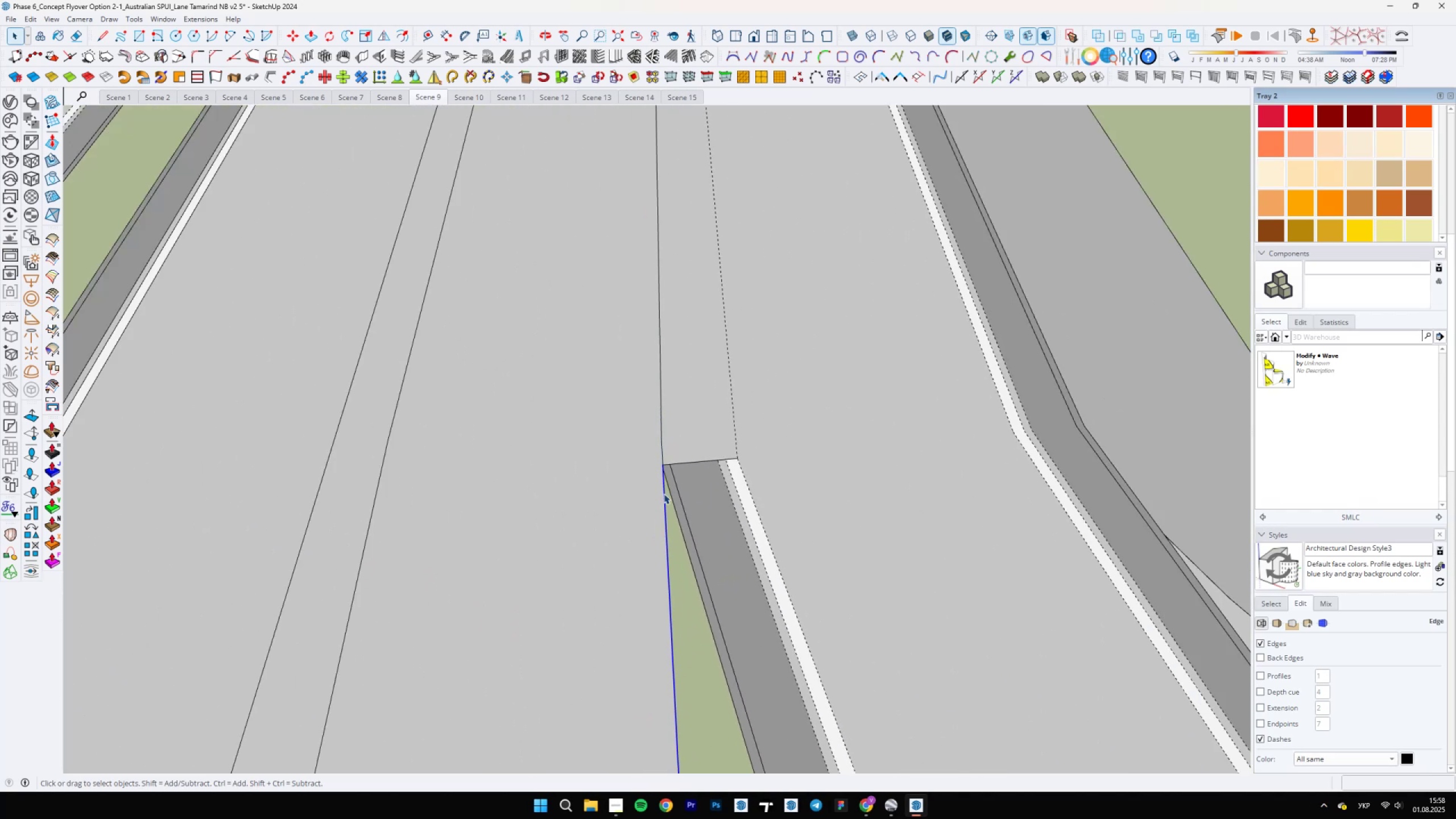 
right_click([664, 494])
 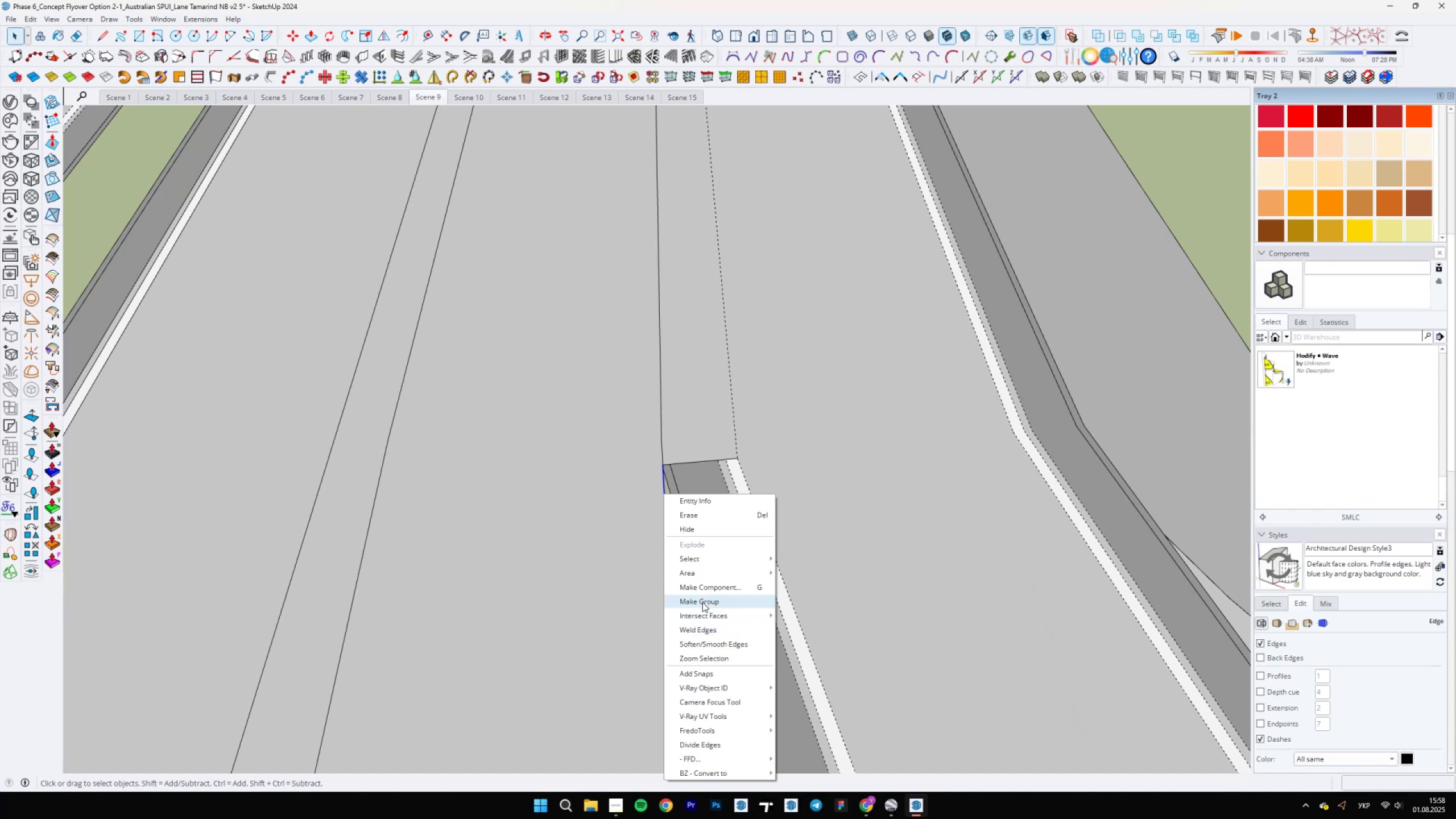 
left_click([702, 626])
 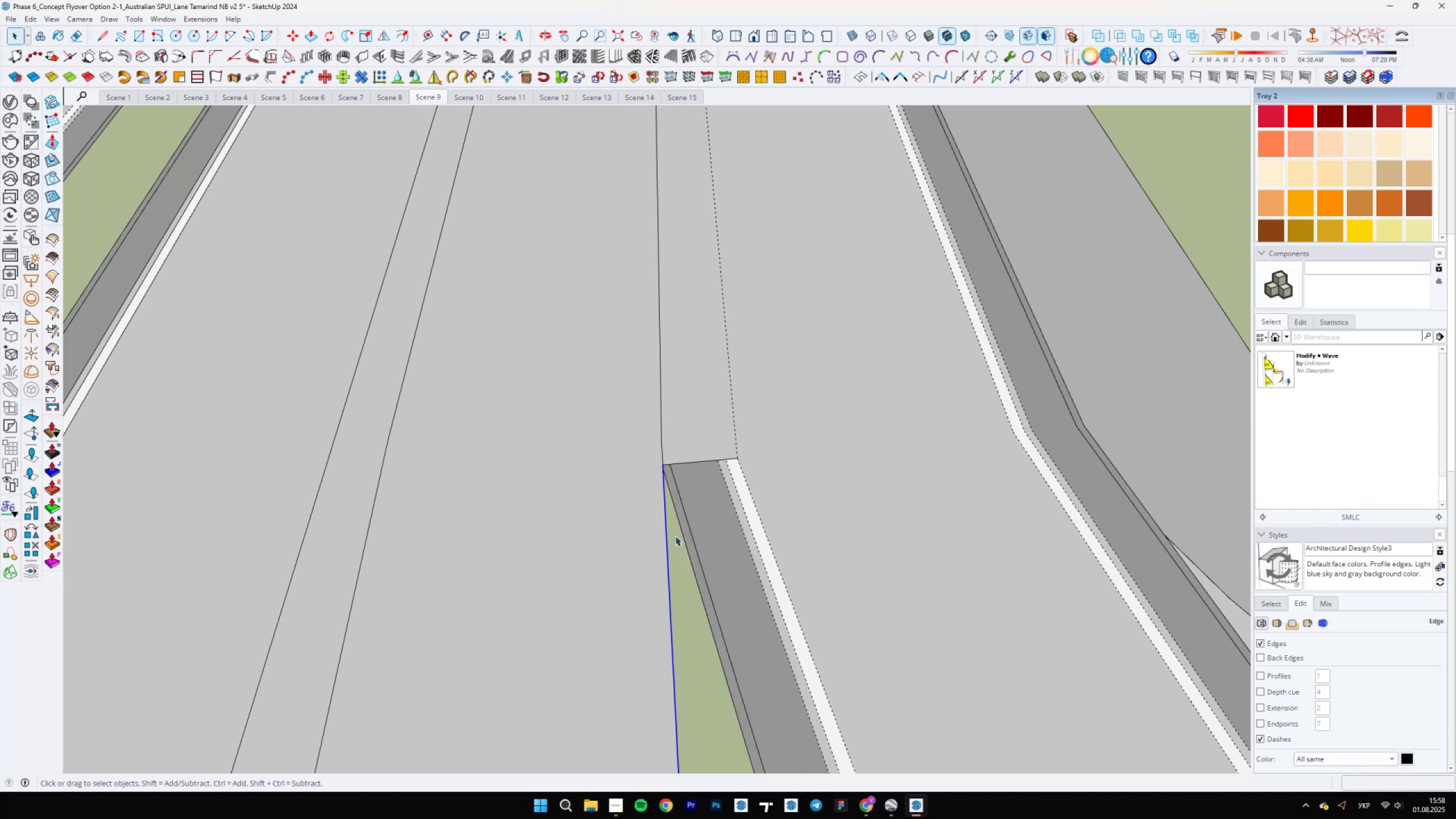 
scroll: coordinate [689, 313], scroll_direction: down, amount: 19.0
 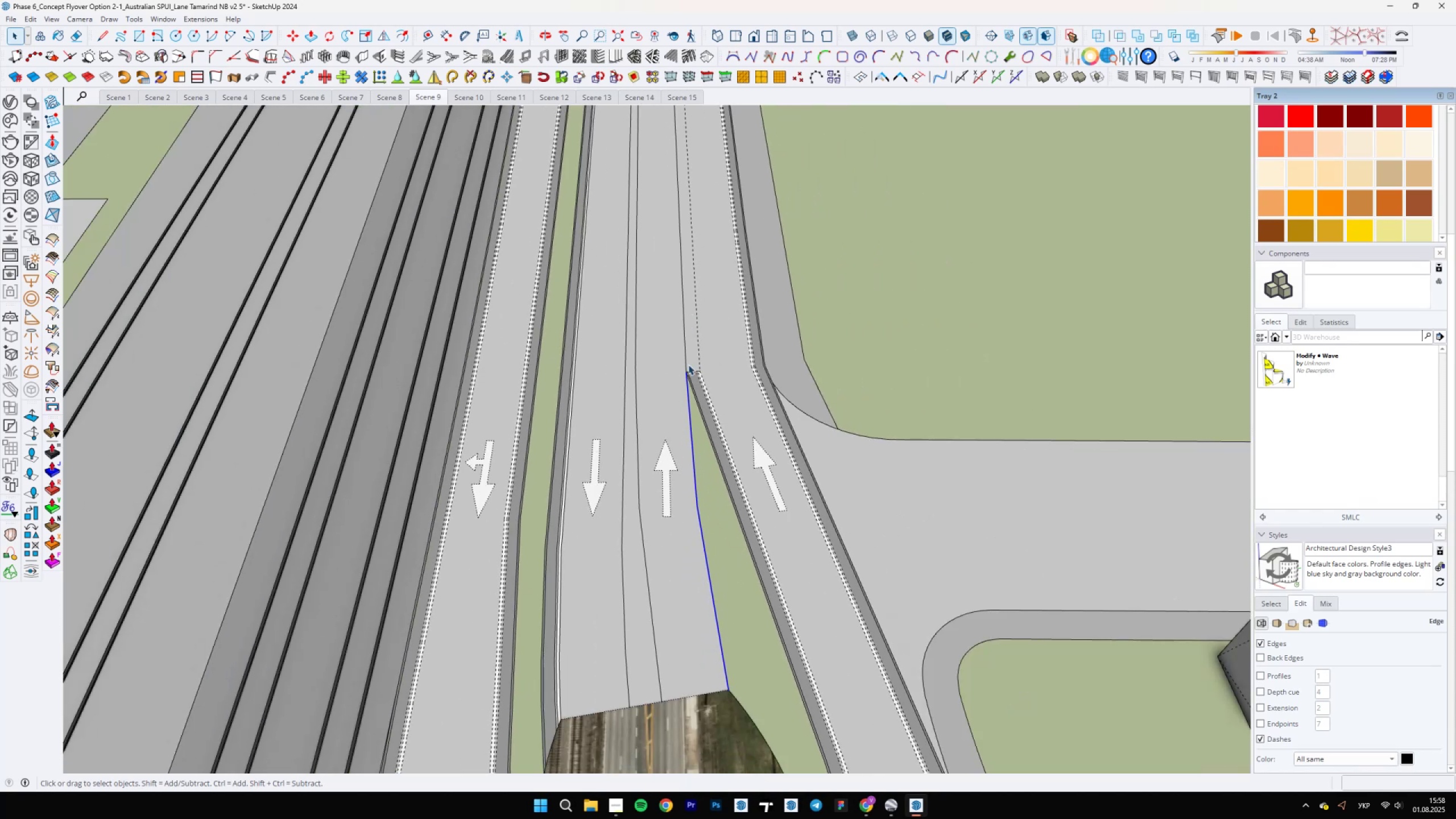 
scroll: coordinate [753, 180], scroll_direction: up, amount: 9.0
 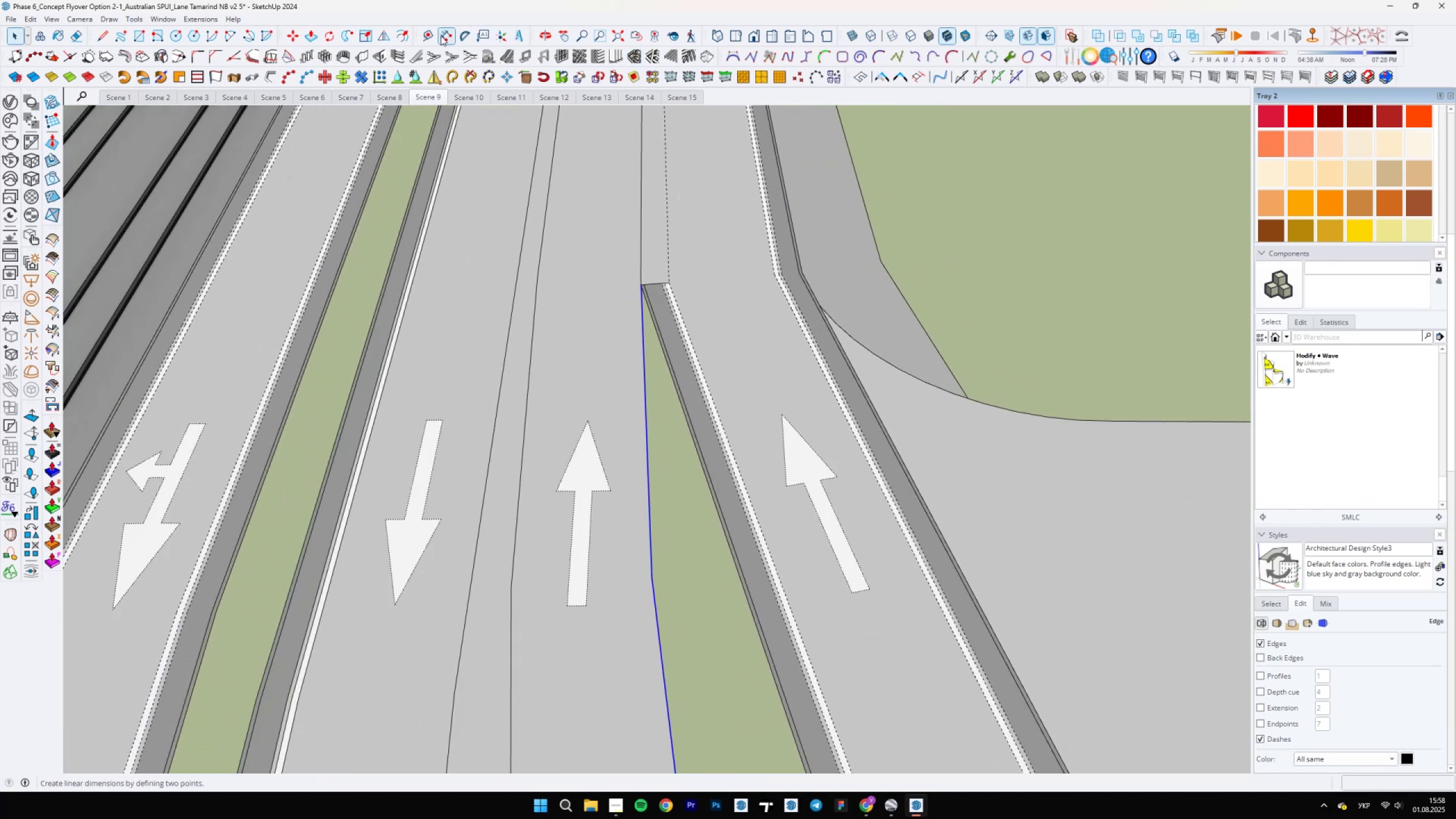 
left_click([406, 32])
 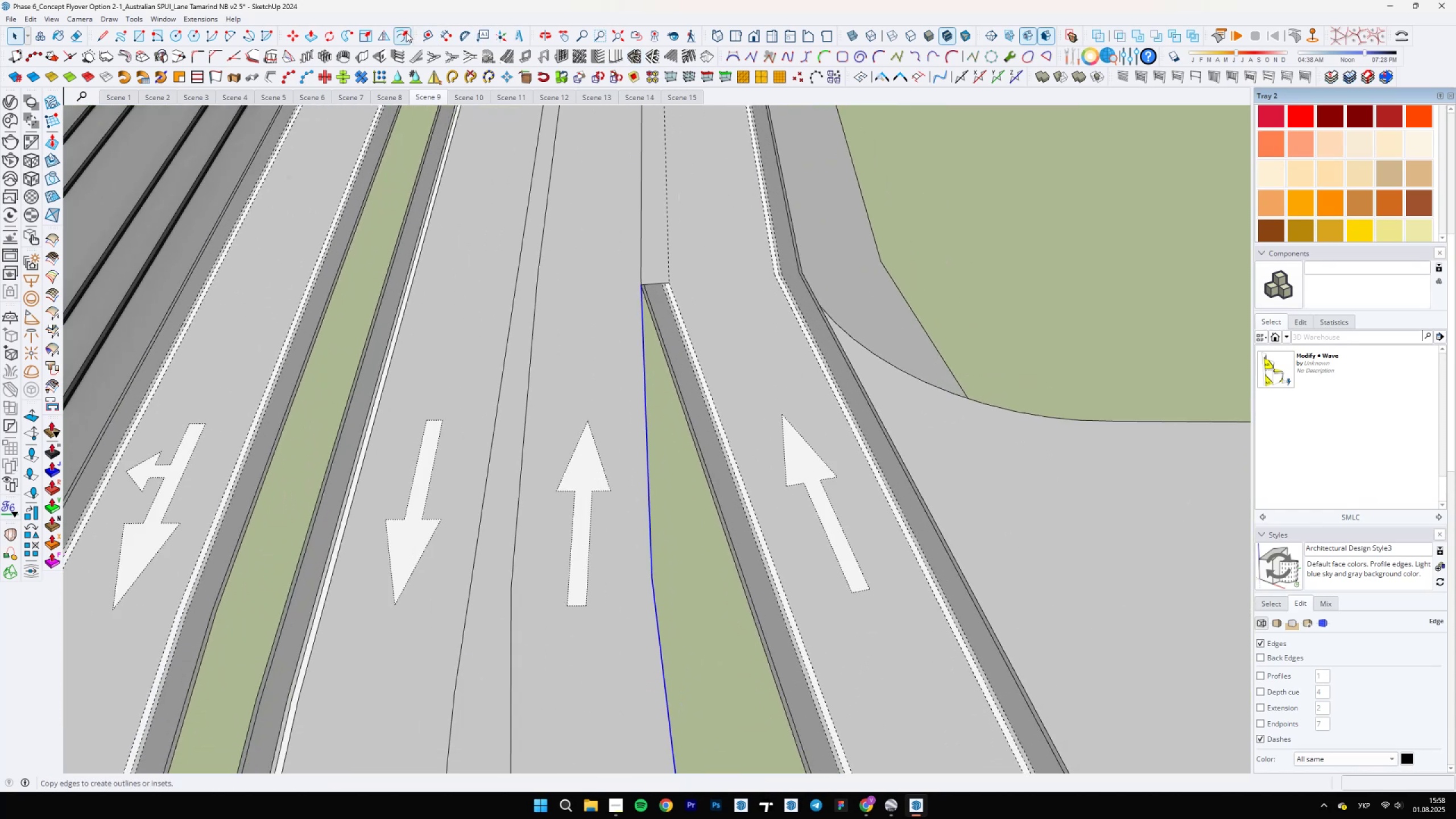 
scroll: coordinate [619, 282], scroll_direction: up, amount: 9.0
 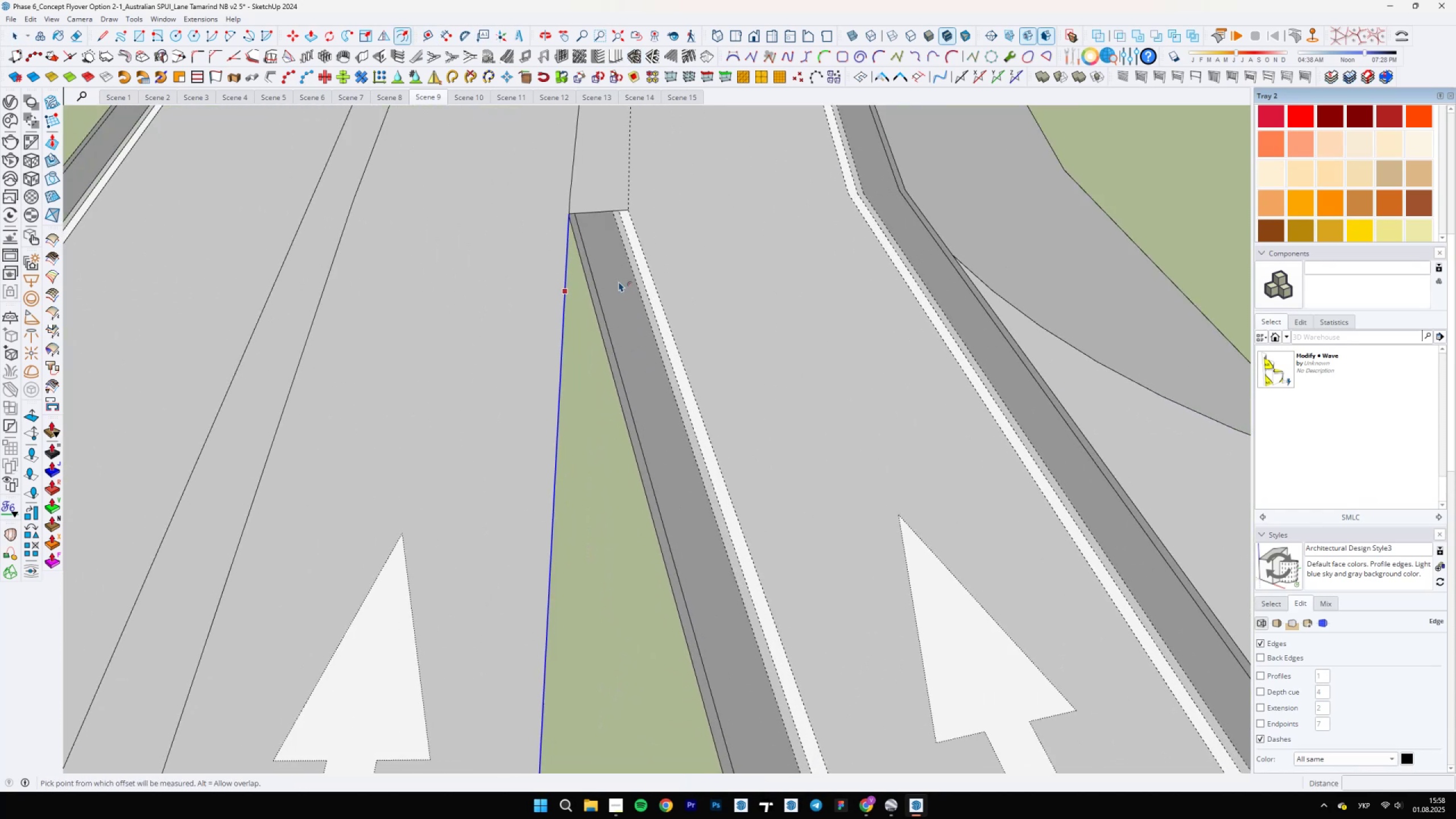 
hold_key(key=ShiftLeft, duration=0.33)
 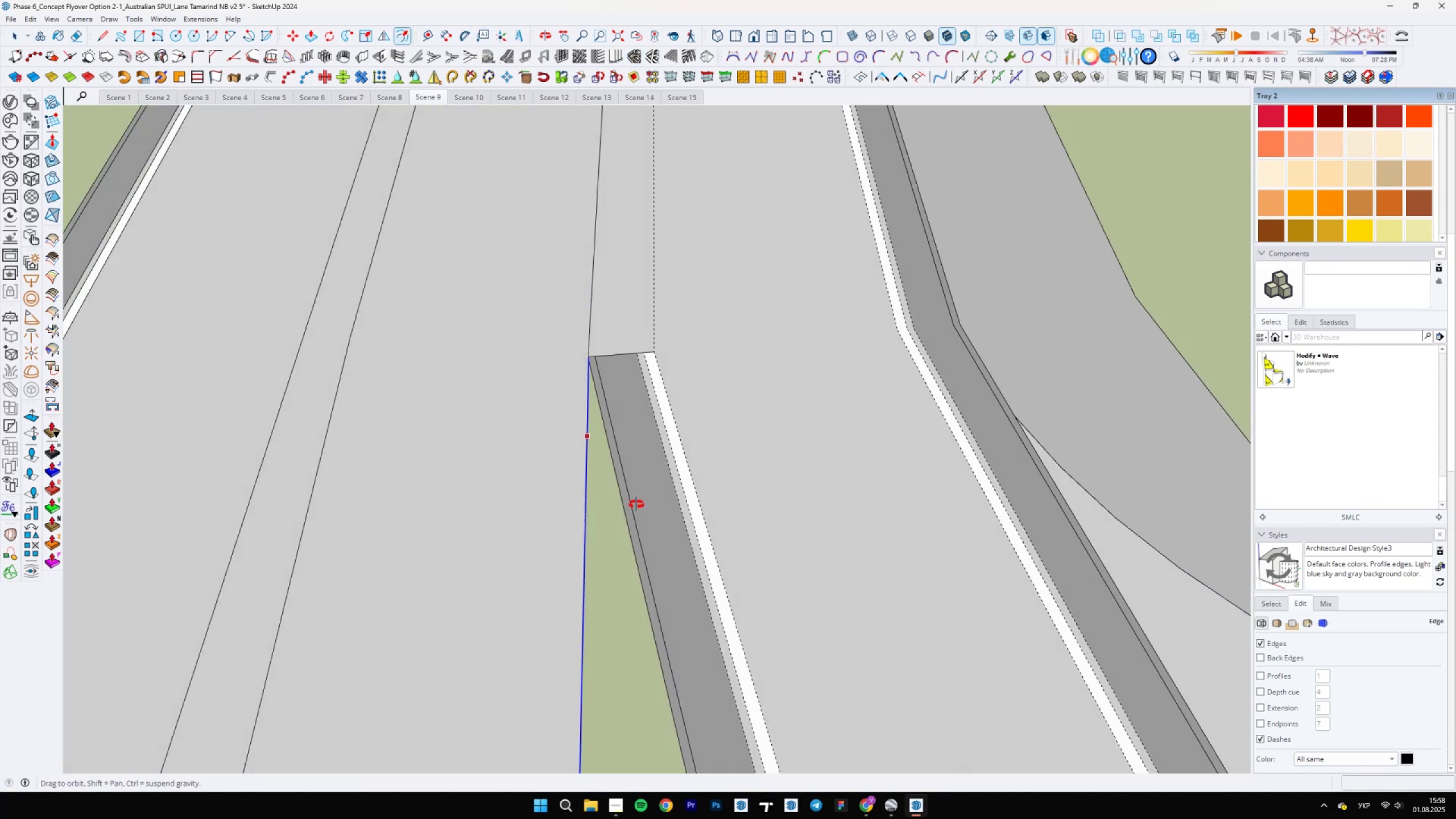 
scroll: coordinate [581, 499], scroll_direction: down, amount: 1.0
 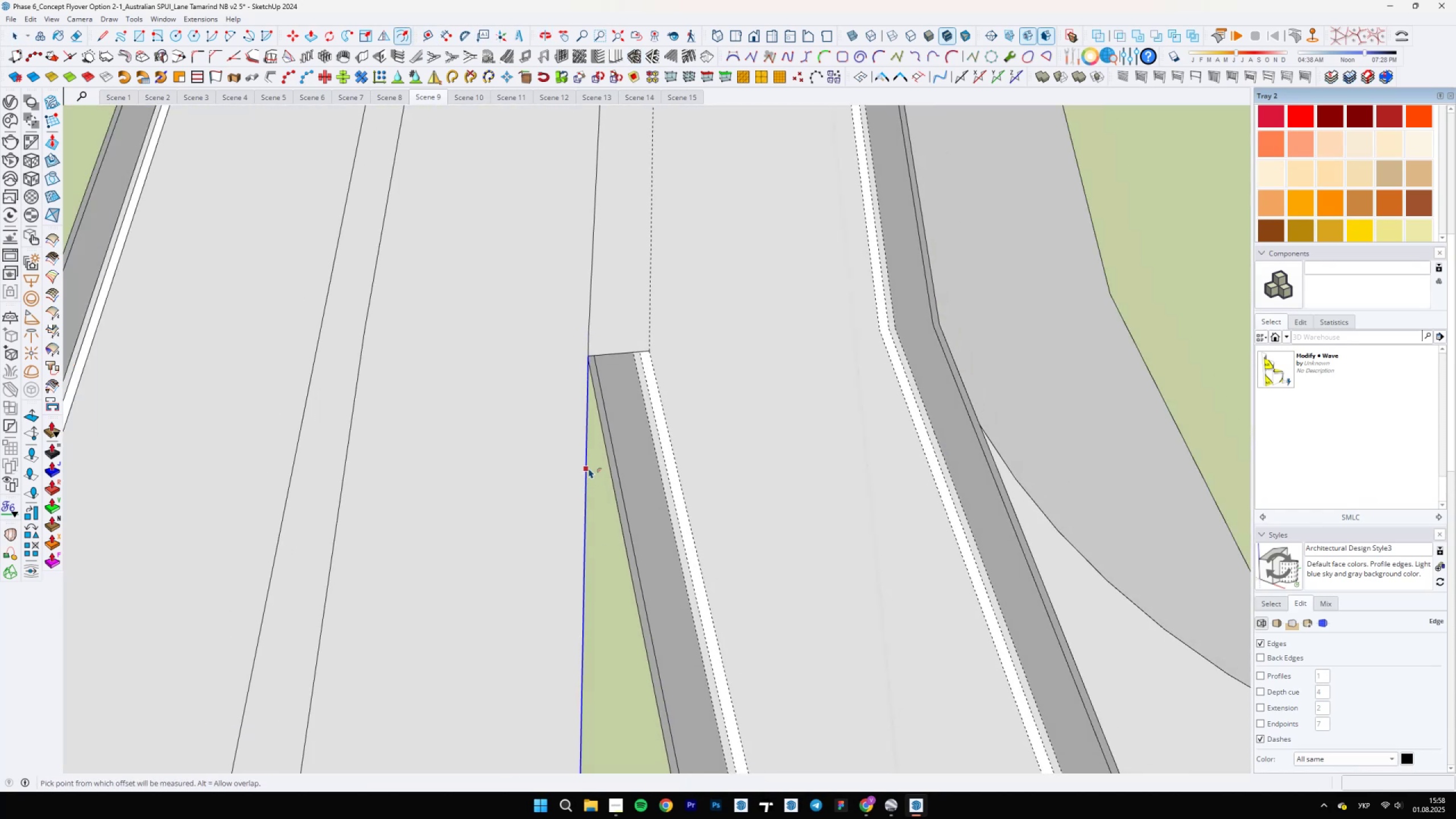 
left_click([588, 468])
 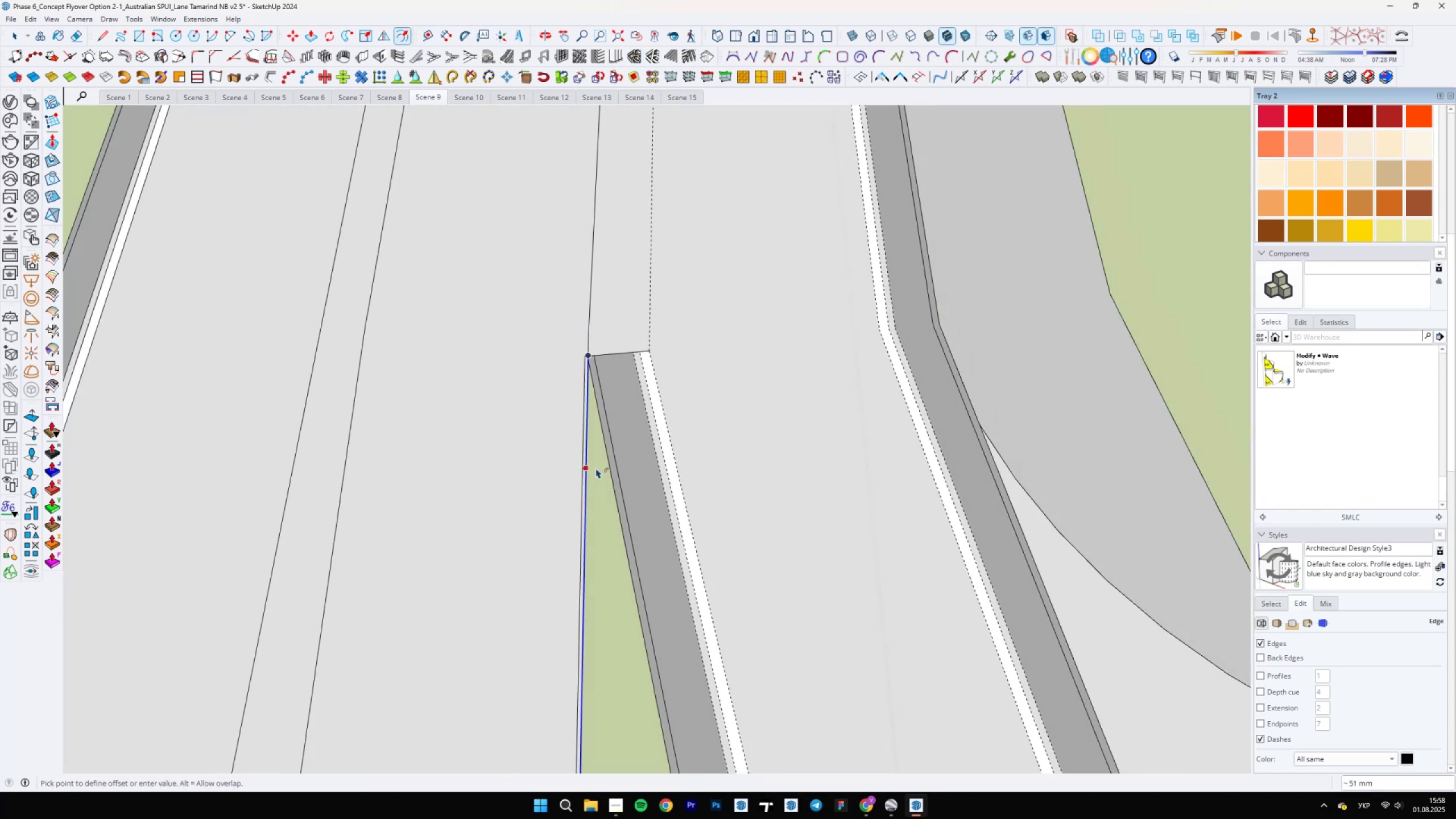 
scroll: coordinate [580, 447], scroll_direction: up, amount: 4.0
 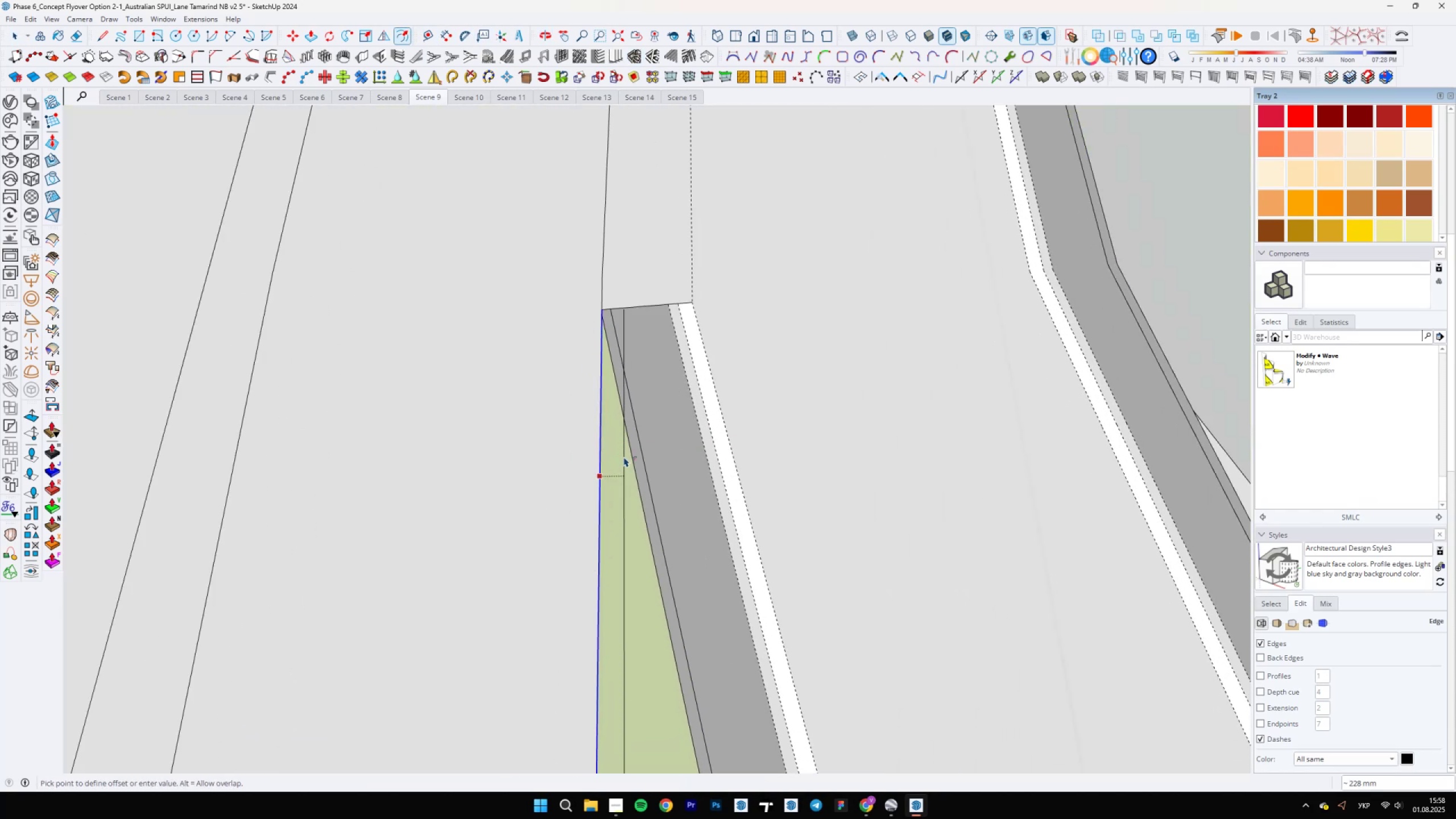 
type(150)
 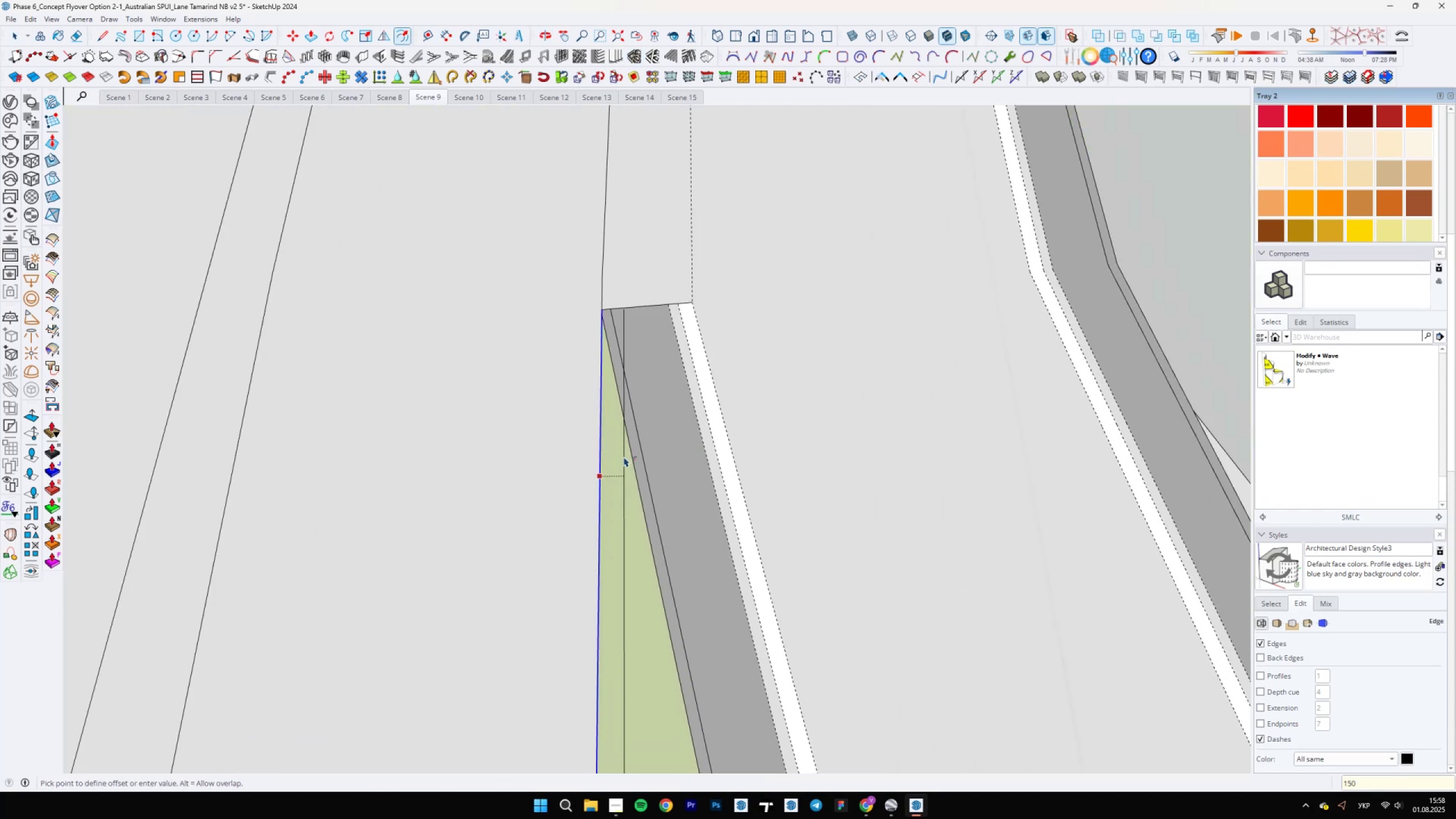 
key(Enter)
 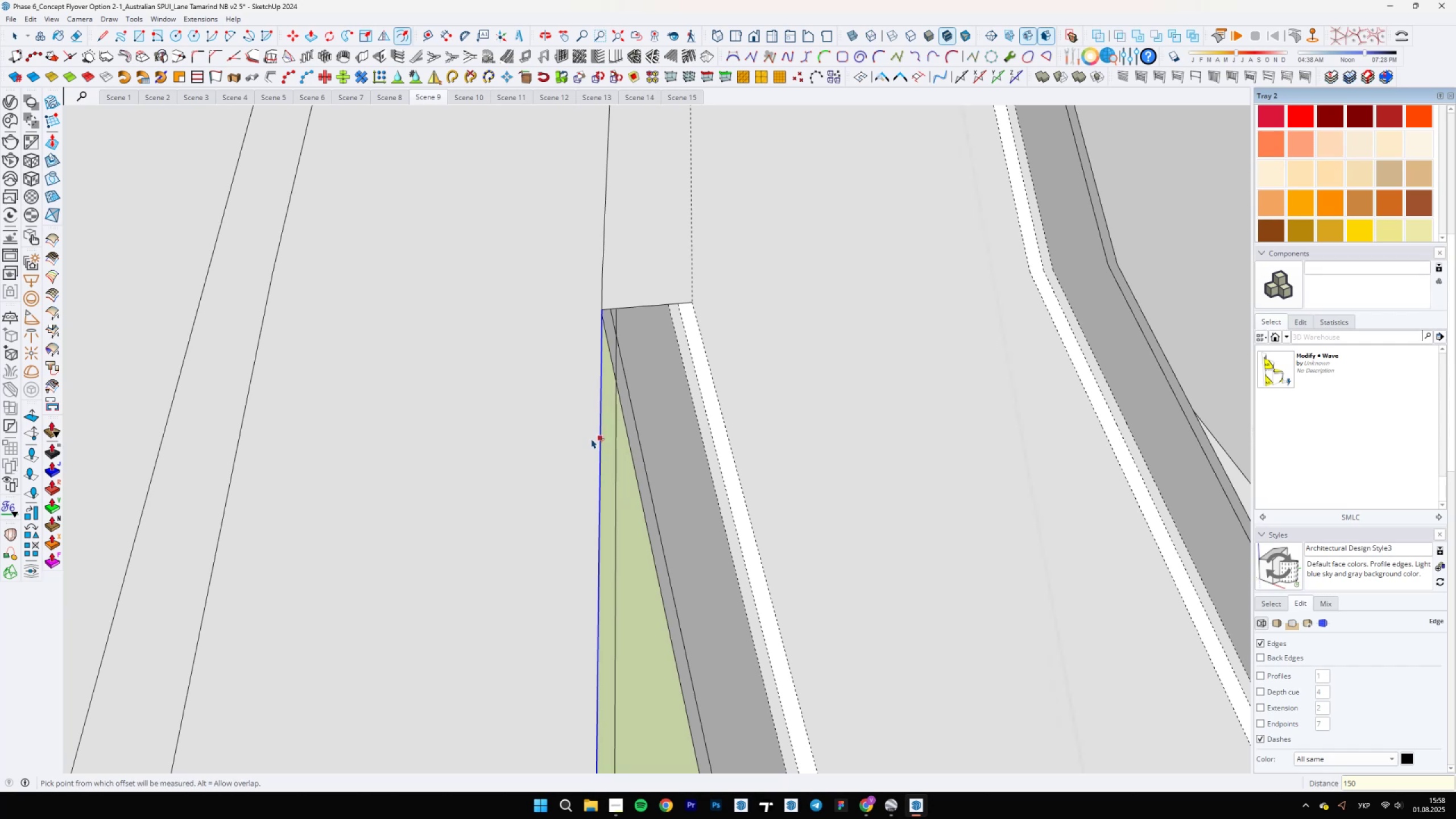 
left_click([599, 435])
 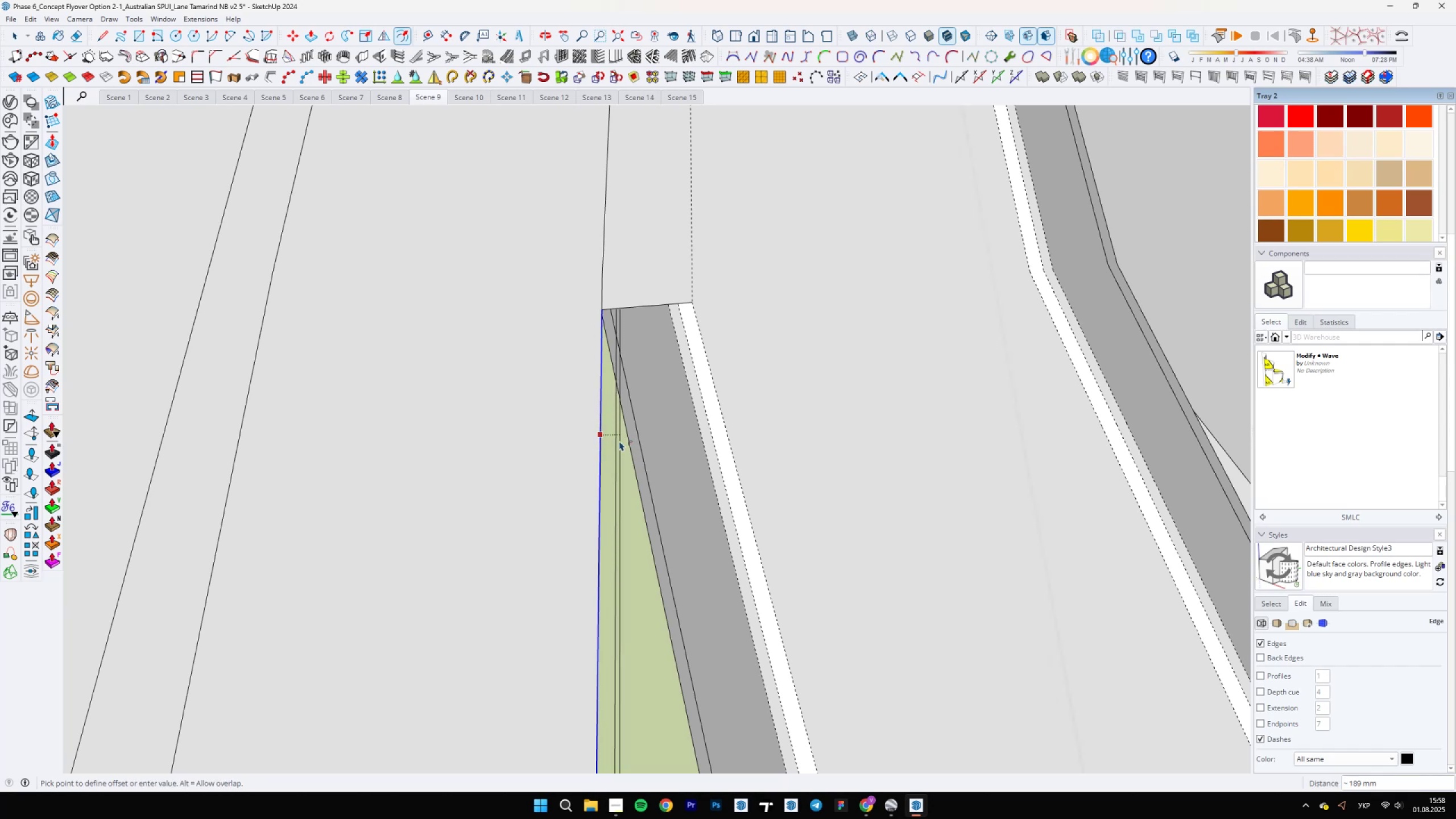 
type(250)
 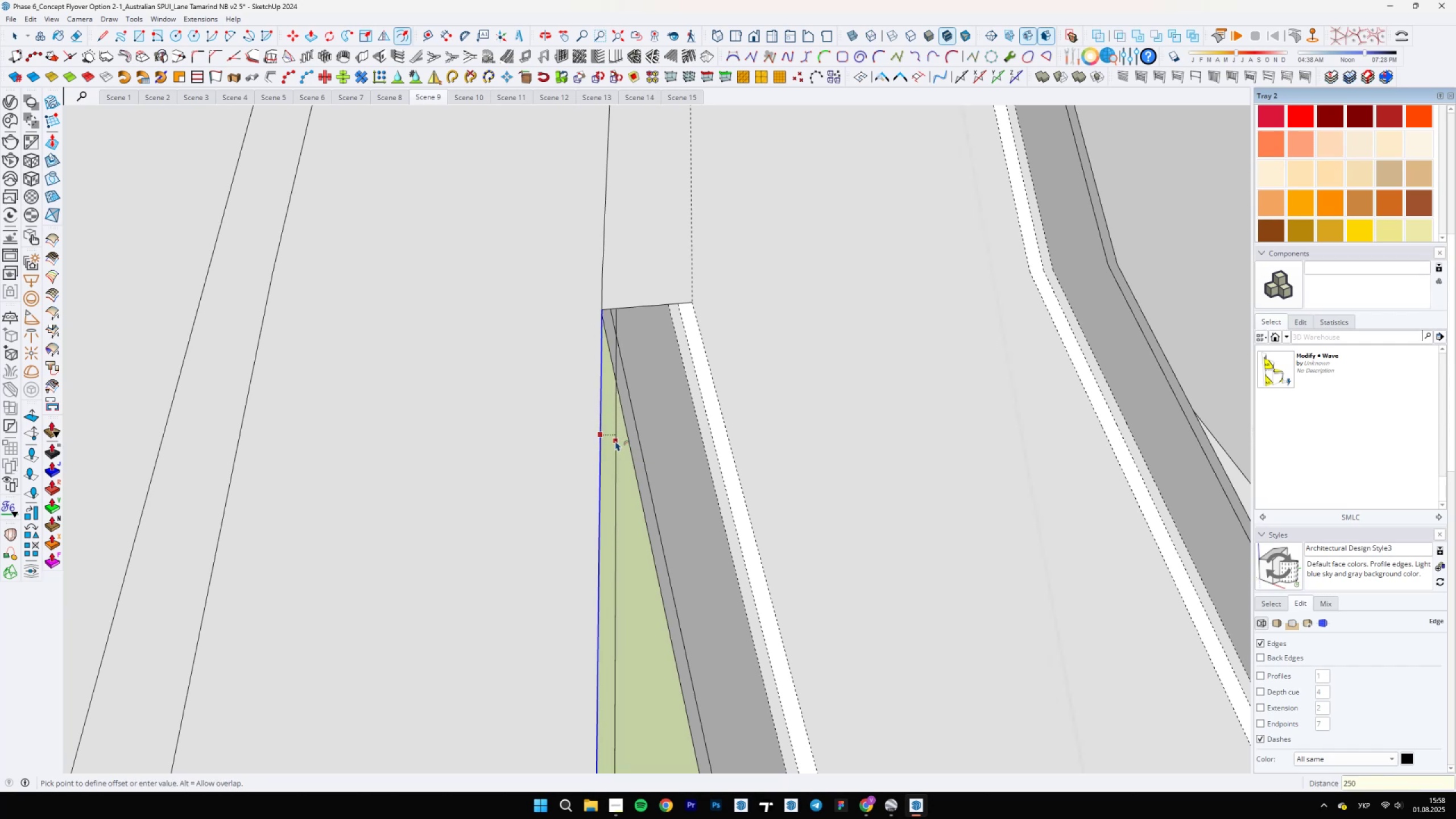 
key(Enter)
 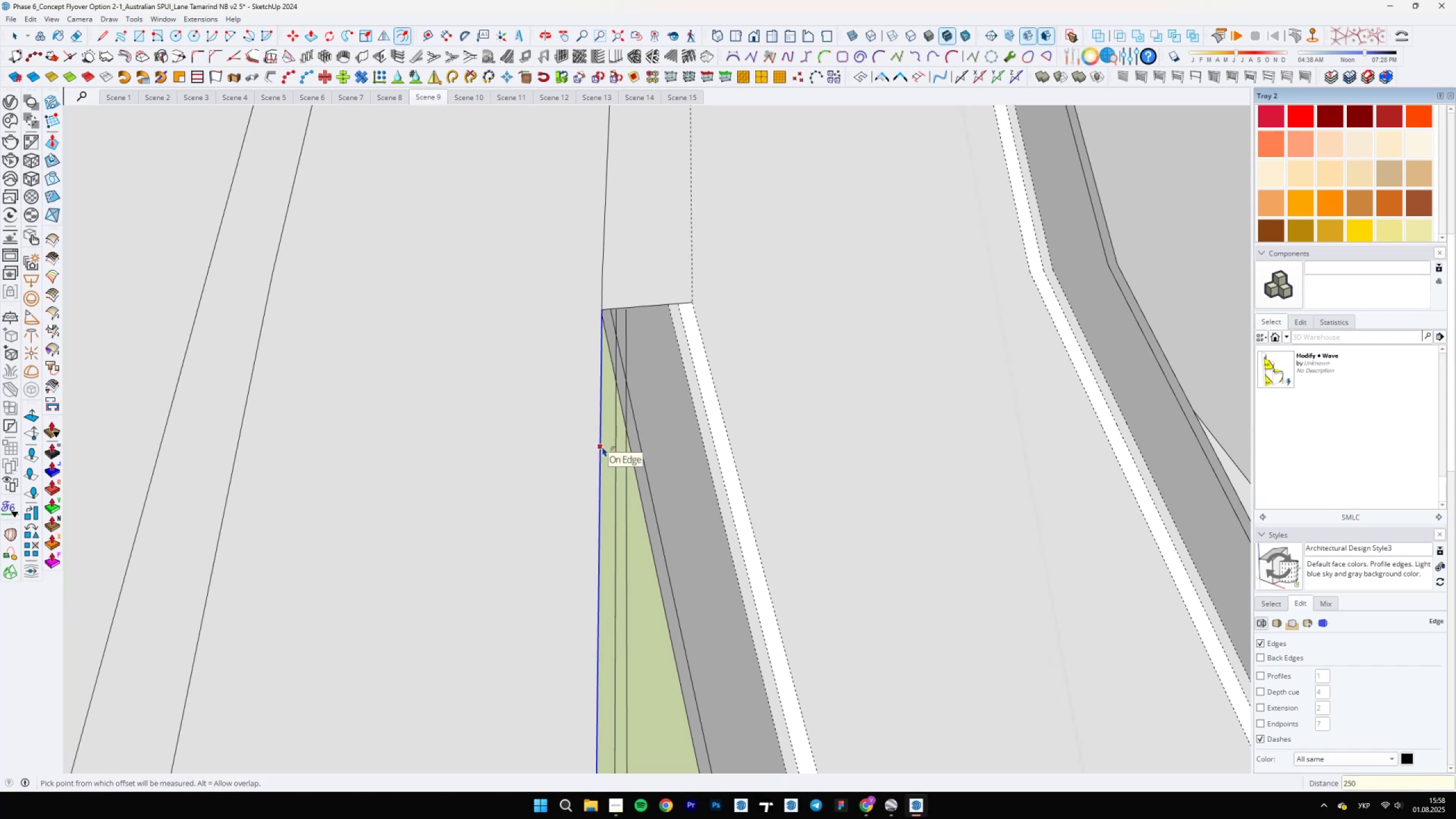 
left_click([601, 448])
 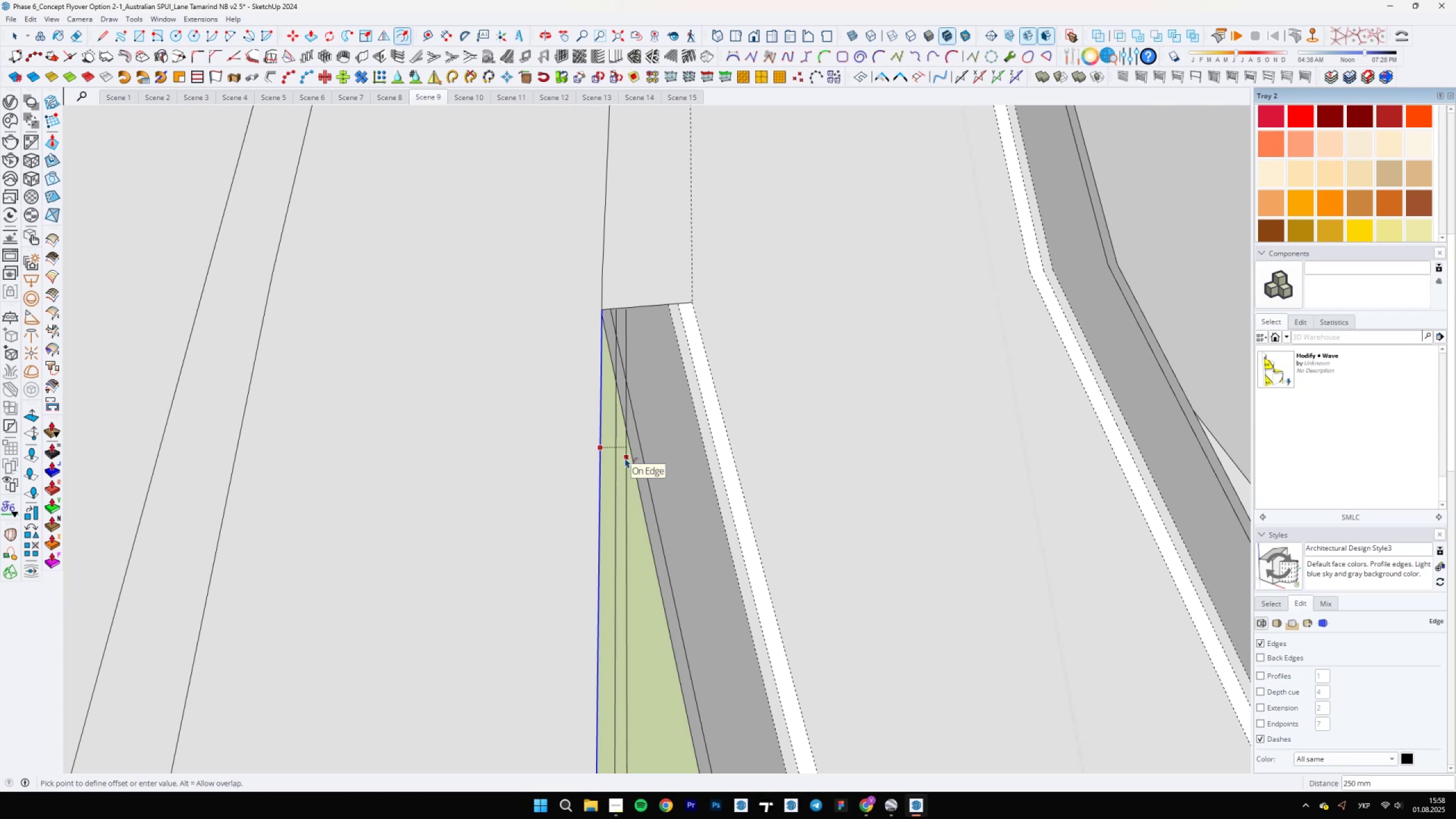 
wait(7.64)
 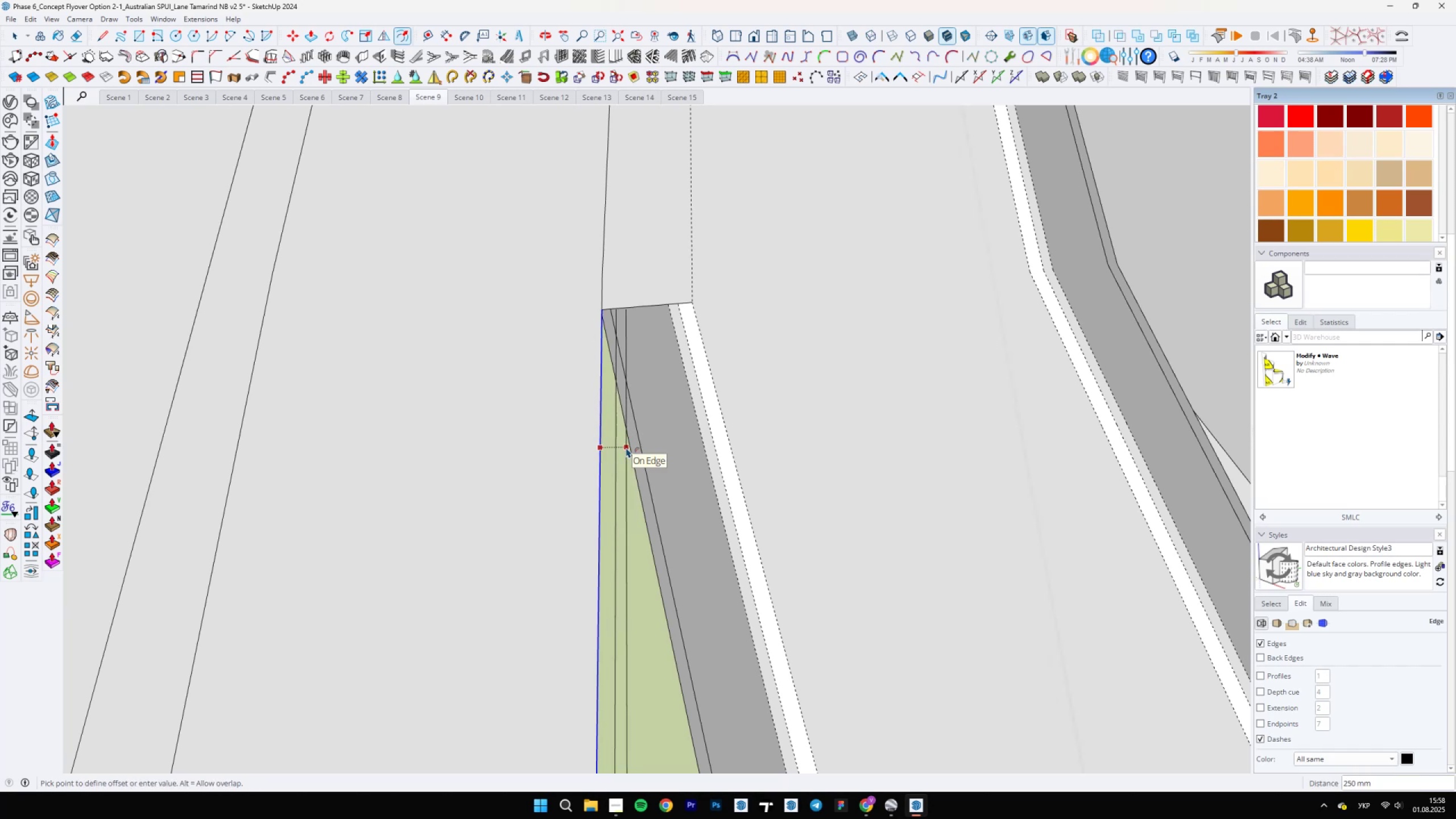 
type(850)
 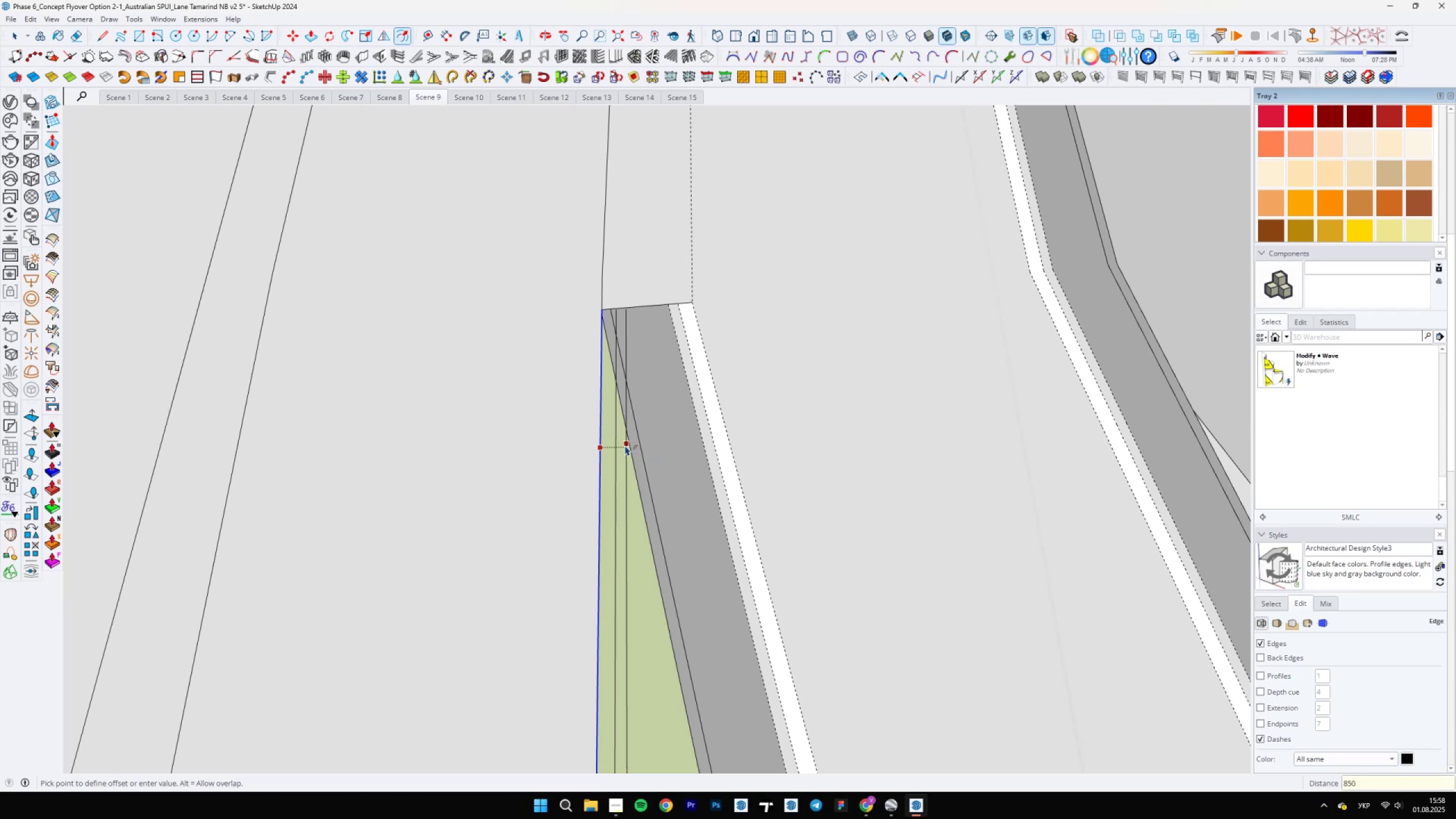 
key(Enter)
 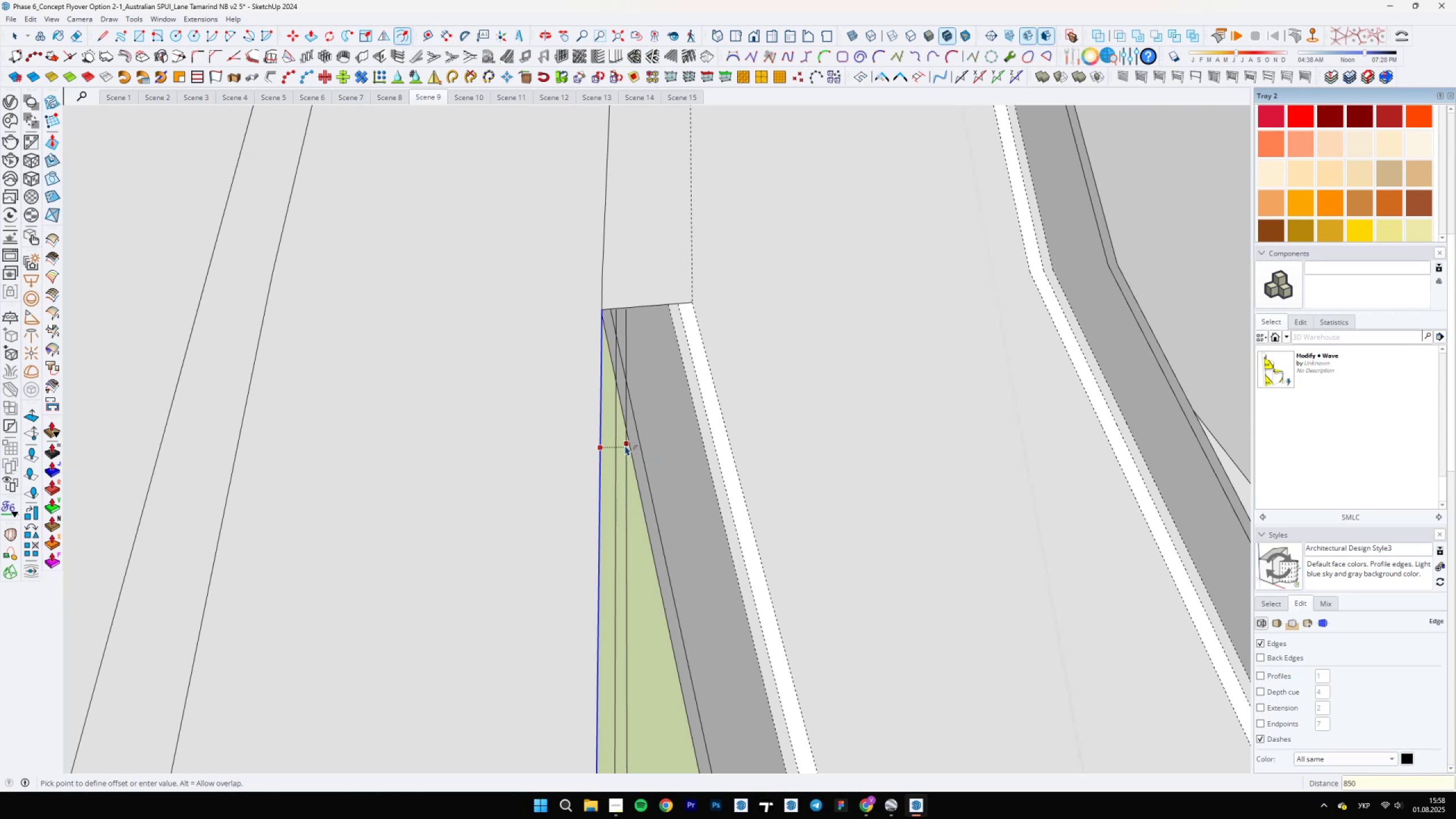 
key(Enter)
 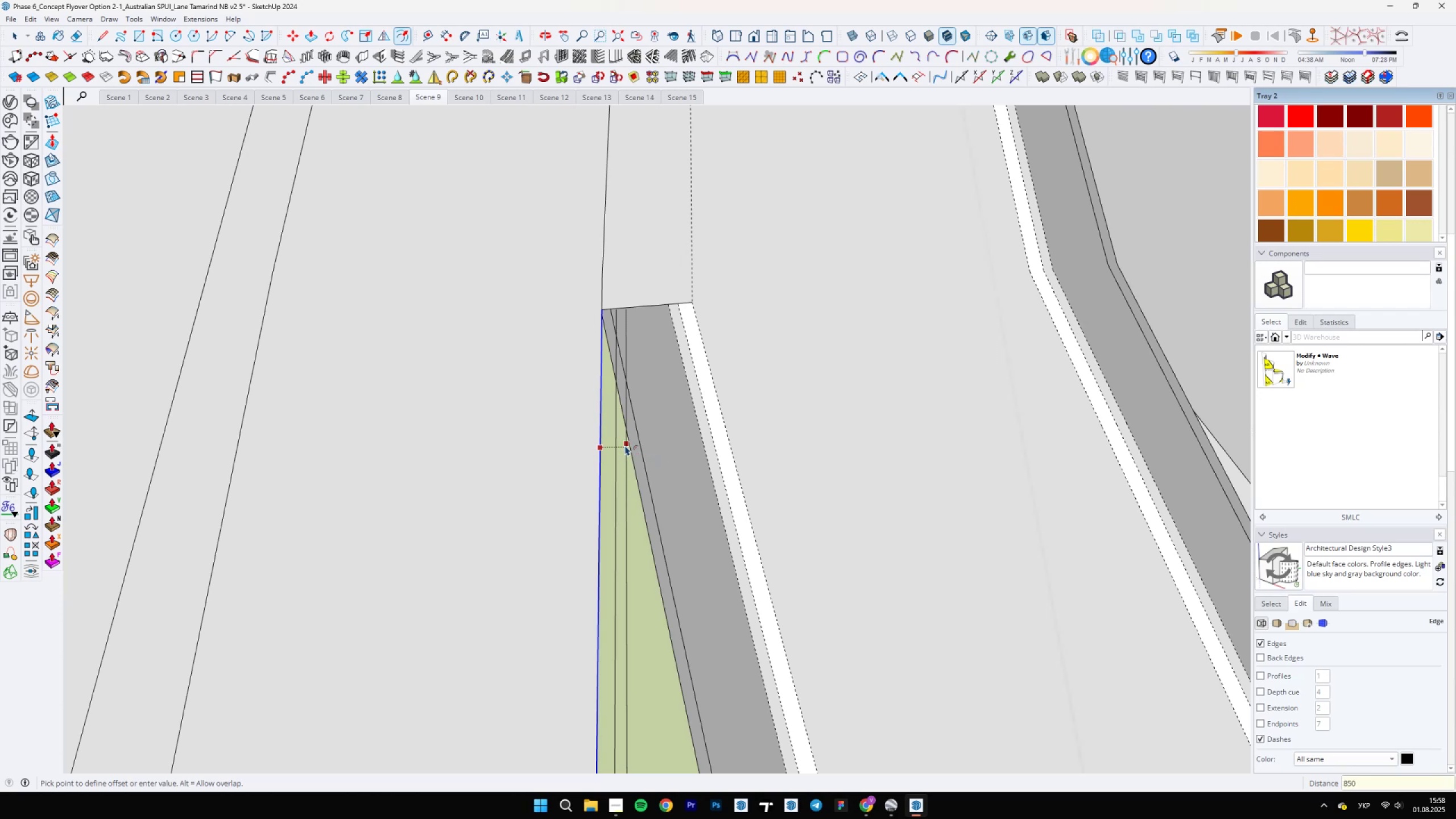 
mouse_move([592, 440])
 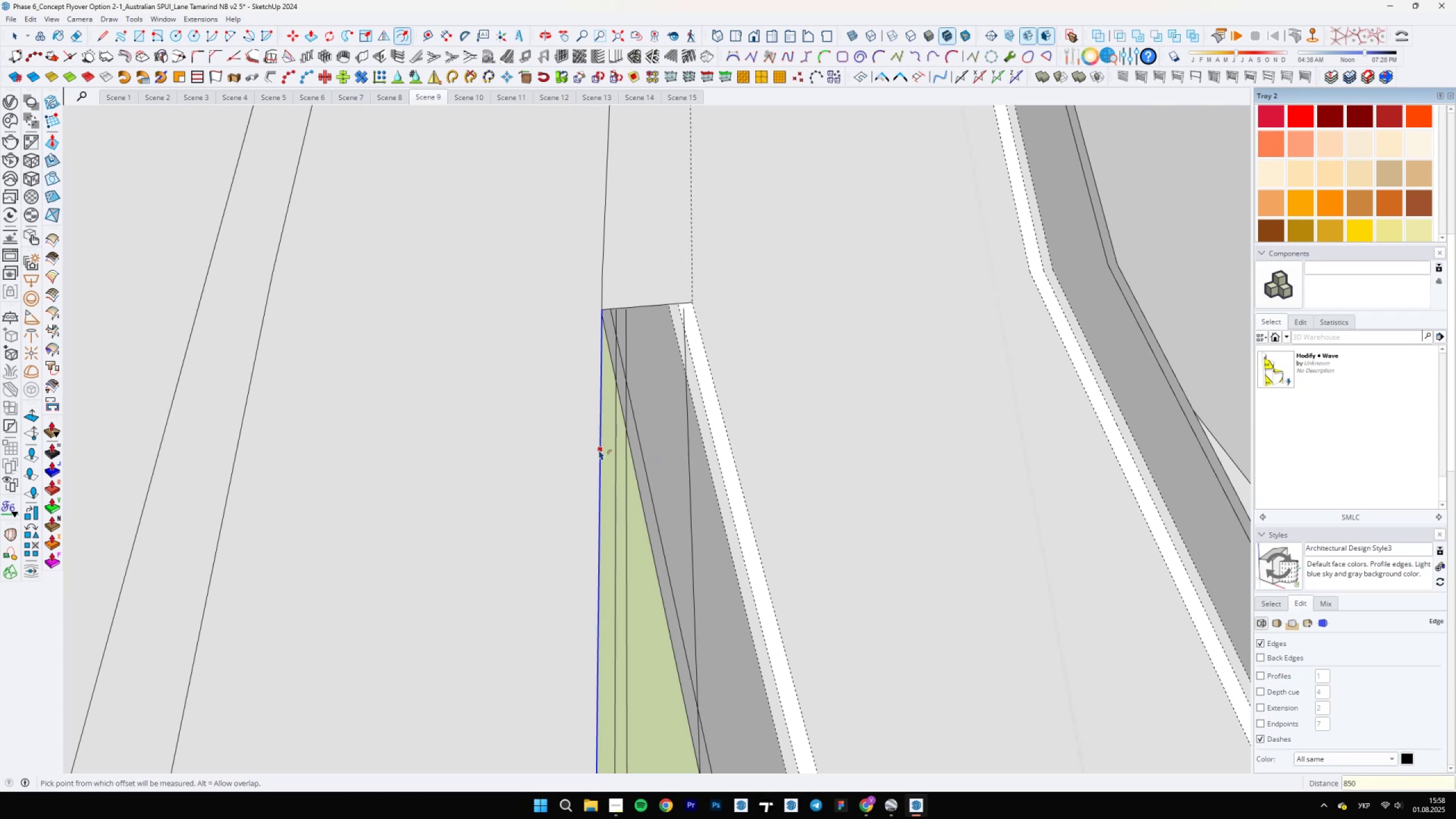 
left_click([599, 450])
 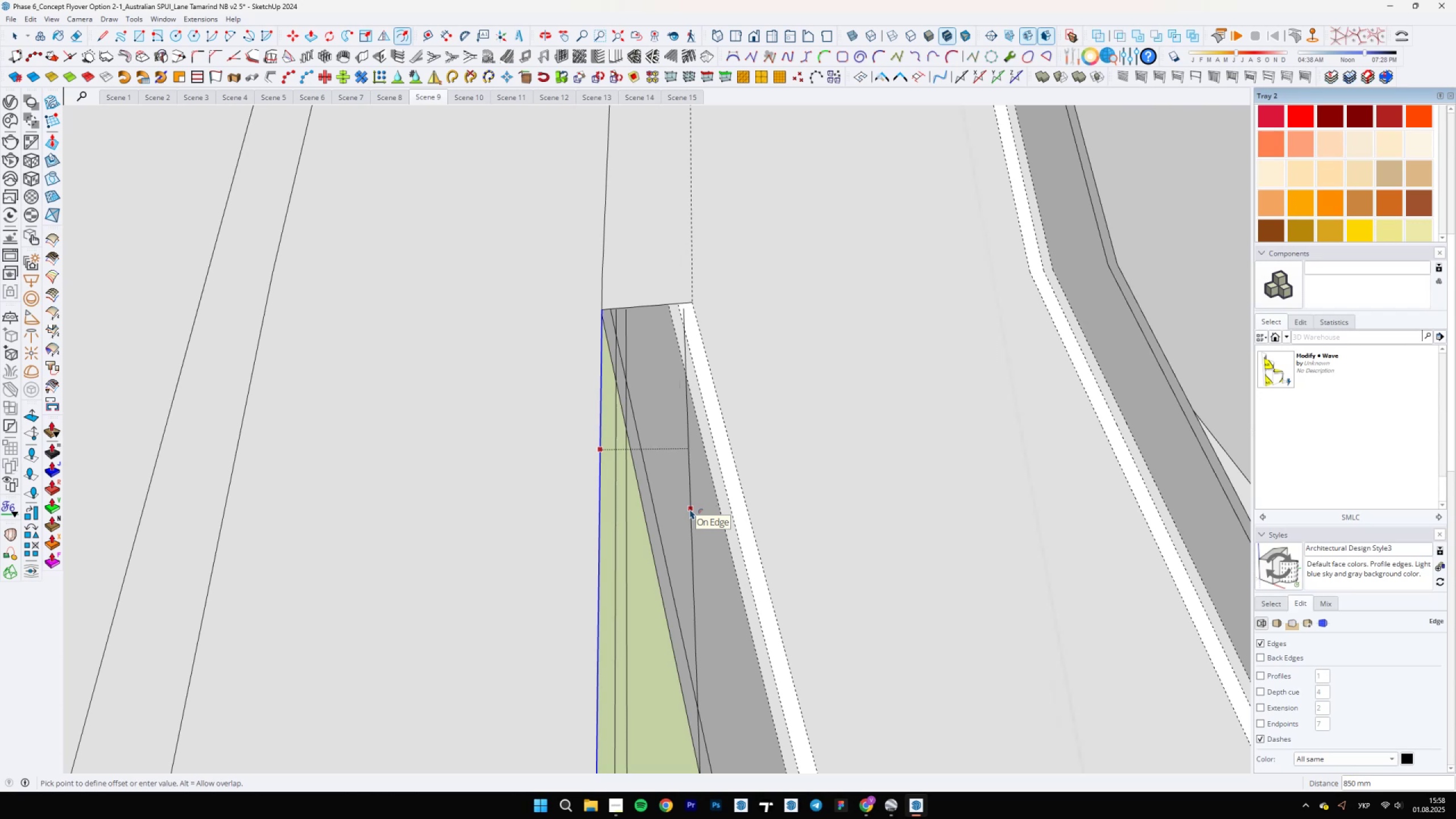 
type(950)
 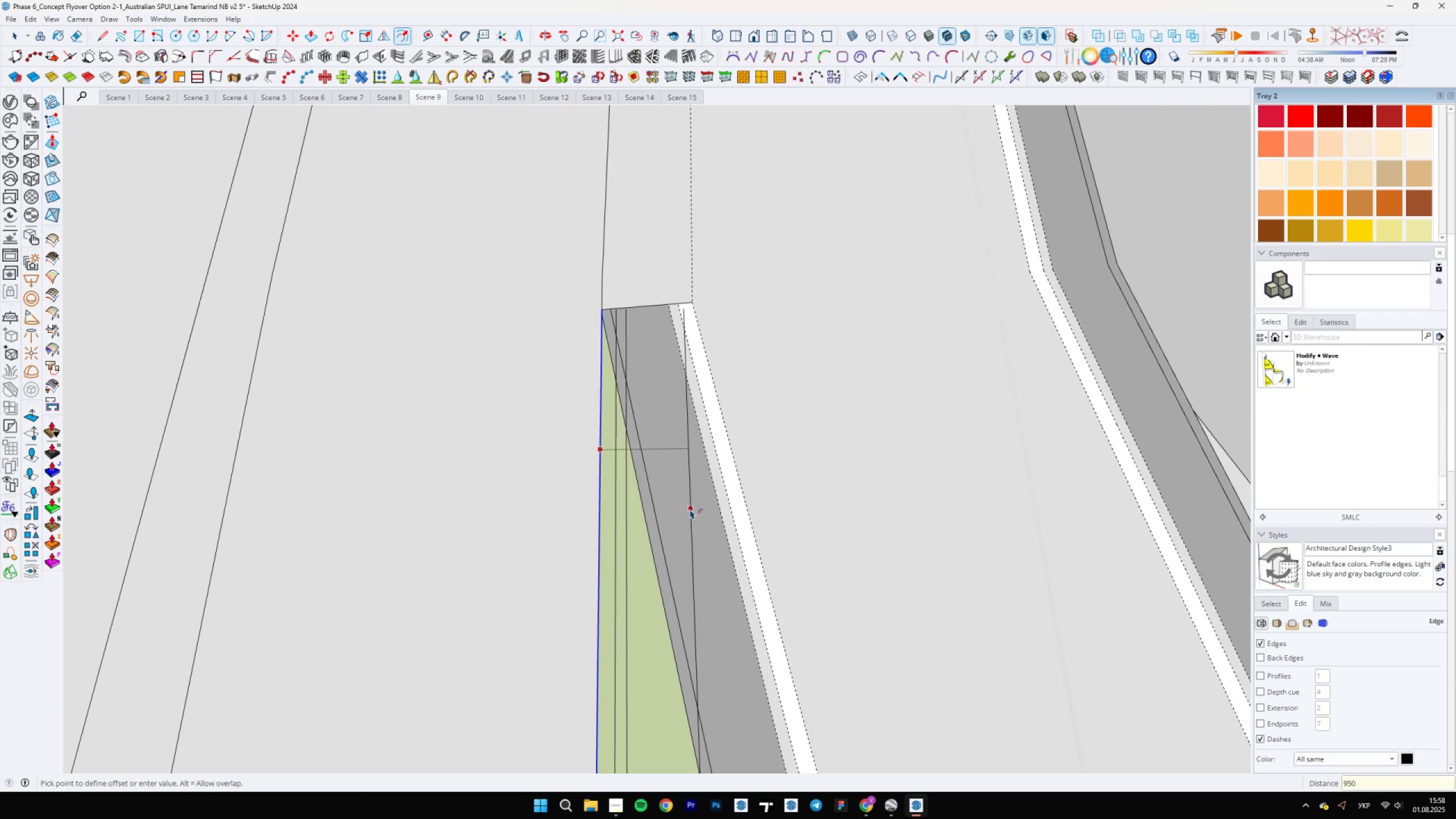 
key(Enter)
 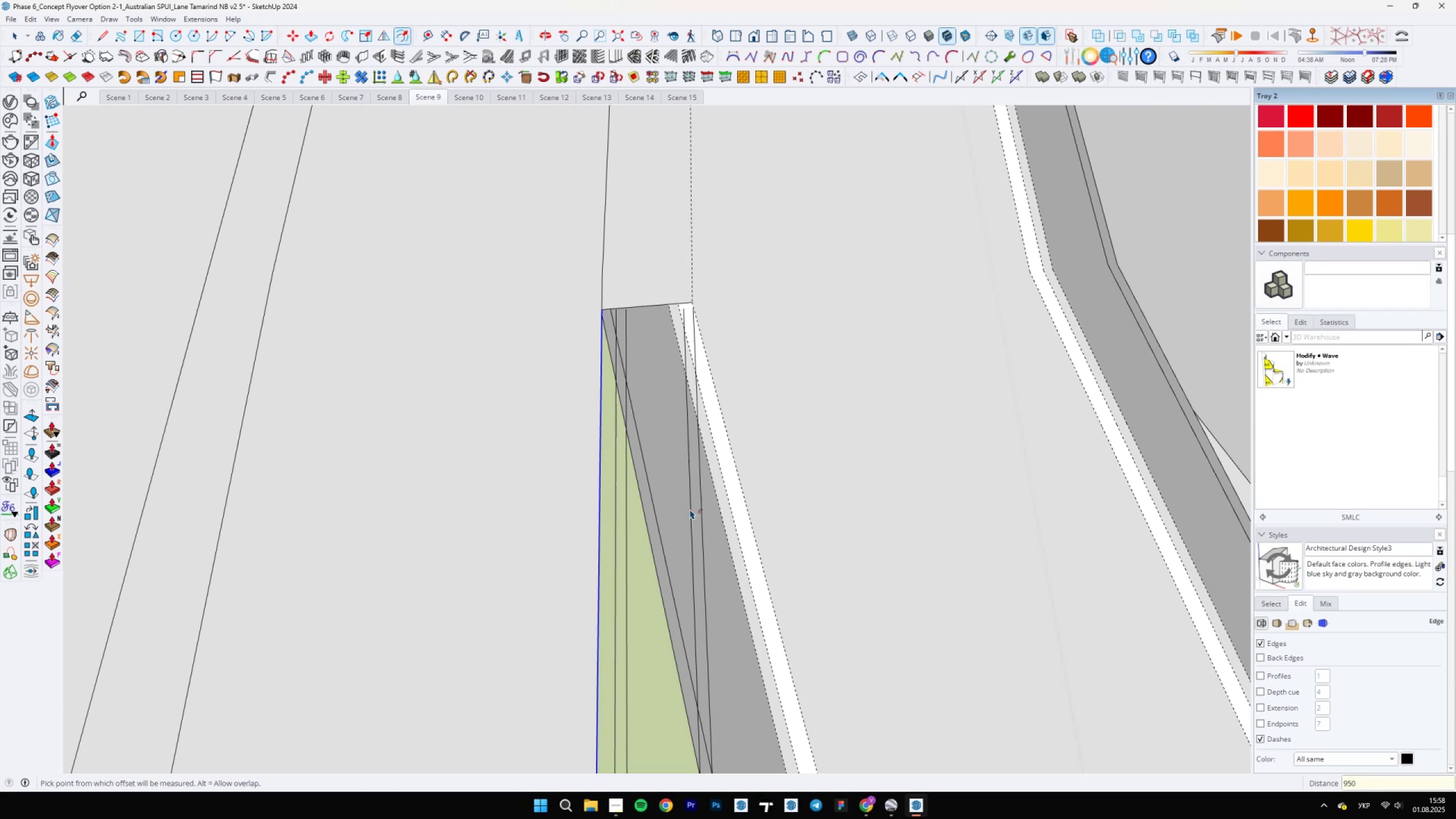 
scroll: coordinate [692, 417], scroll_direction: down, amount: 22.0
 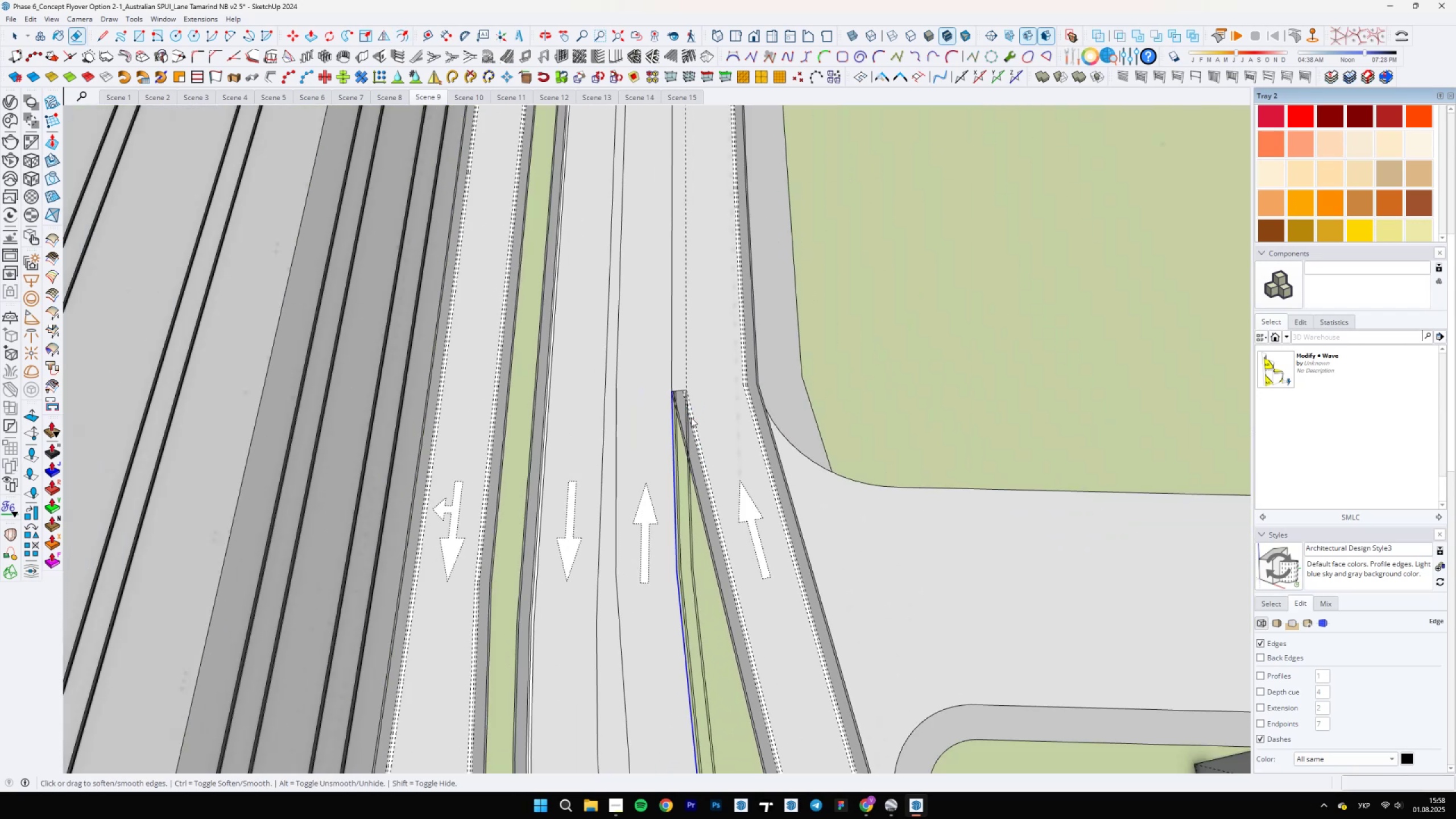 
key(E)
 